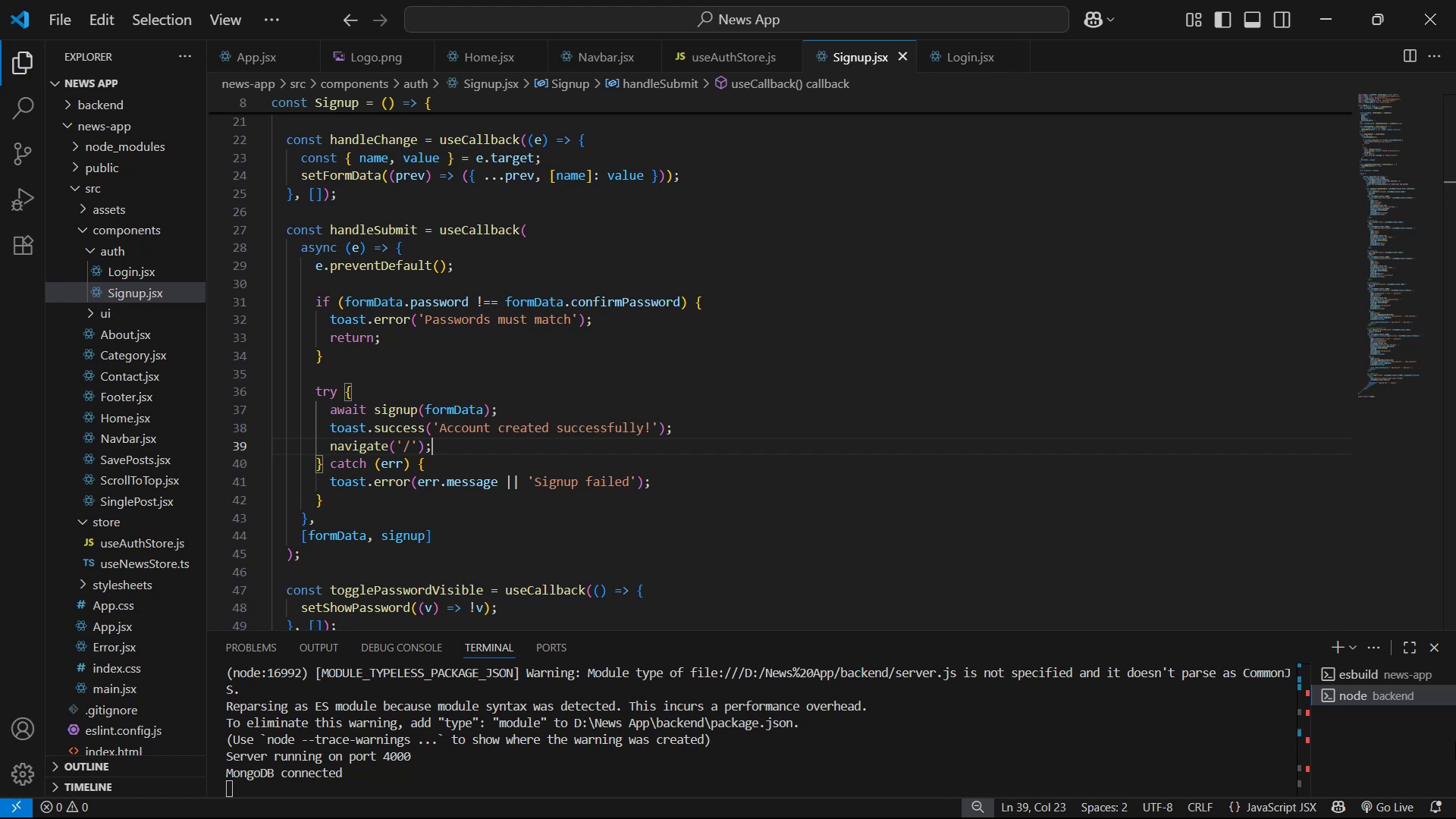 
key(Alt+AltLeft)
 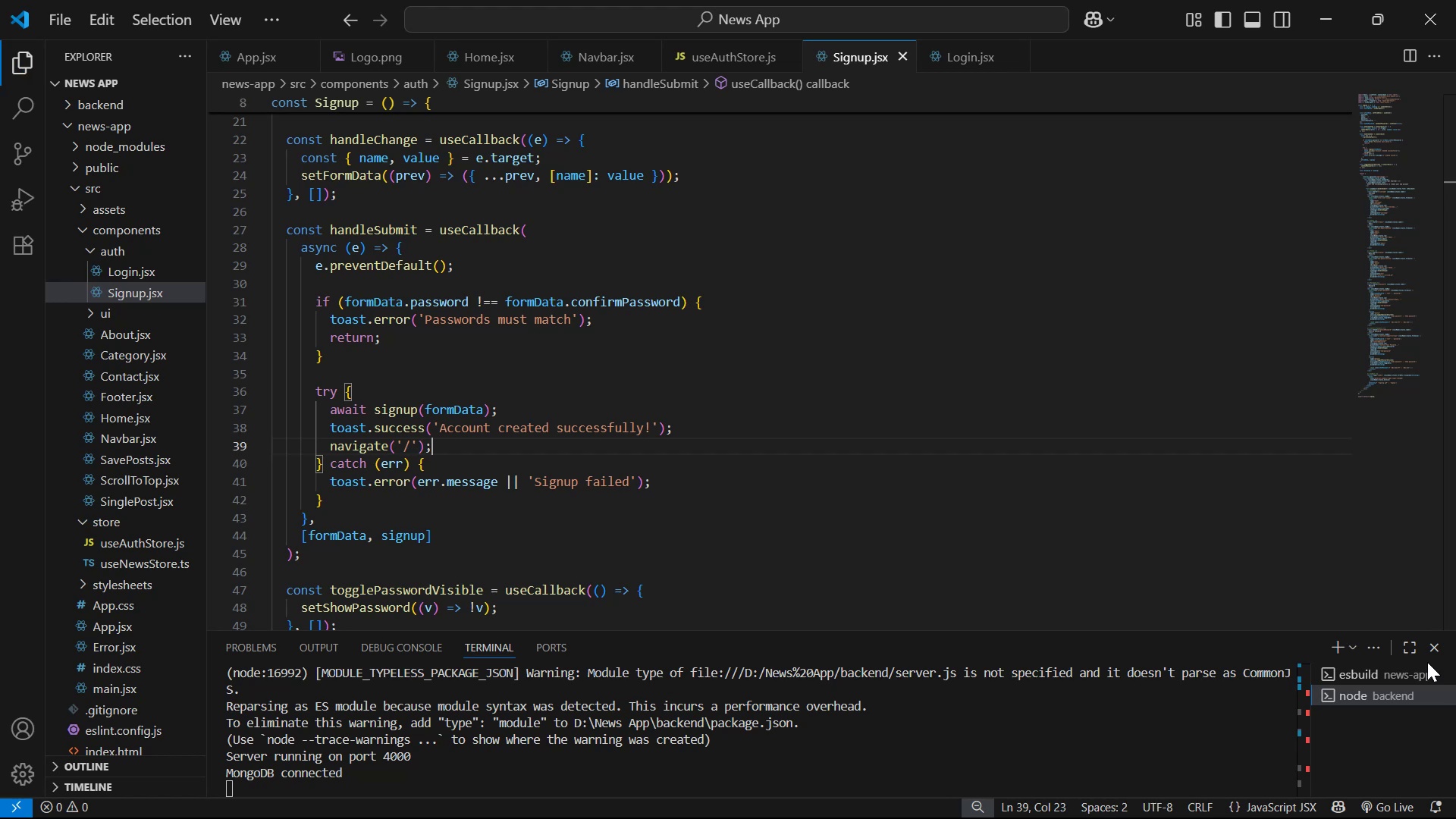 
key(Alt+Tab)
 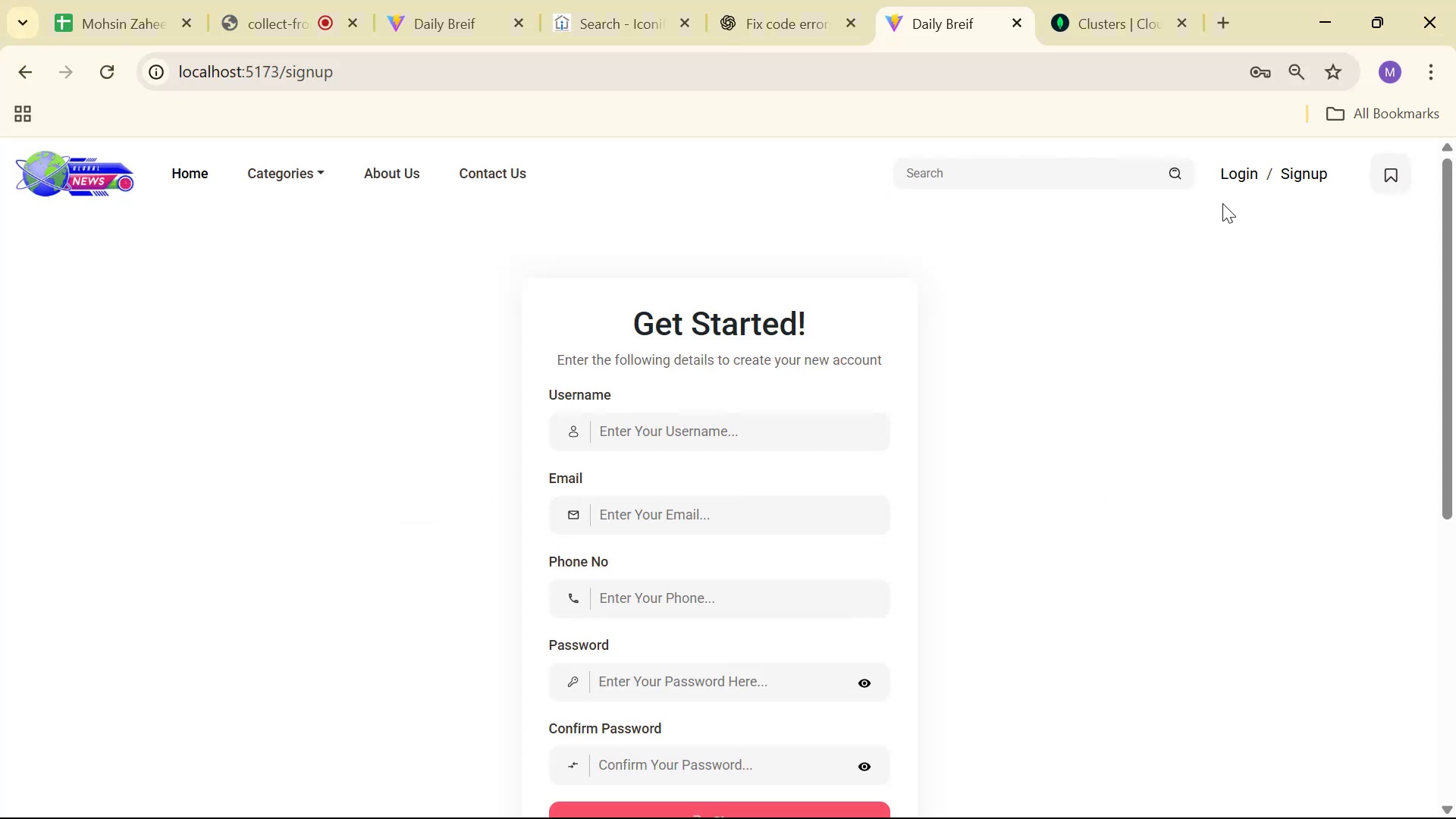 
left_click([1237, 166])
 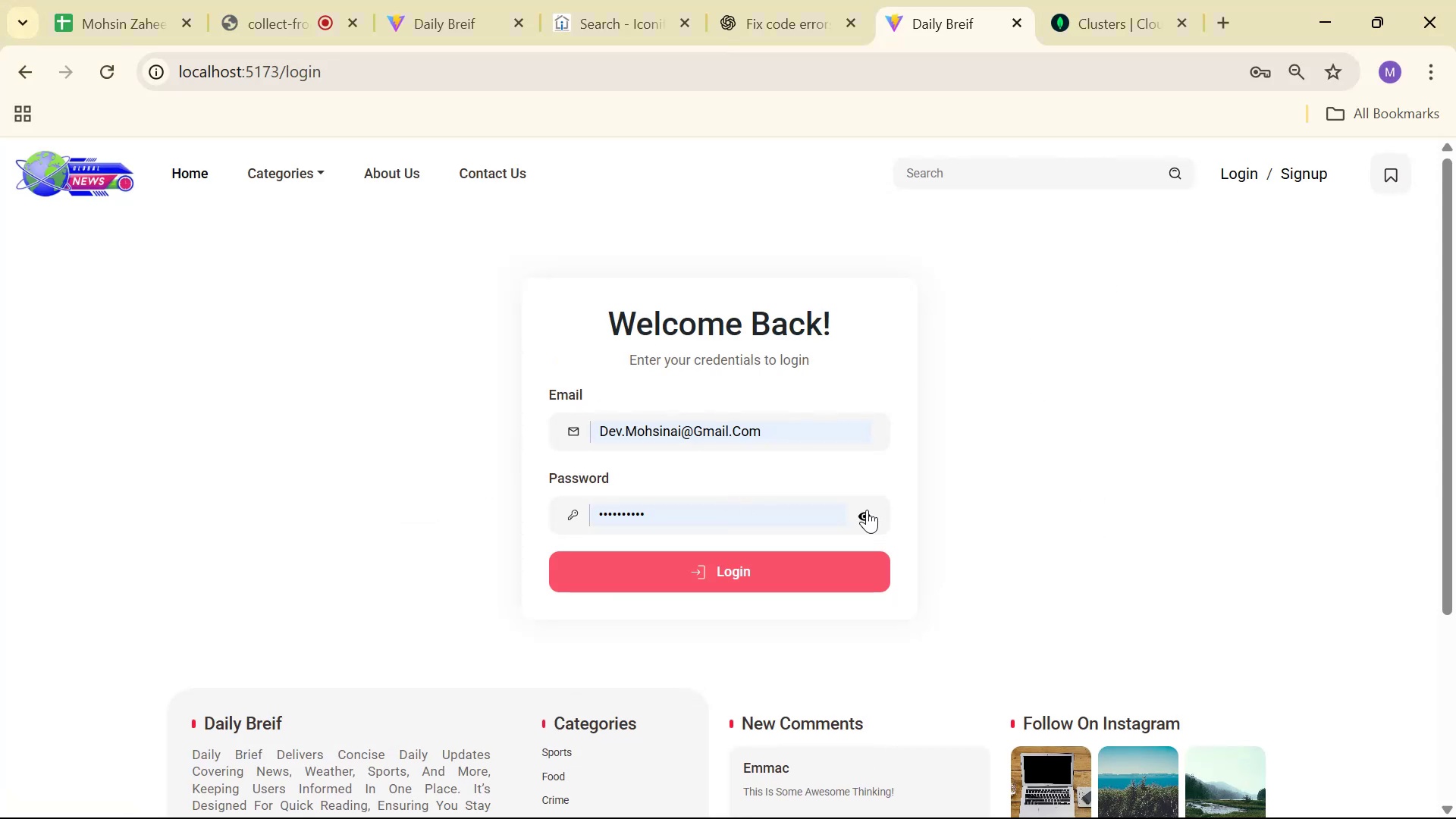 
double_click([867, 510])
 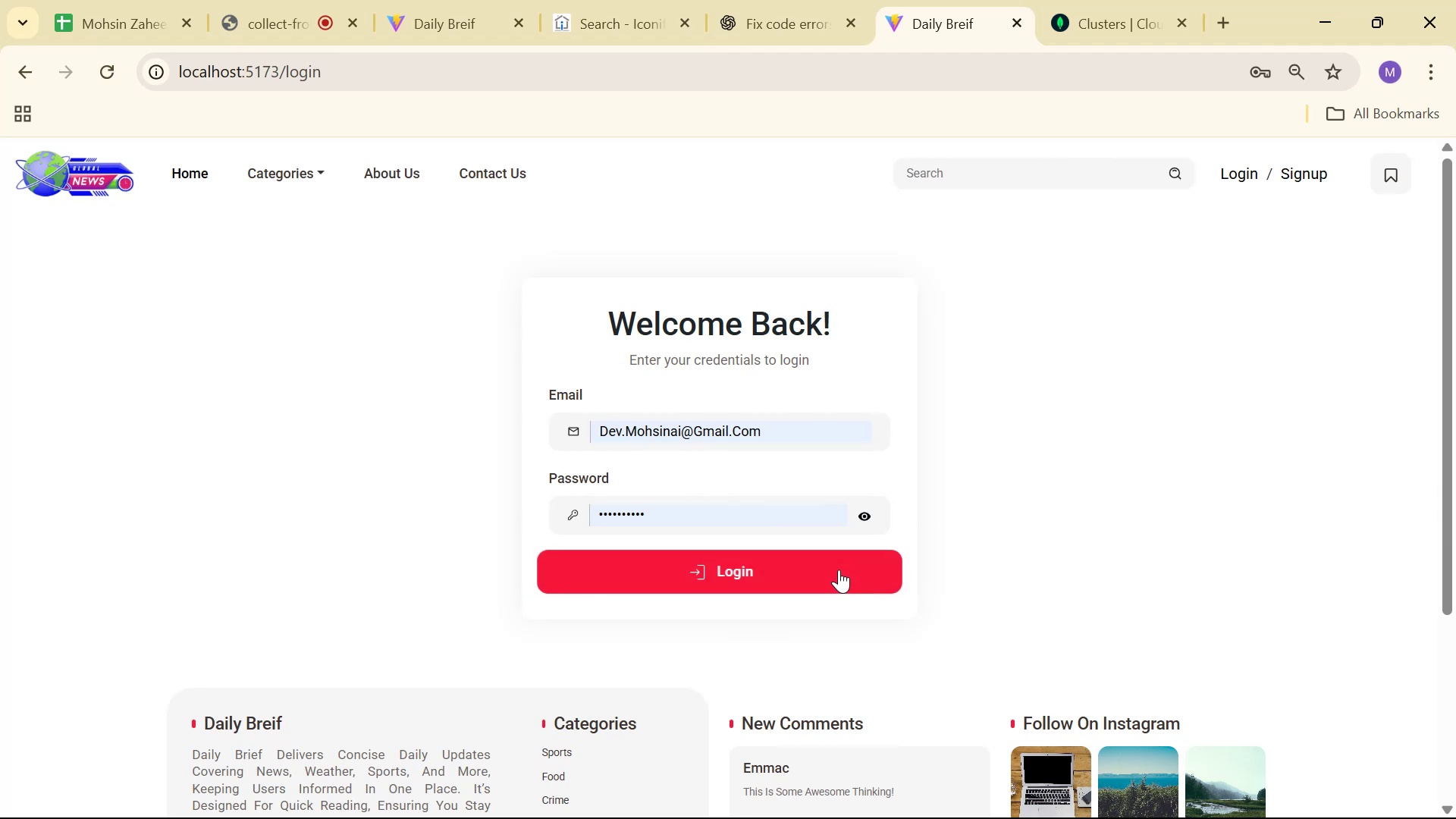 
key(Alt+AltLeft)
 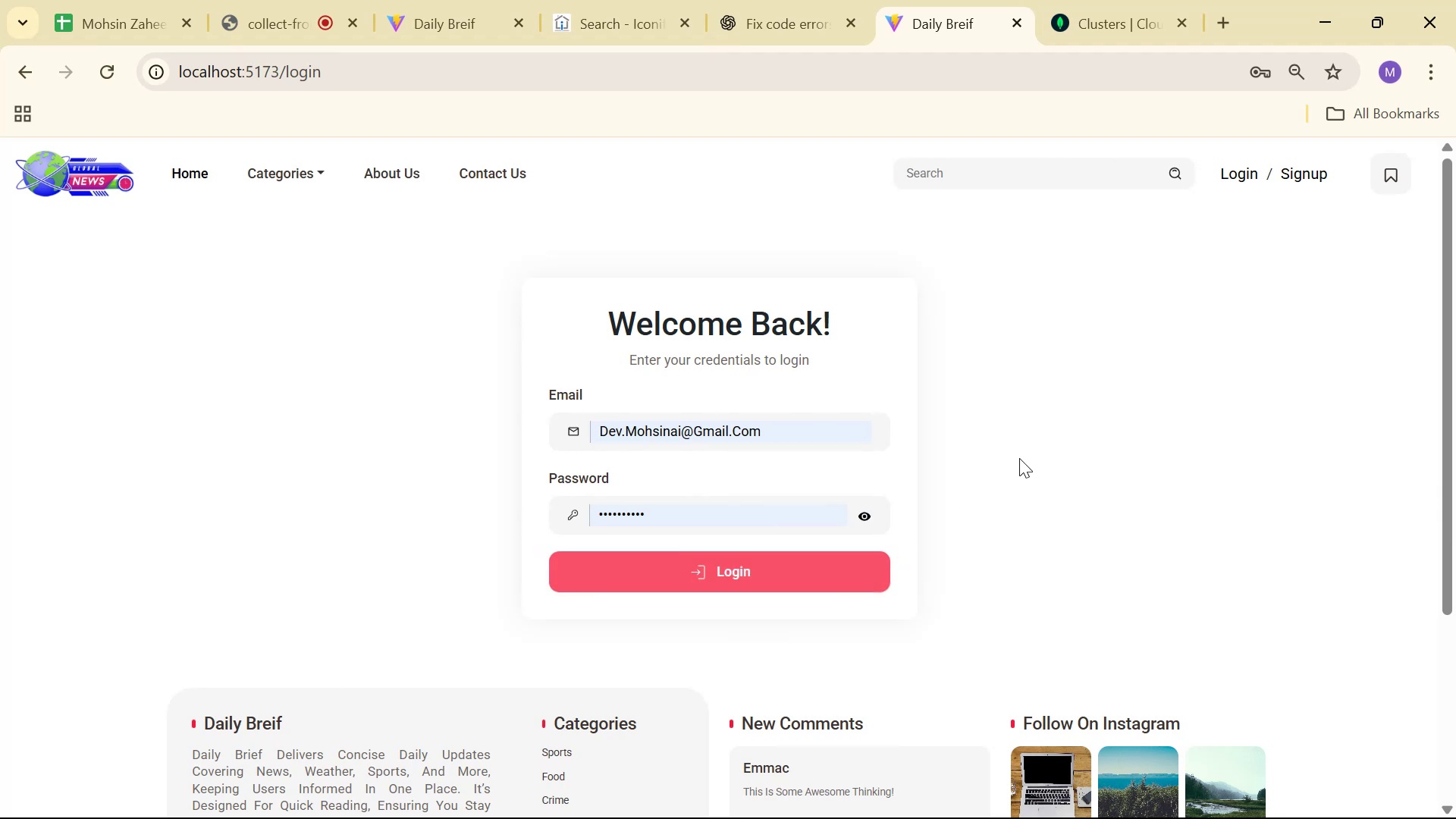 
key(Alt+Tab)
 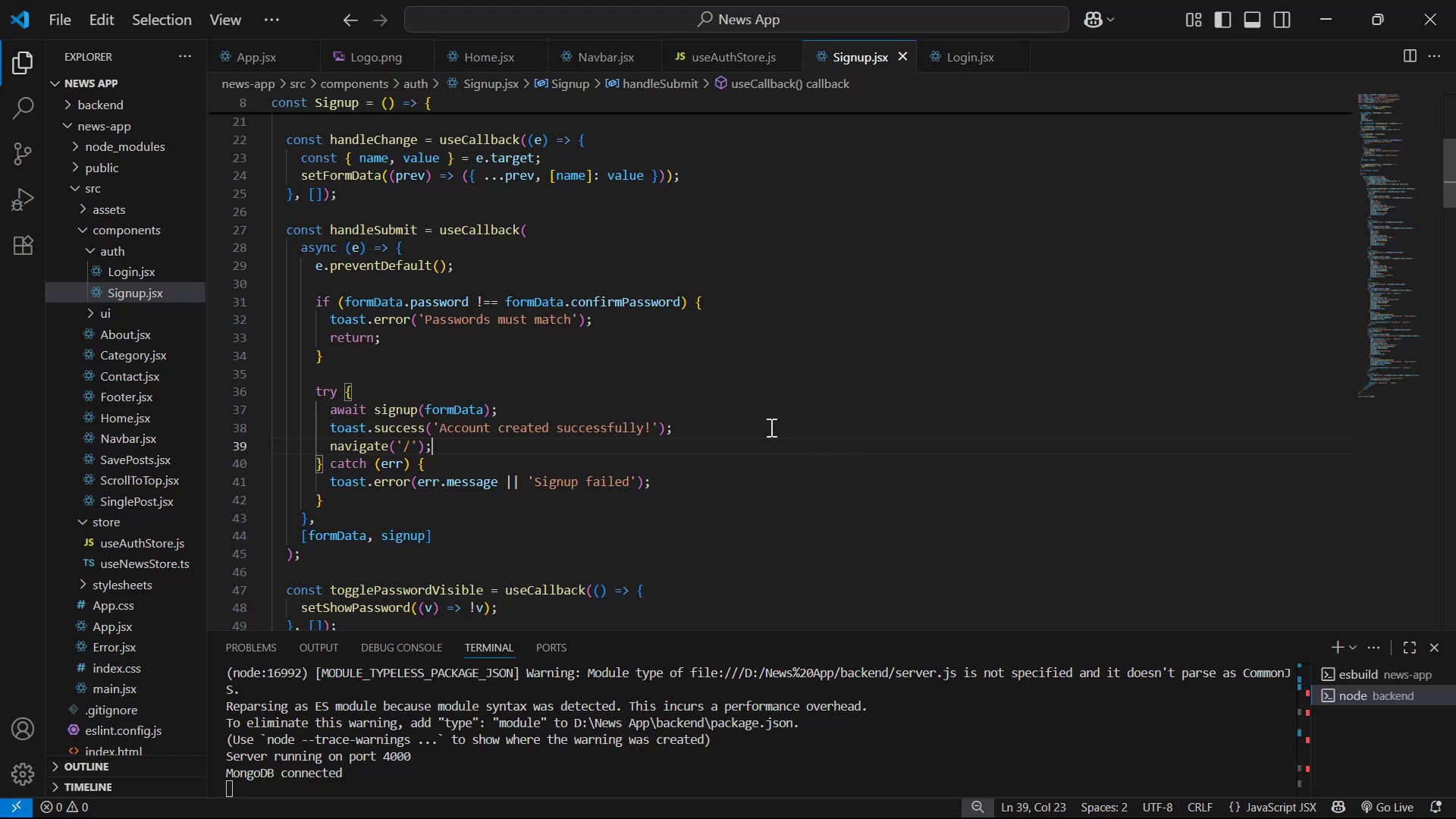 
key(Control+C)
 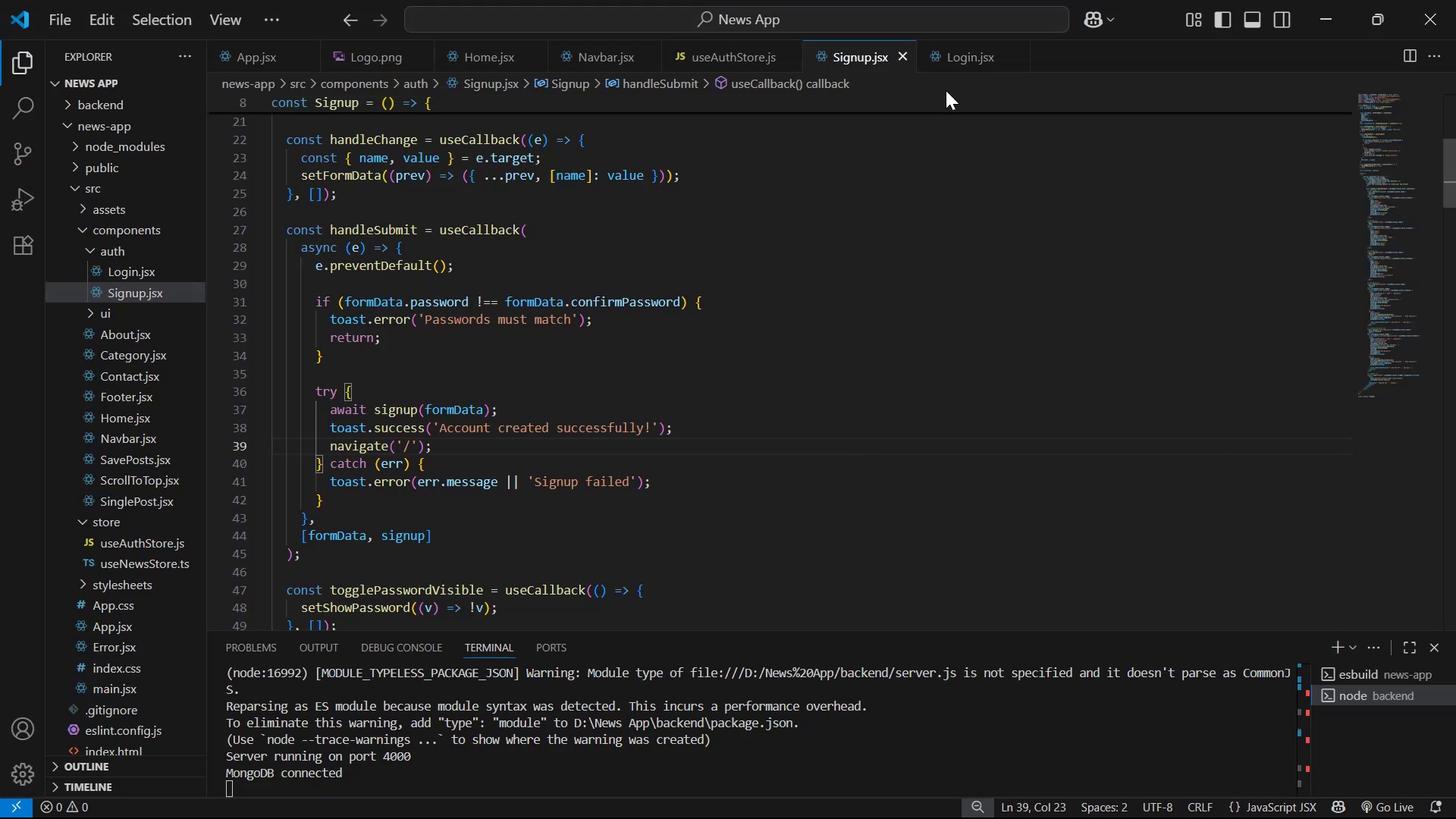 
left_click([953, 63])
 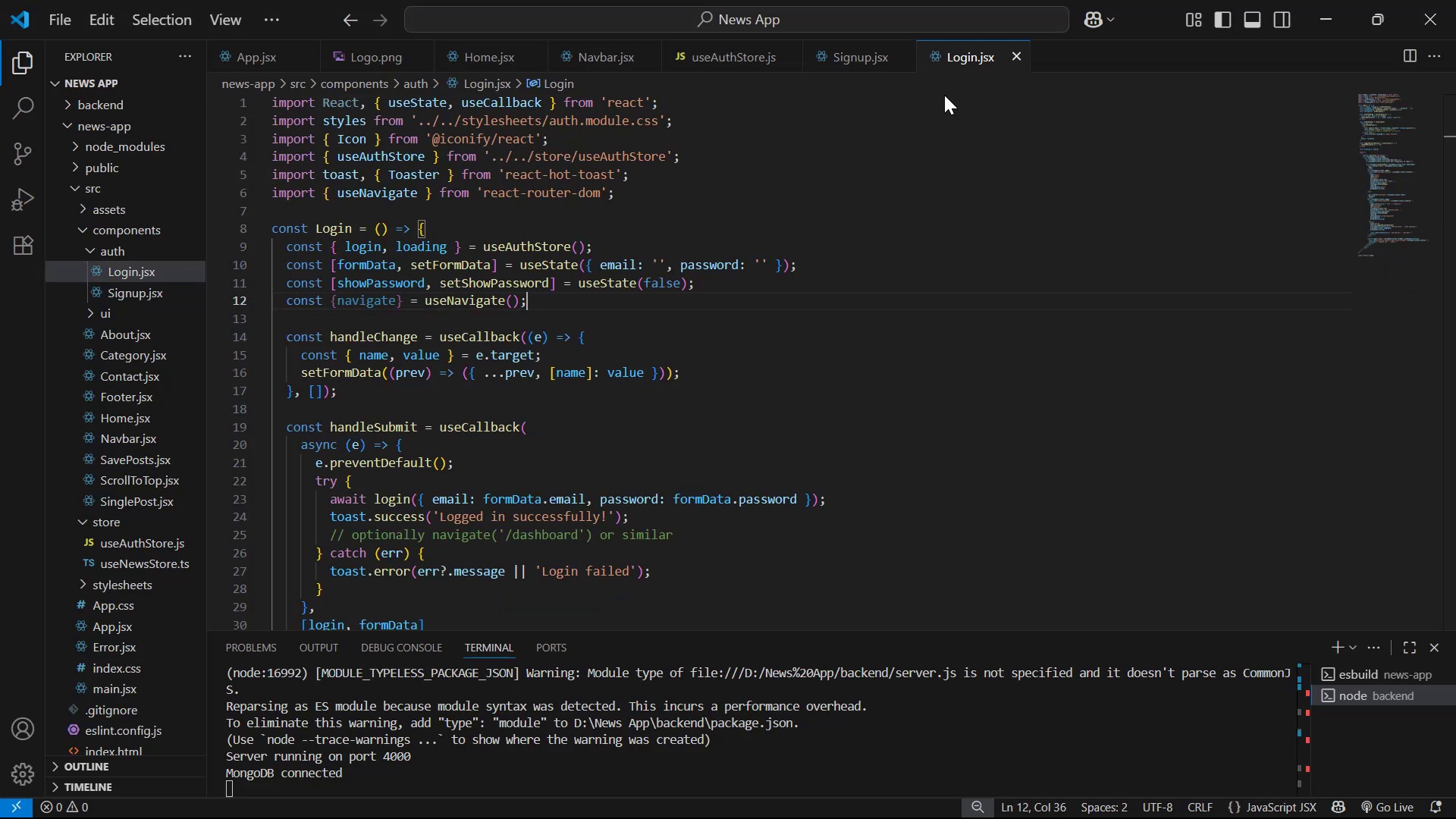 
scroll: coordinate [859, 298], scroll_direction: down, amount: 7.0
 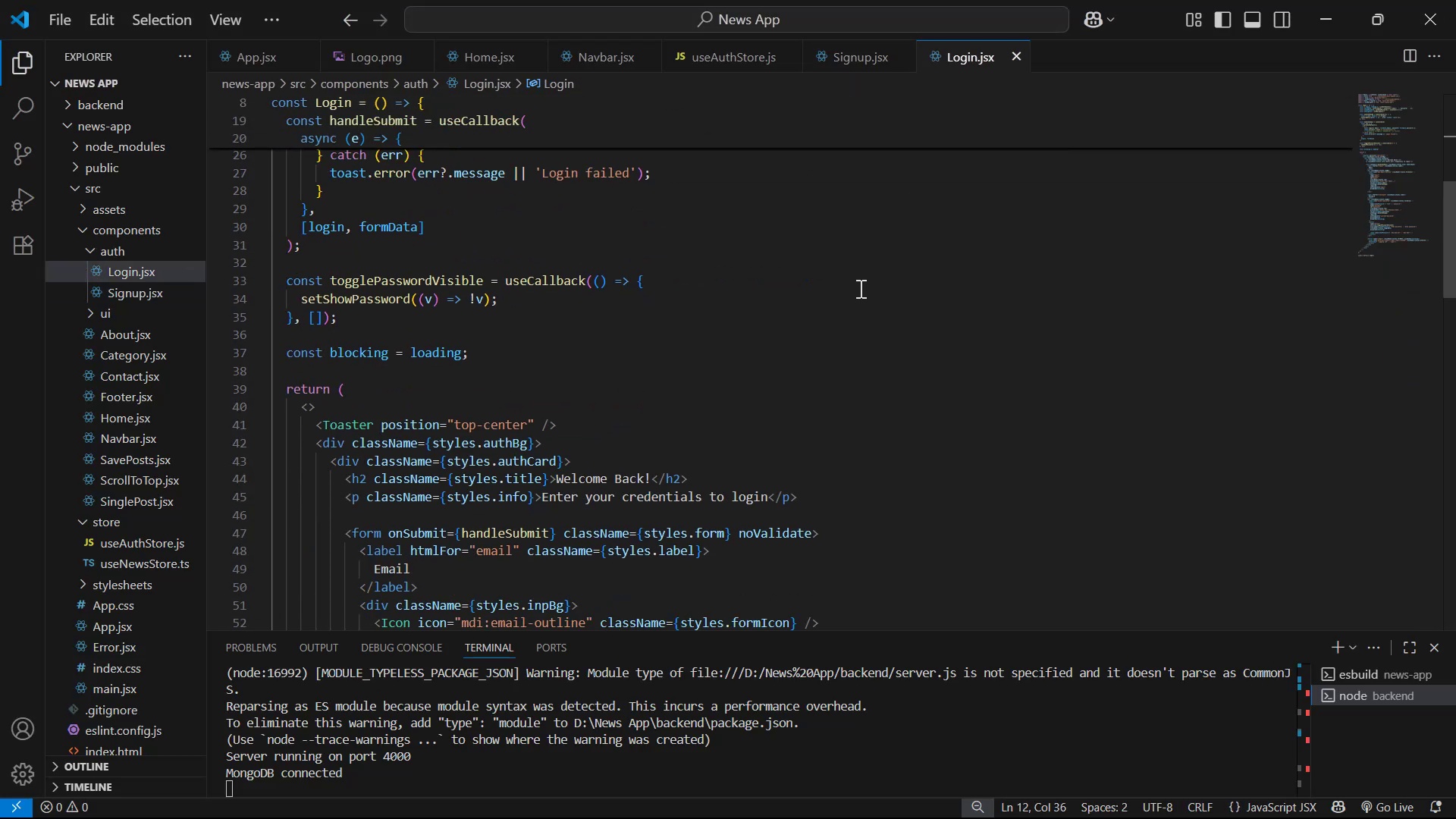 
scroll: coordinate [844, 297], scroll_direction: up, amount: 5.0
 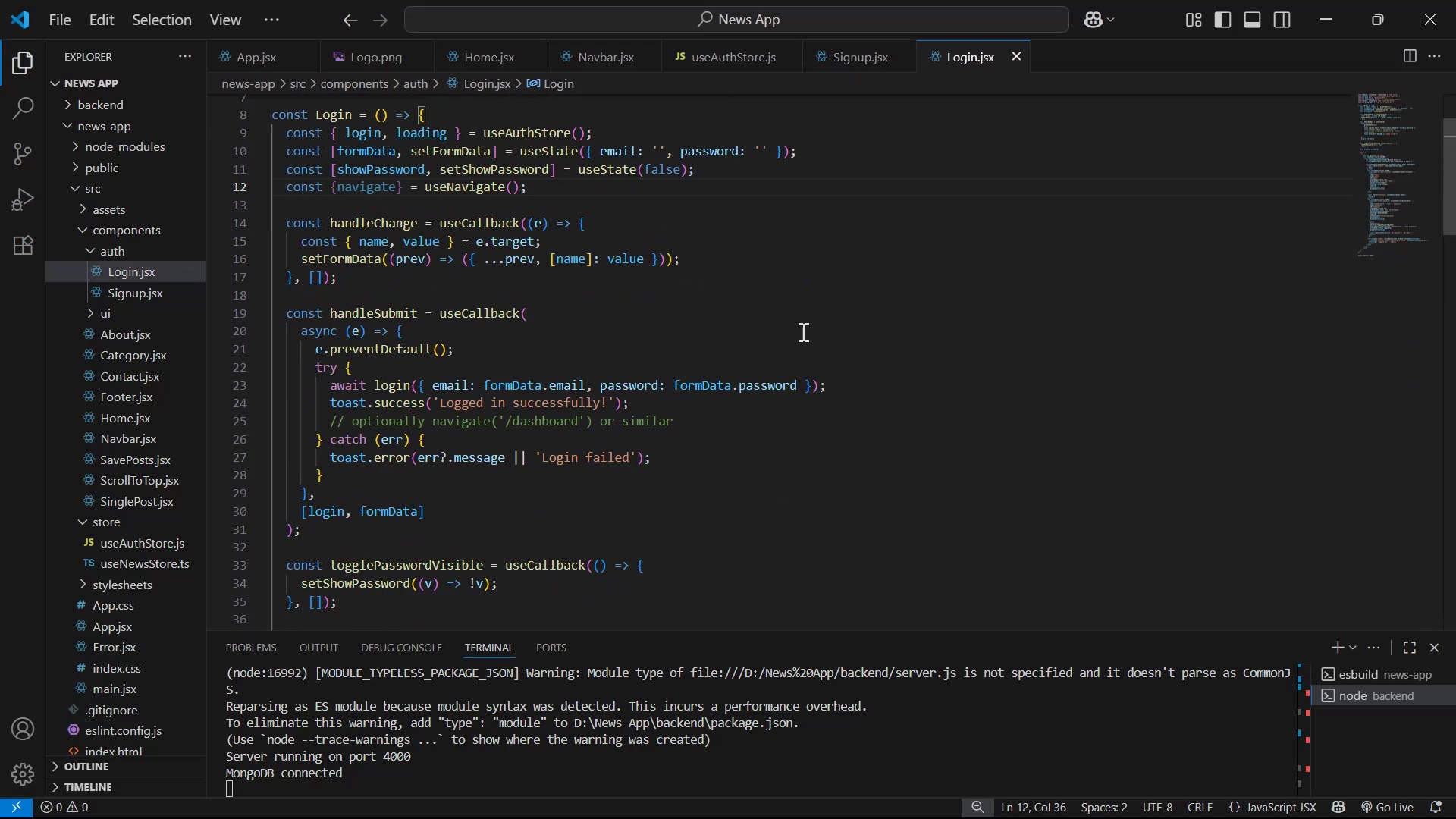 
left_click_drag(start_coordinate=[722, 414], to_coordinate=[333, 425])
 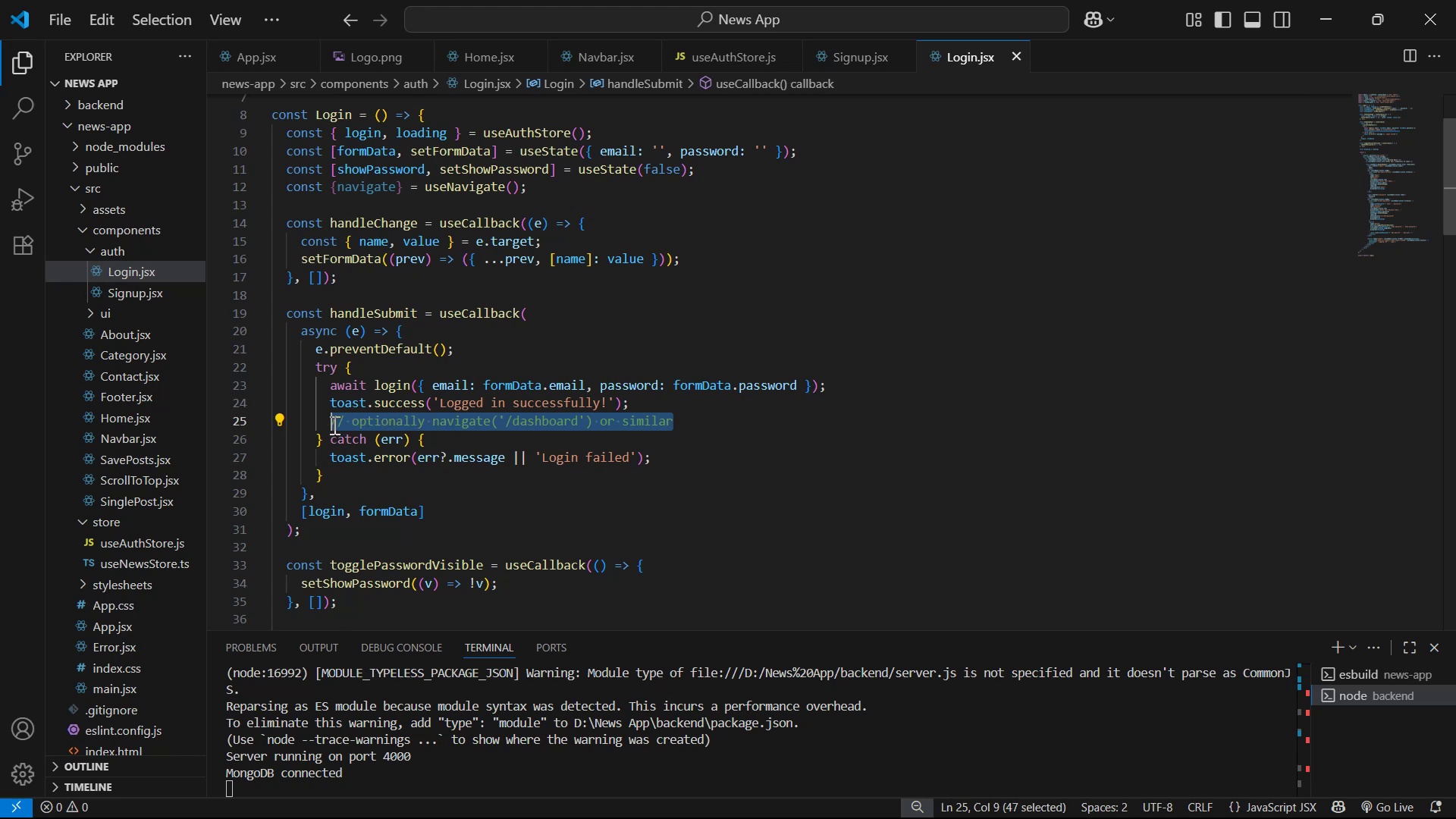 
key(Control+V)
 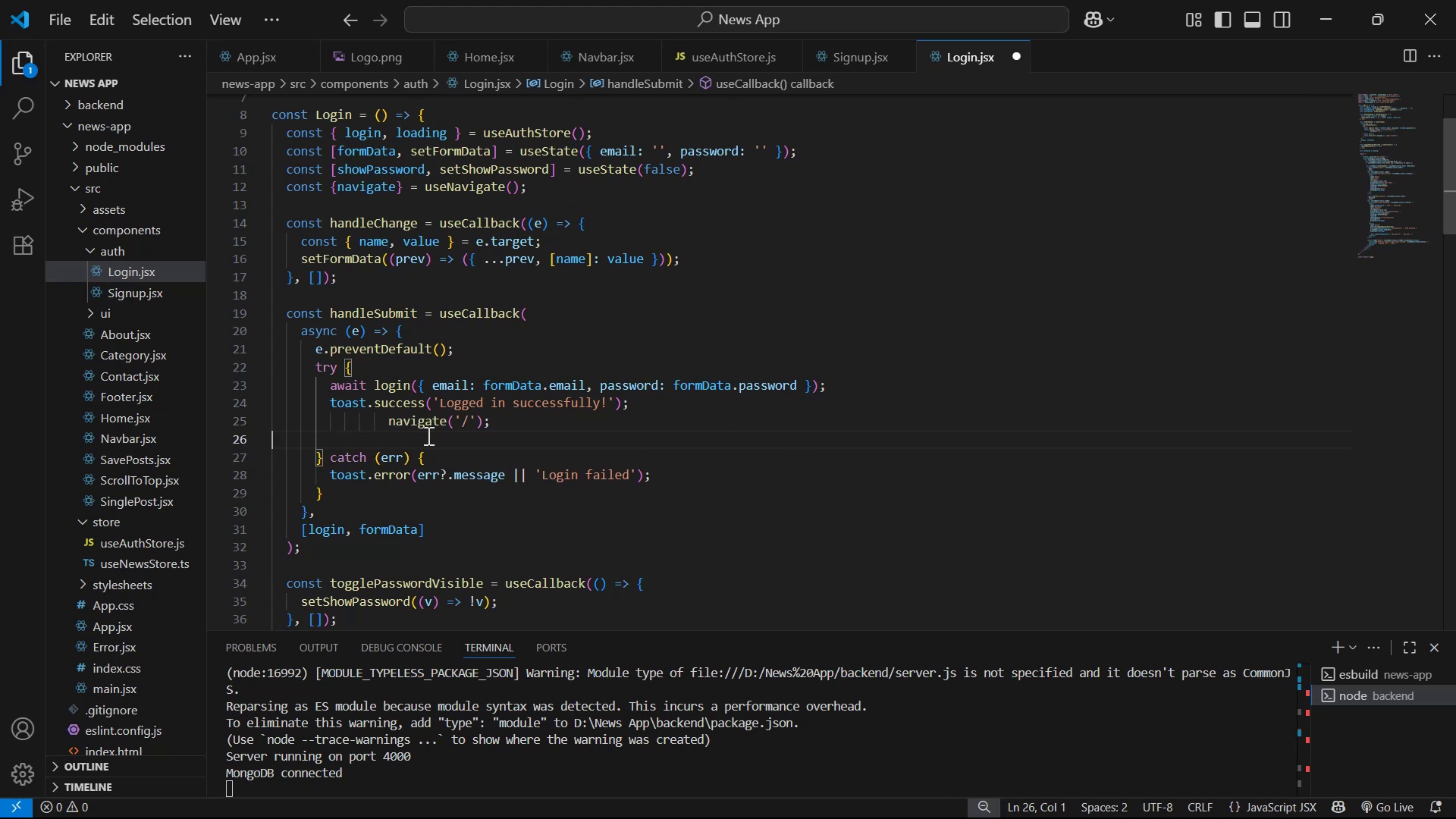 
key(Backspace)
 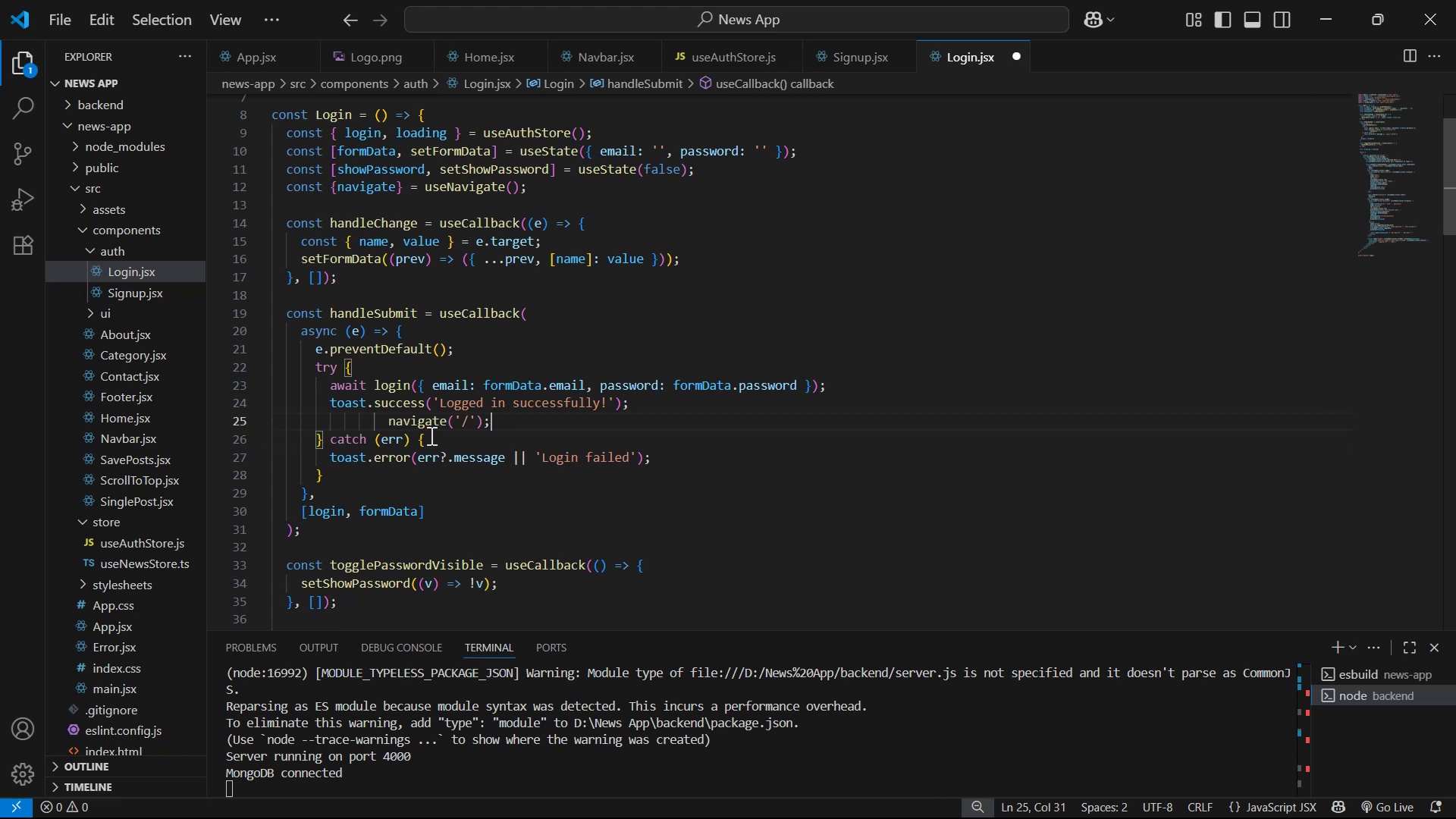 
hold_key(key=ArrowLeft, duration=0.96)
 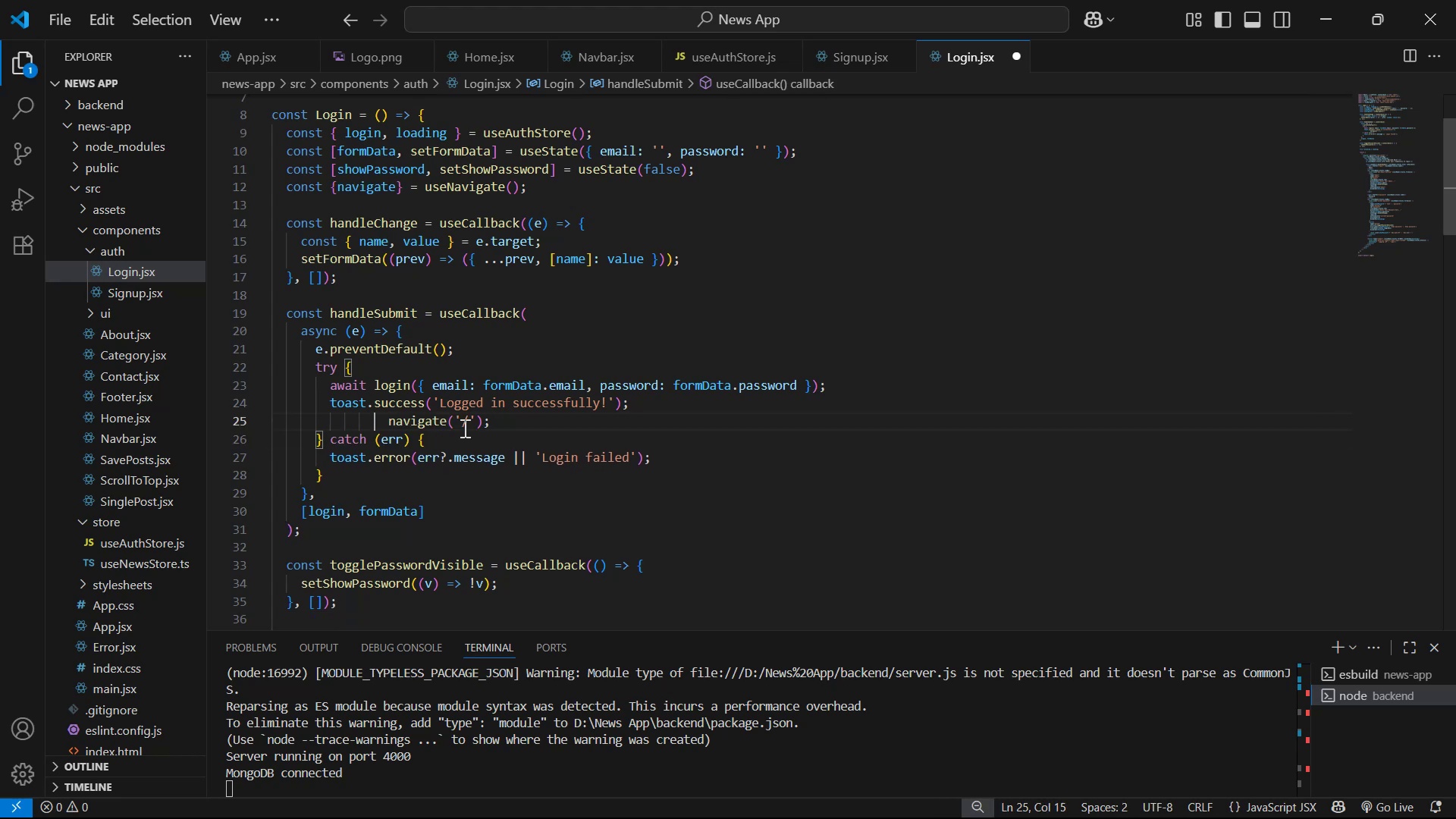 
key(ArrowRight)
 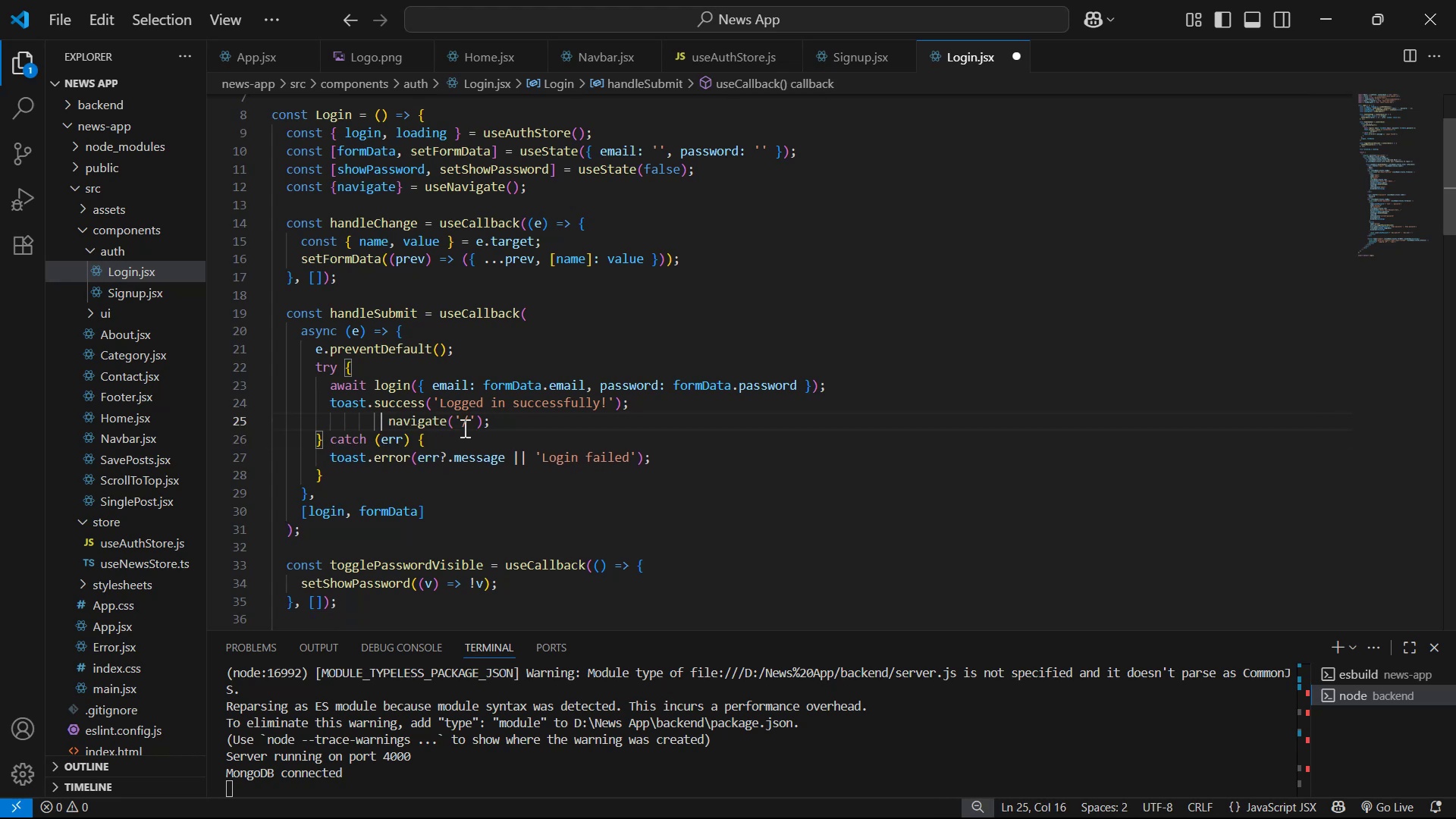 
key(ArrowRight)
 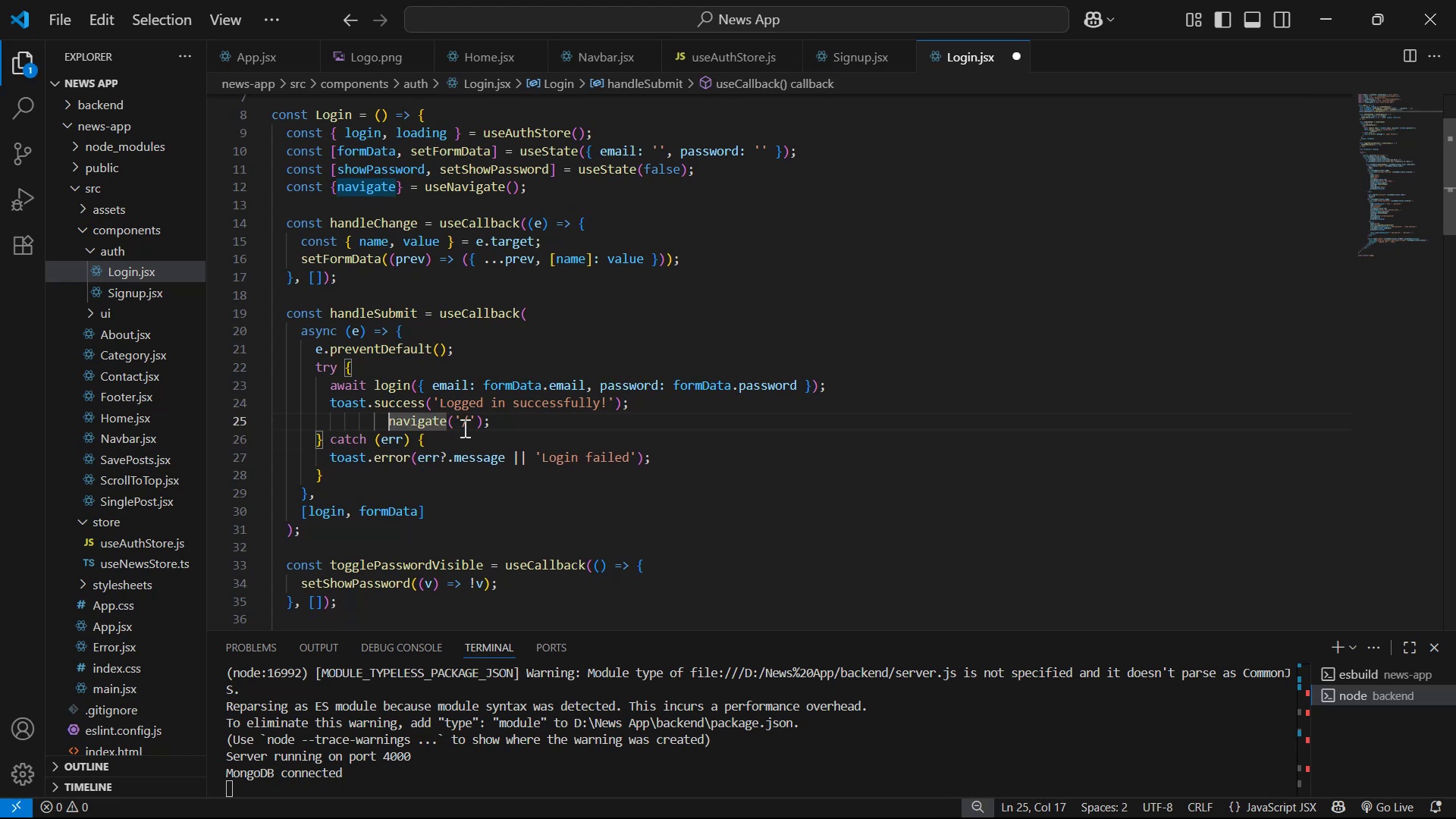 
key(Backspace)
 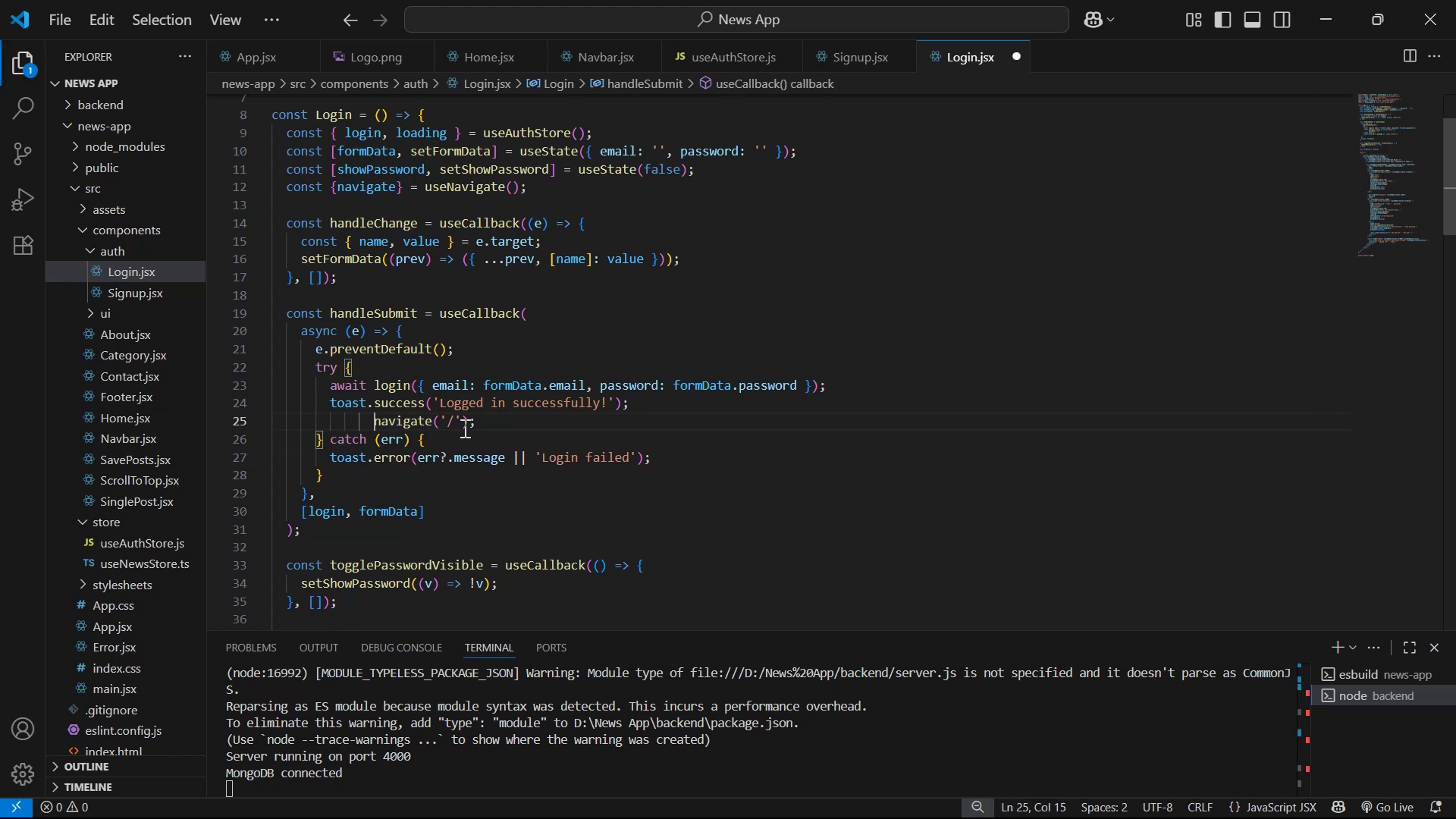 
key(Backspace)
 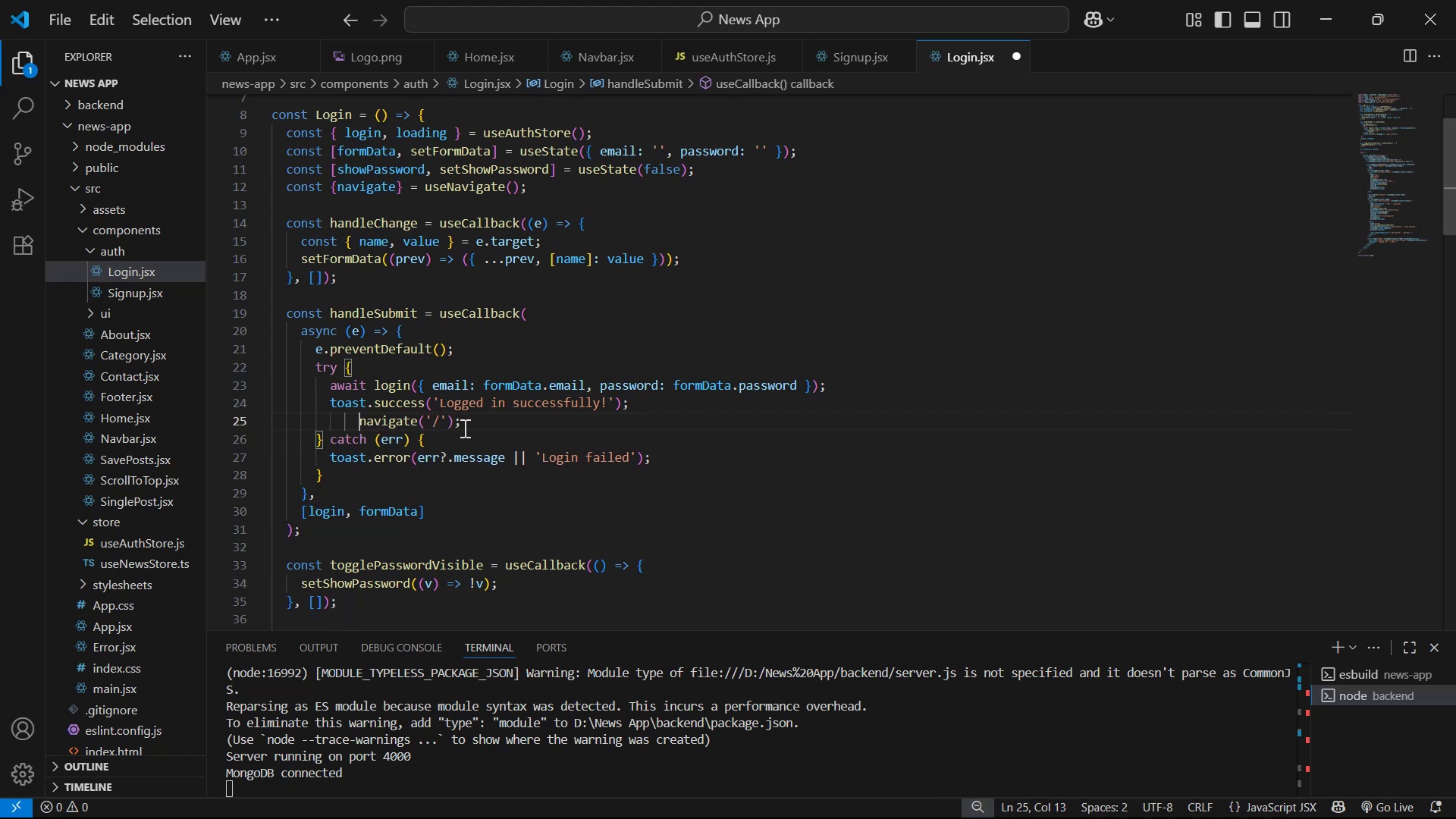 
key(Backspace)
 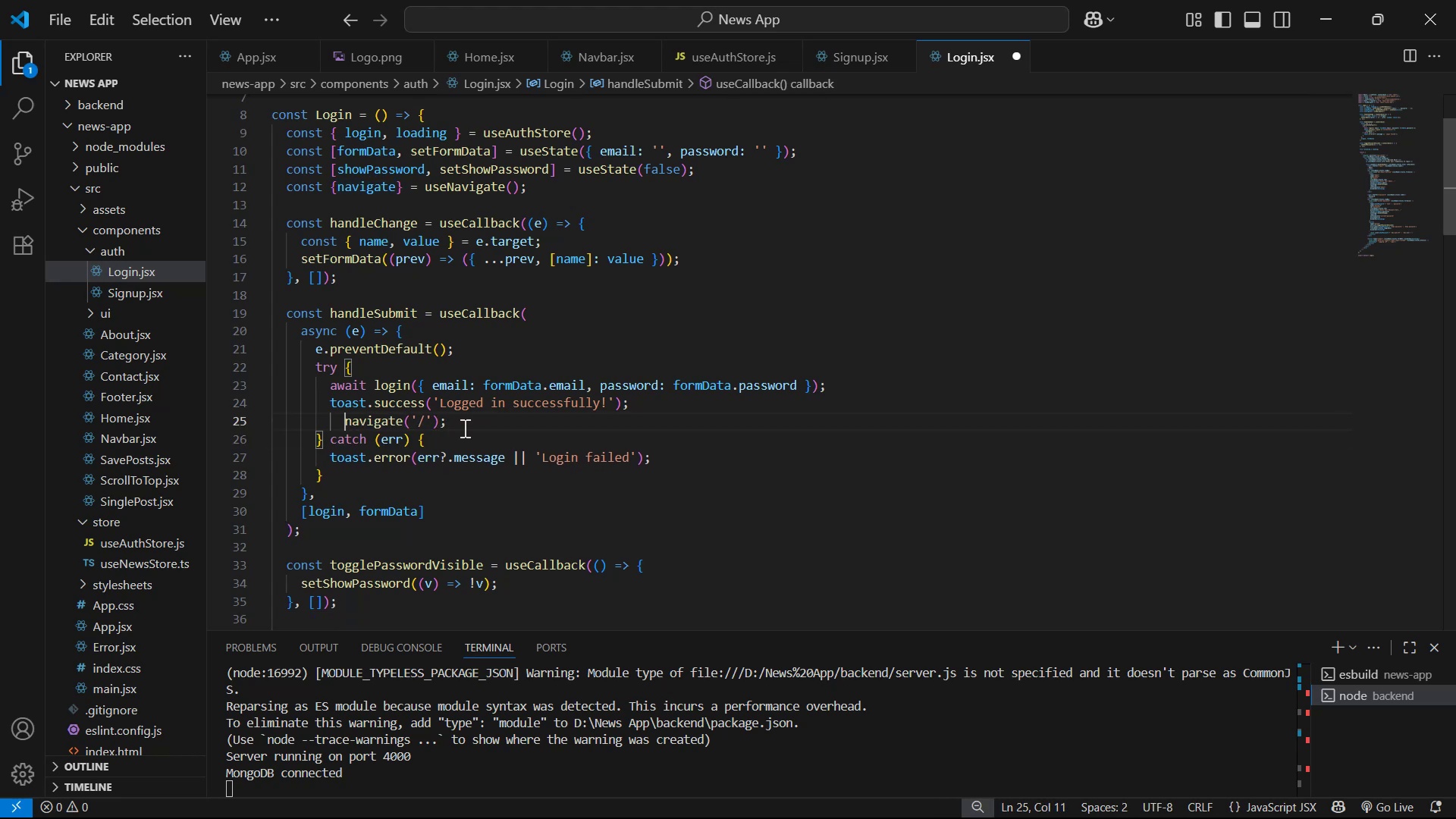 
key(Control+ControlLeft)
 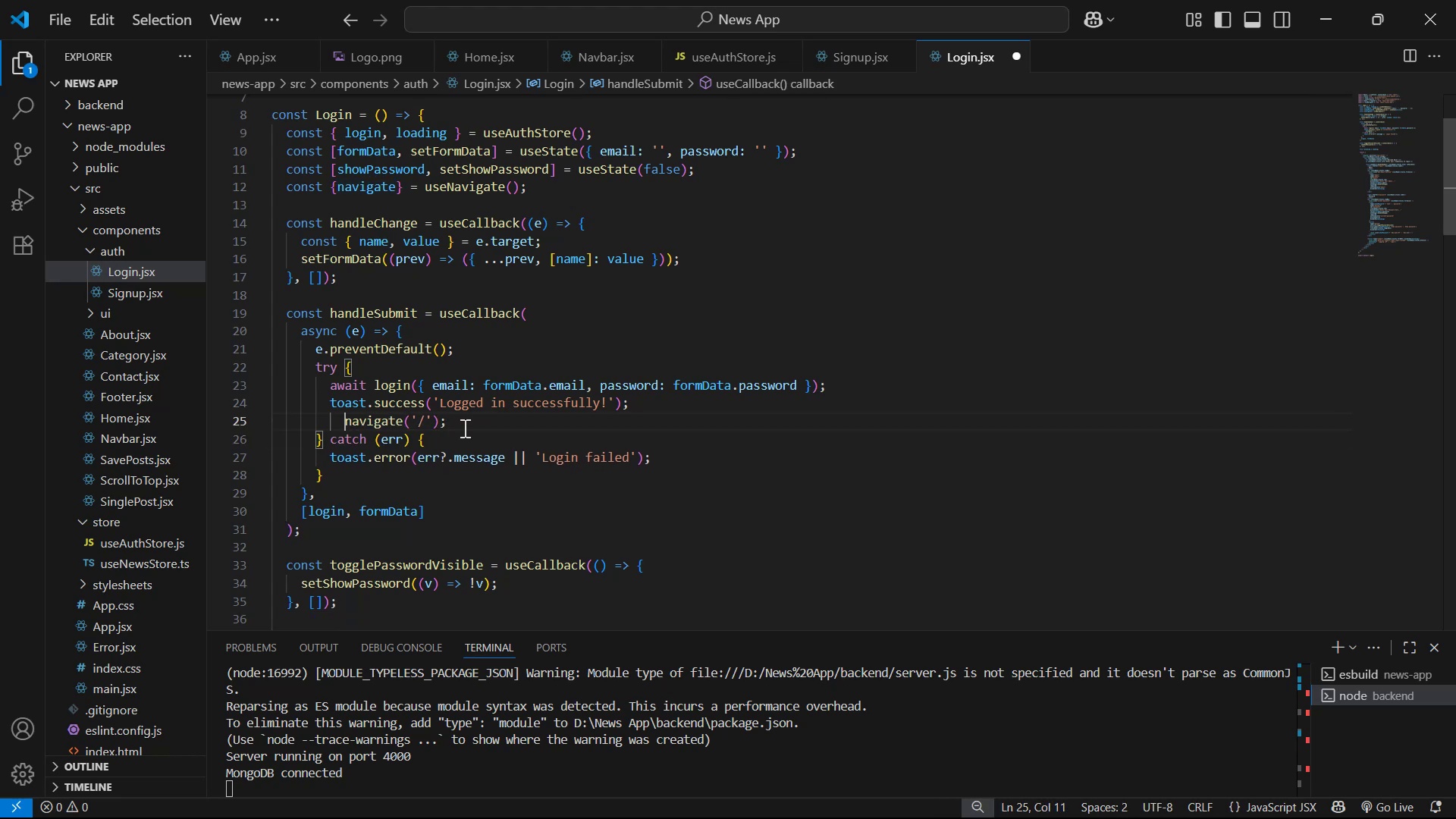 
key(Control+Backspace)
 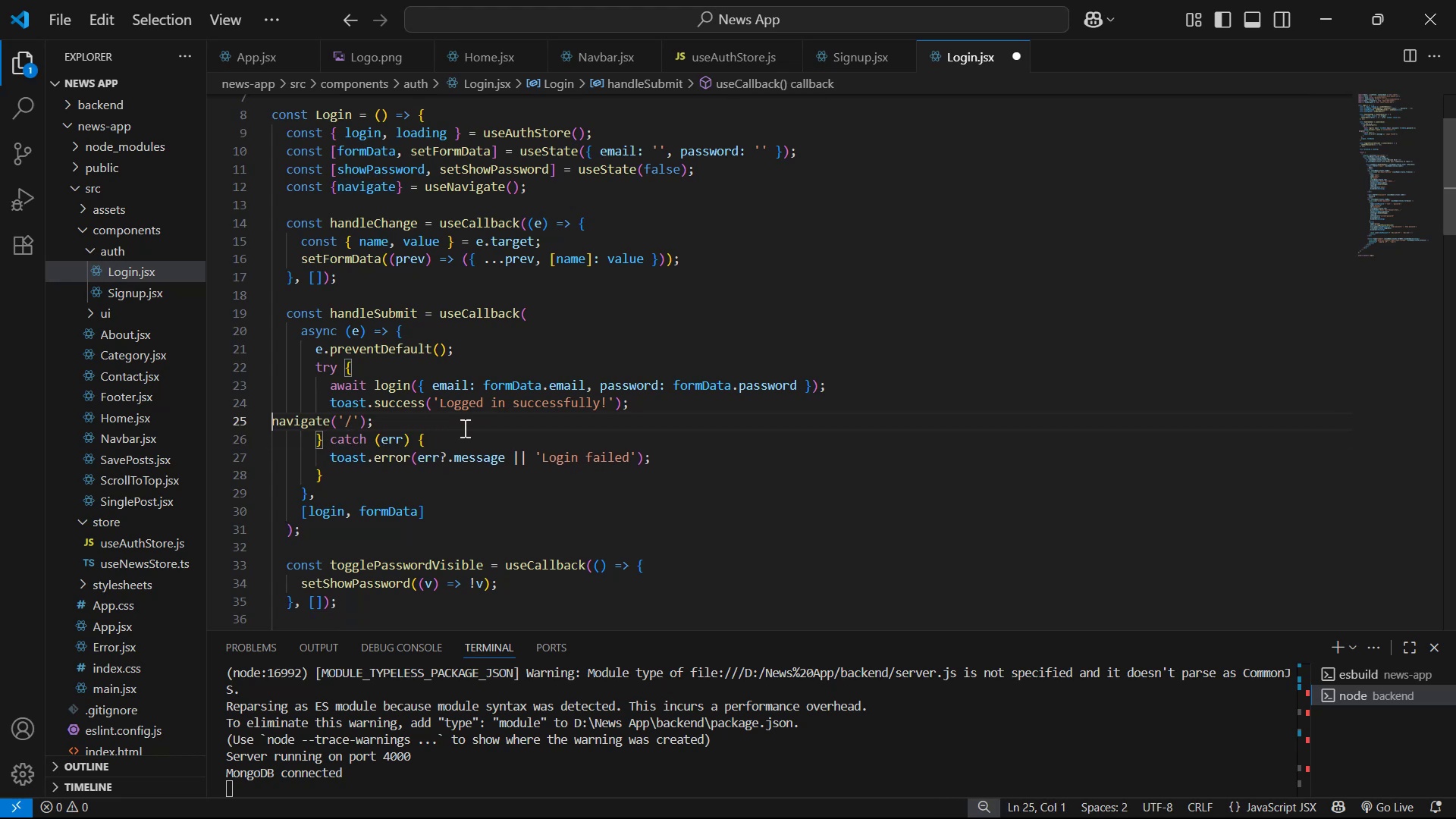 
key(Control+ControlLeft)
 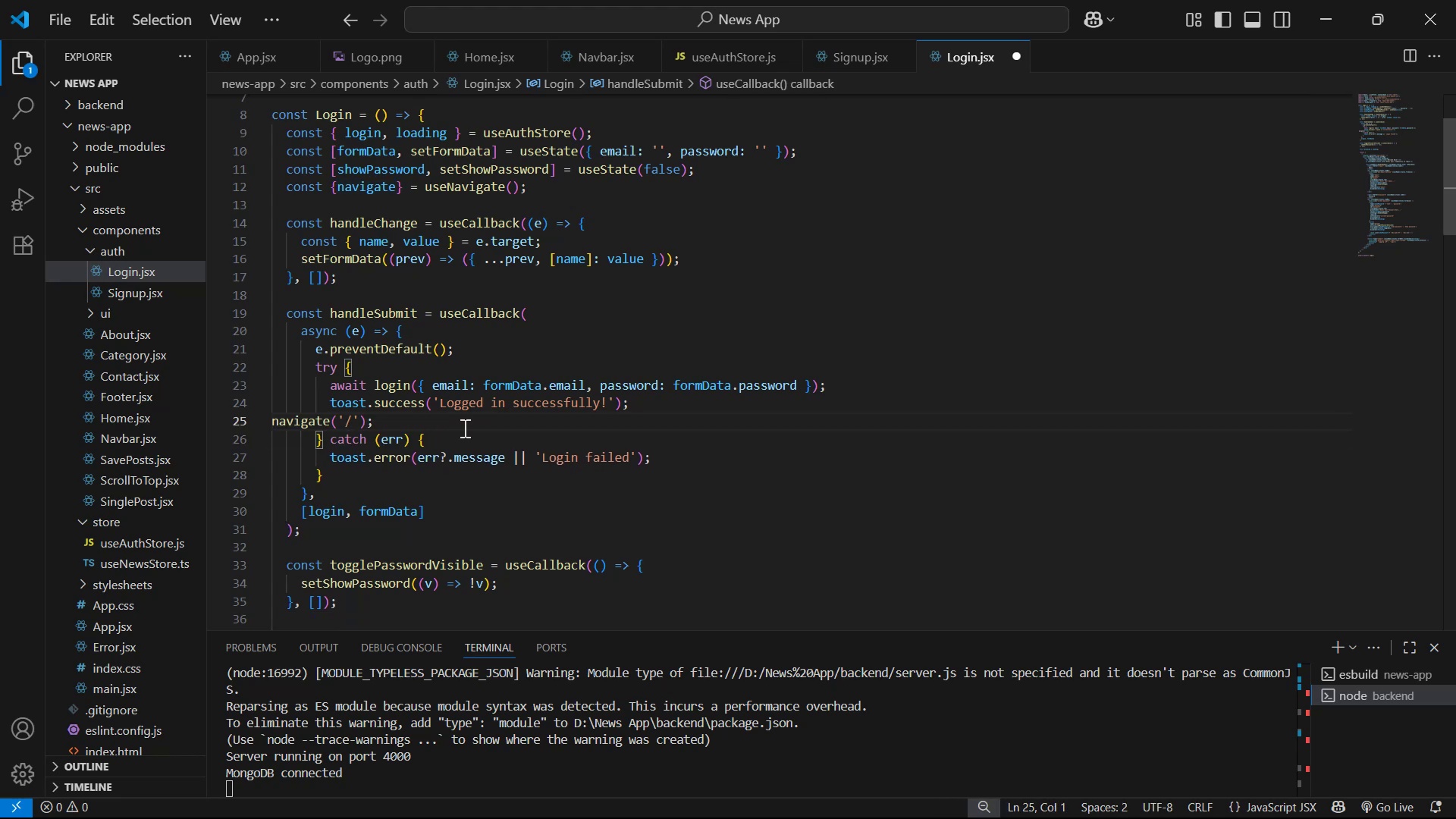 
key(Tab)
 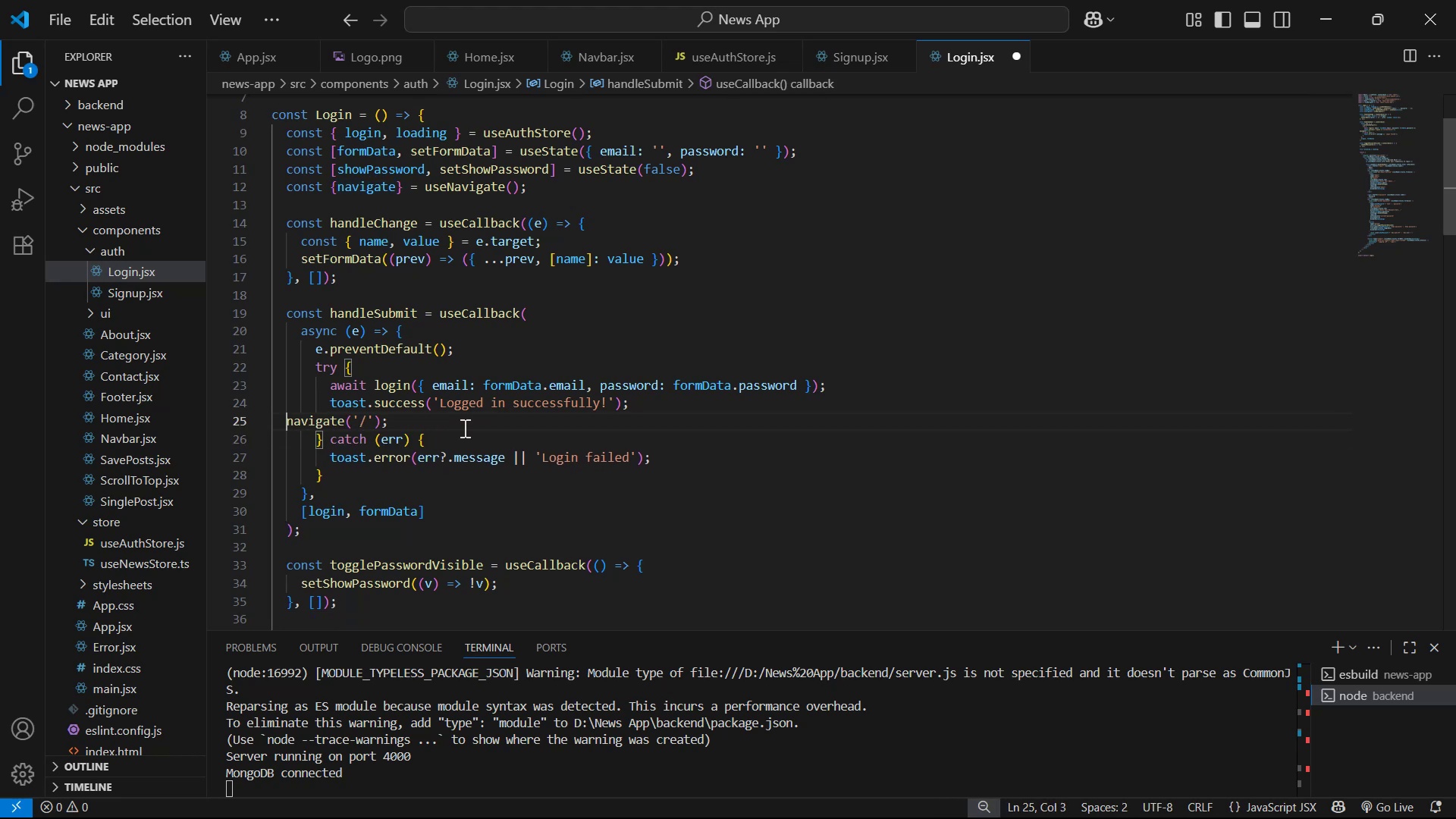 
key(Tab)
 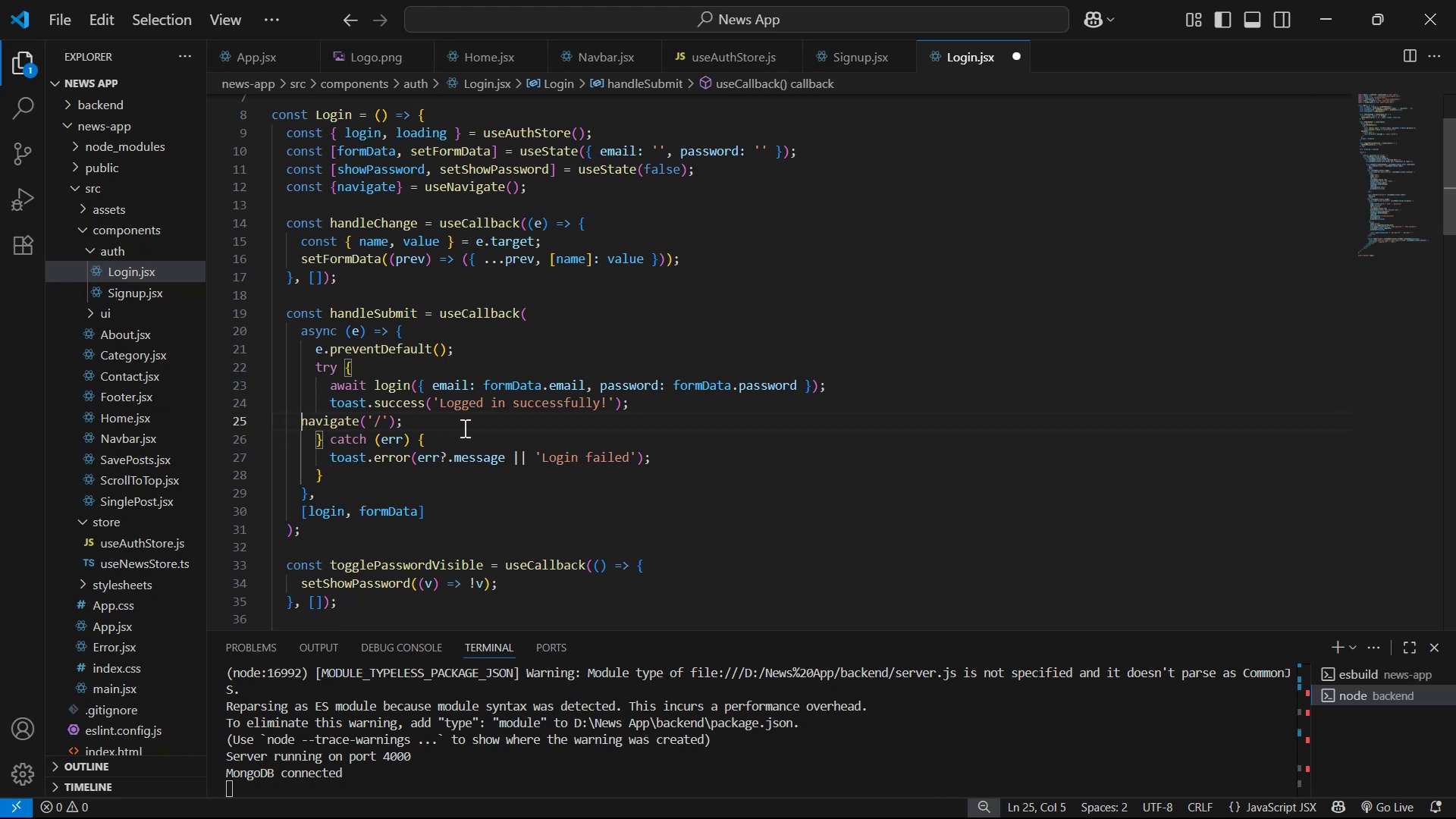 
key(Tab)
 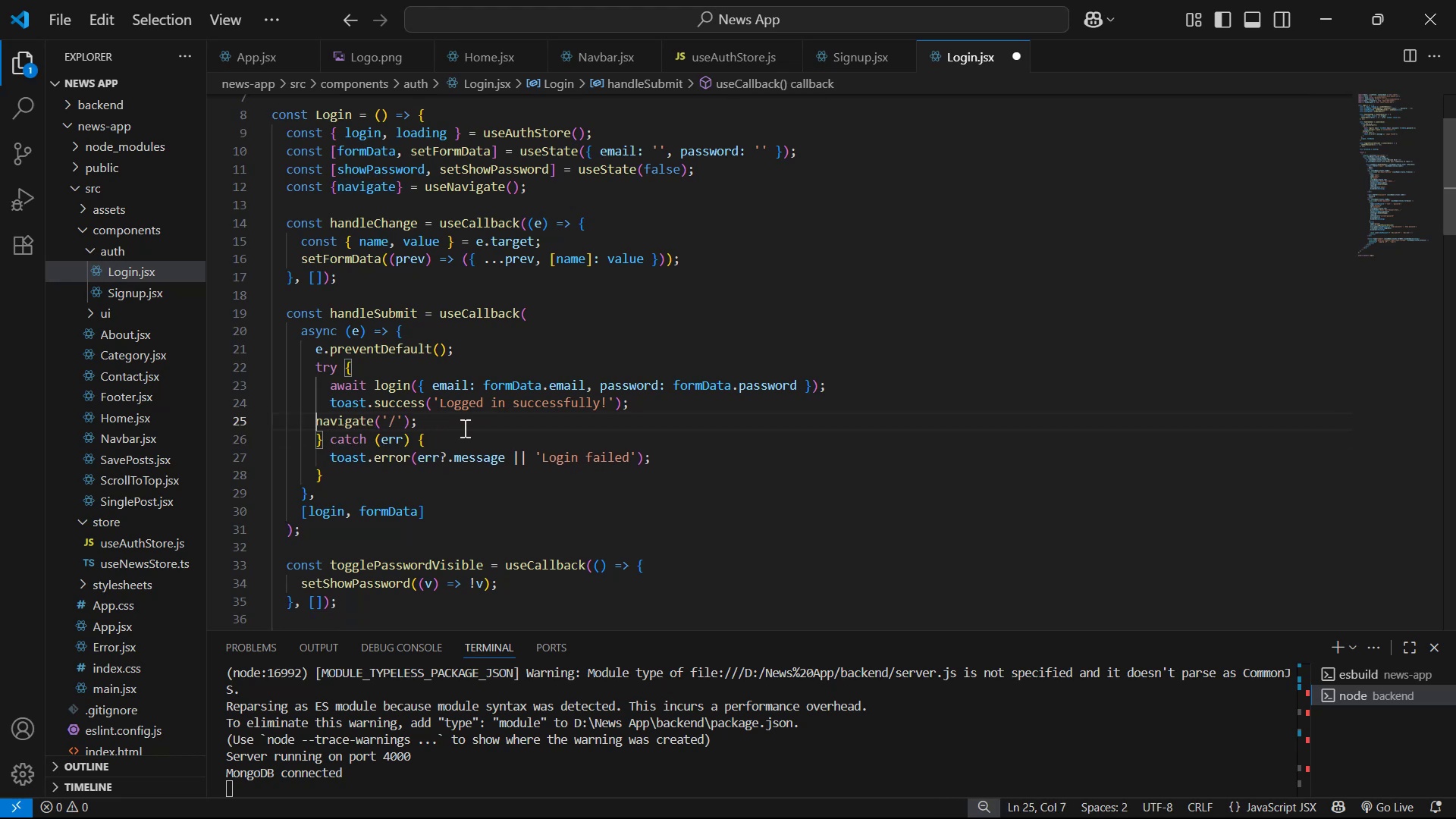 
key(Tab)
 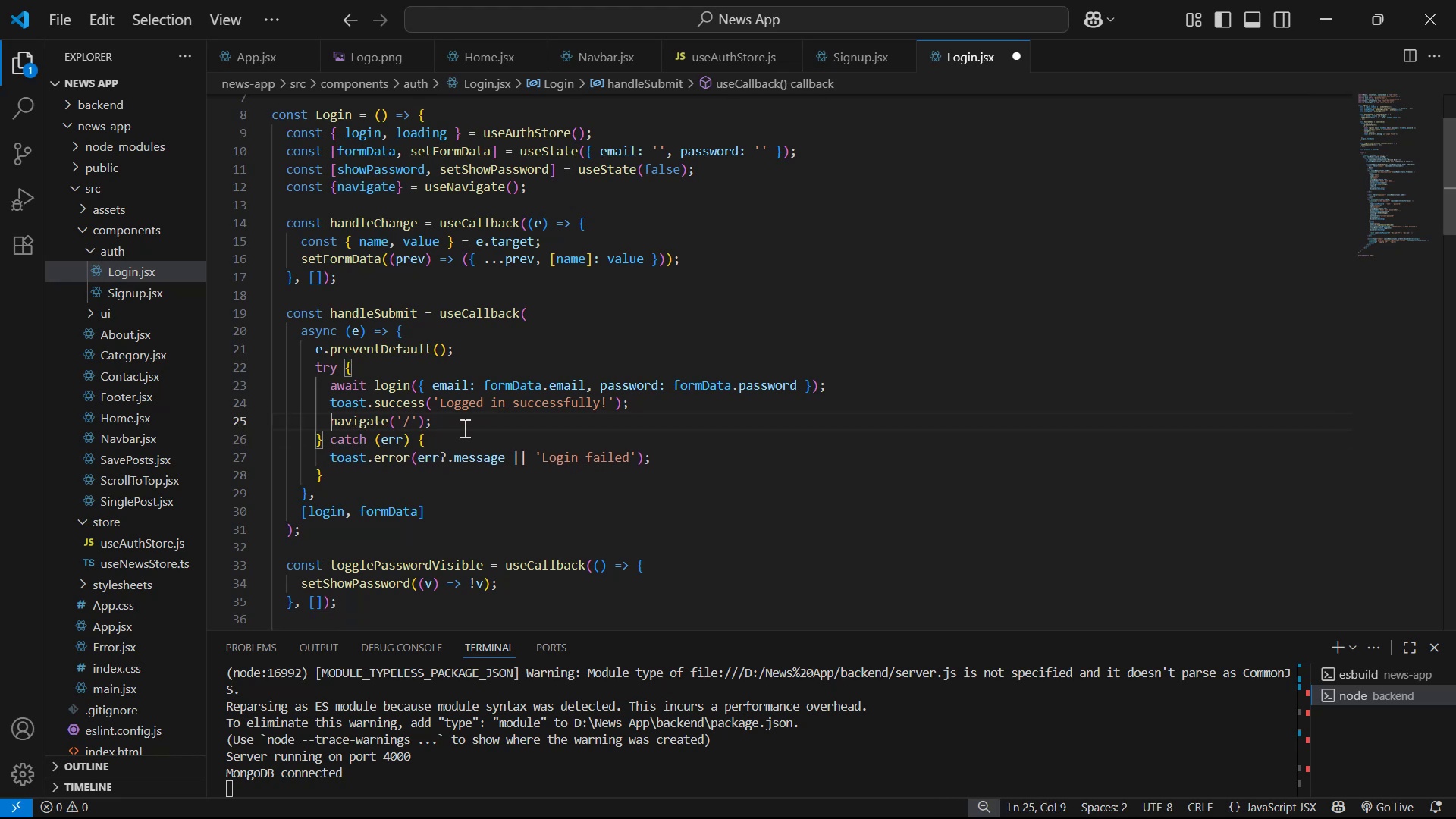 
key(Control+S)
 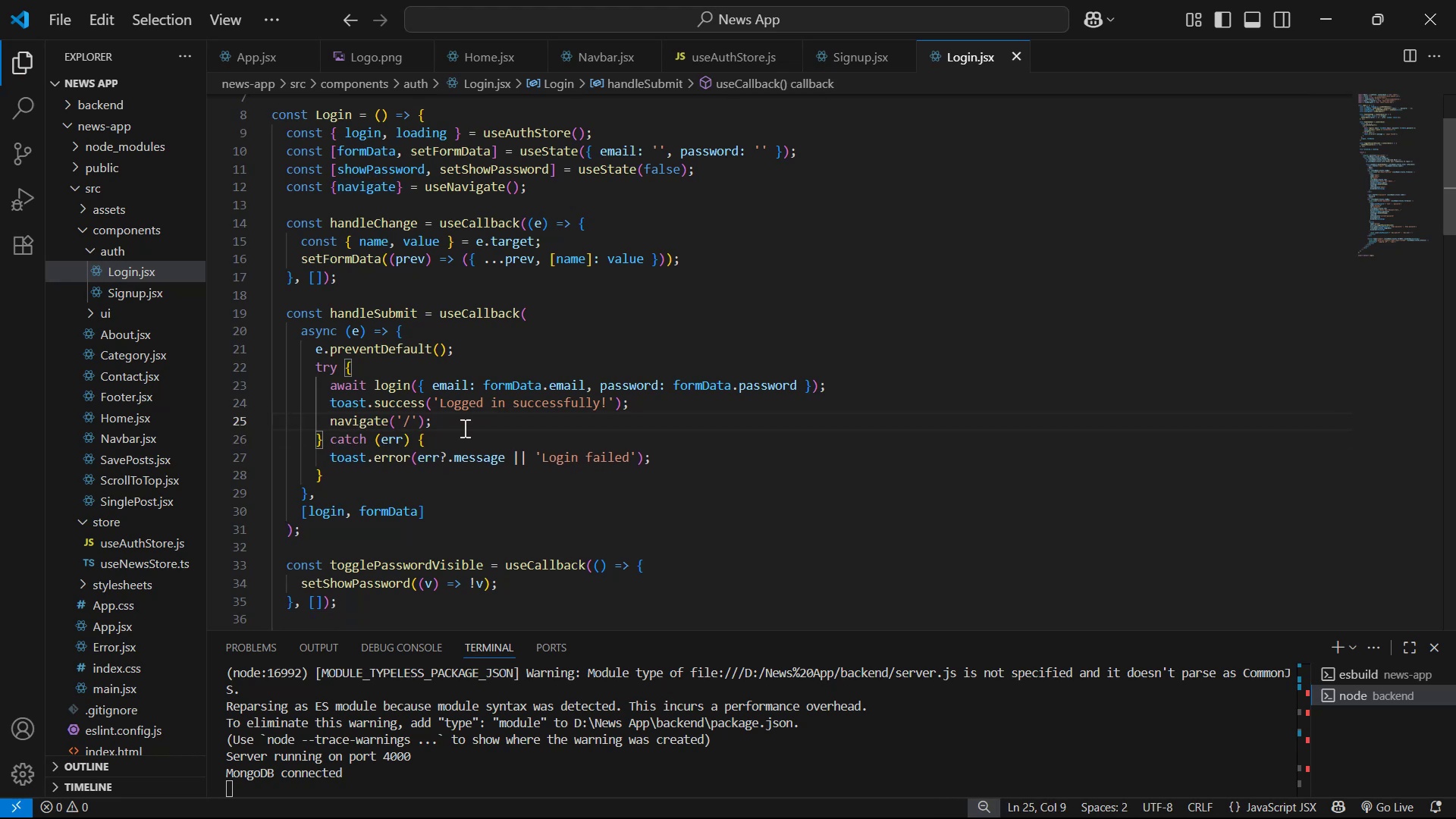 
key(Alt+AltLeft)
 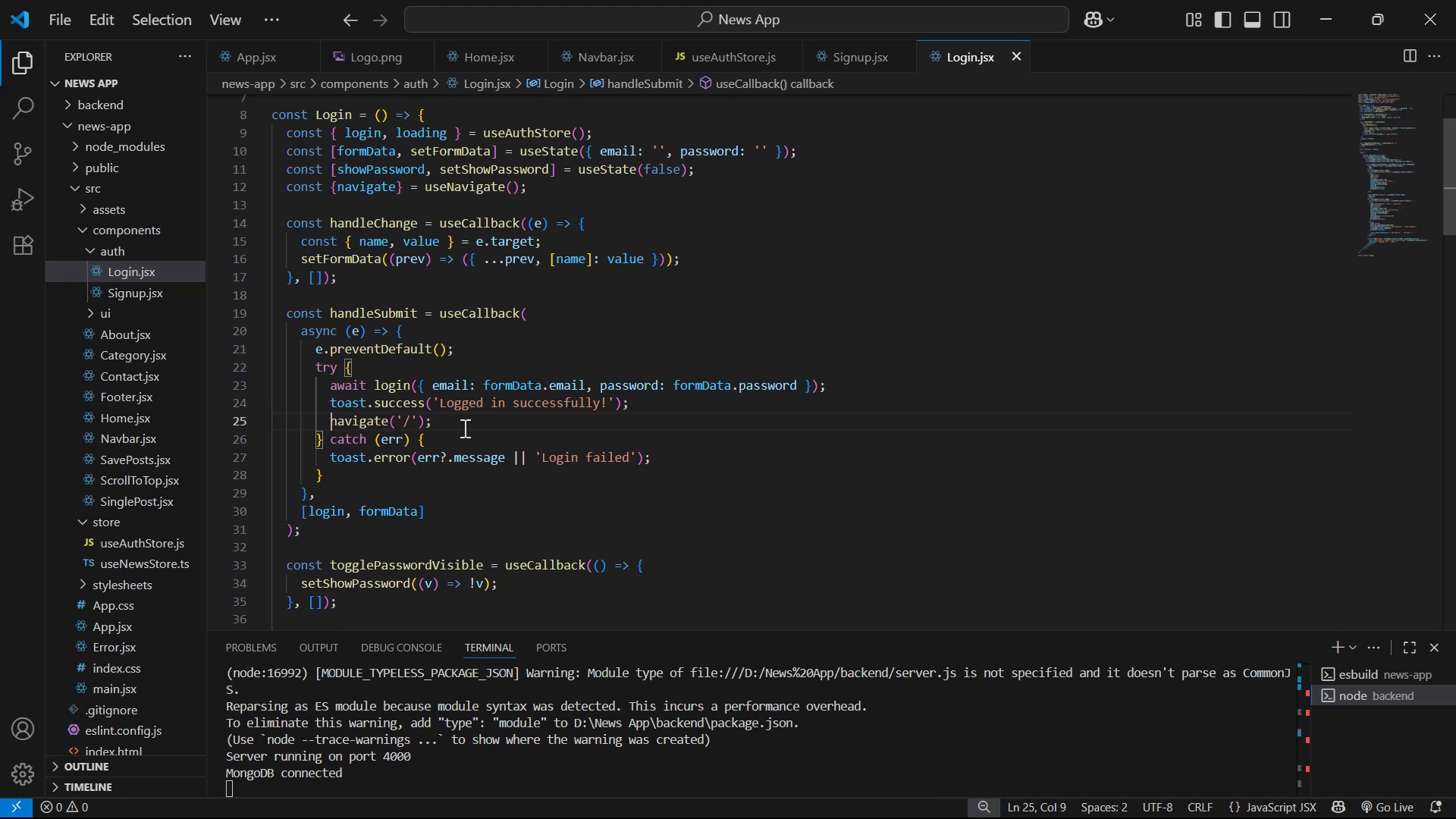 
key(Alt+Tab)
 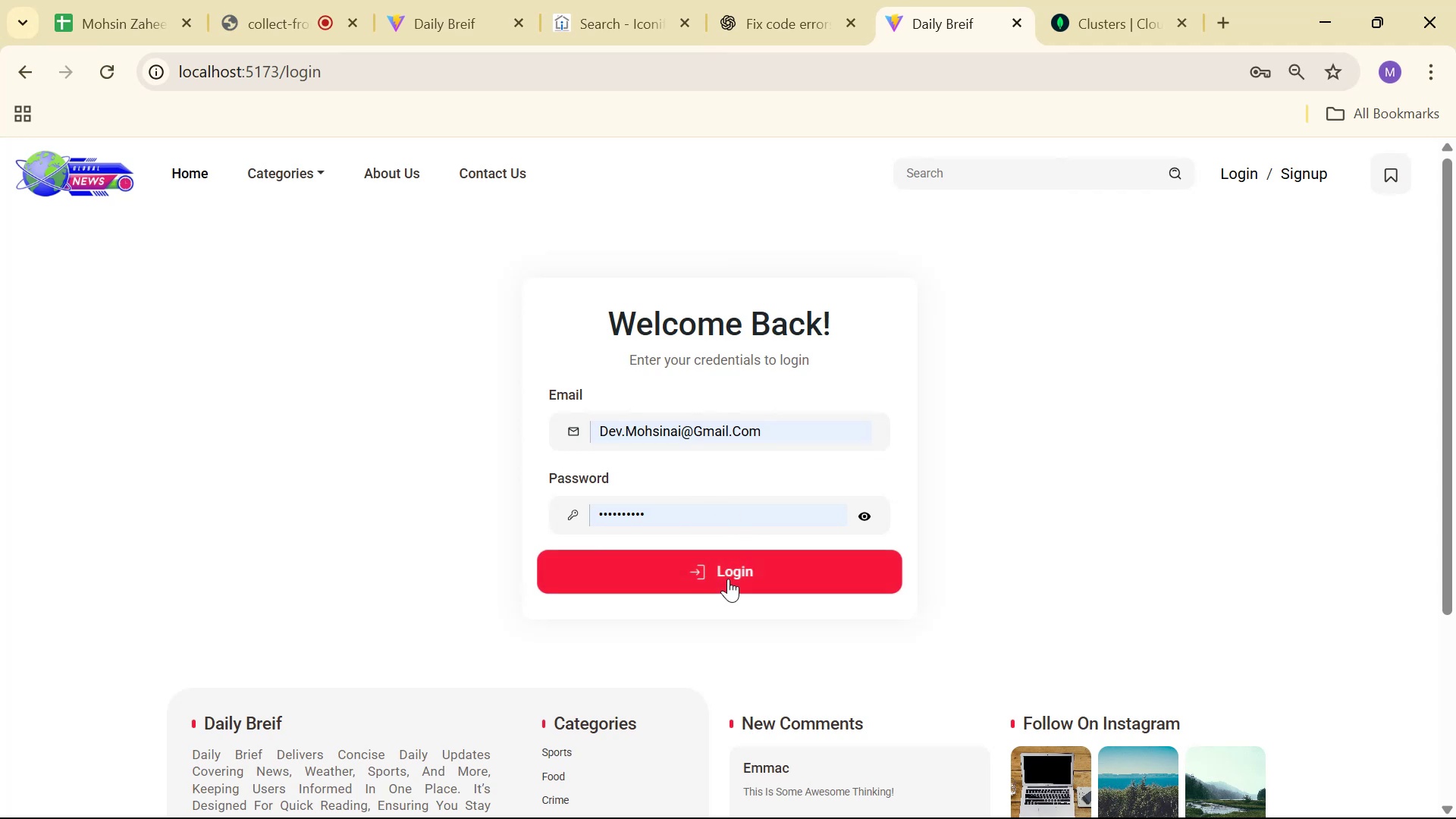 
left_click([726, 579])
 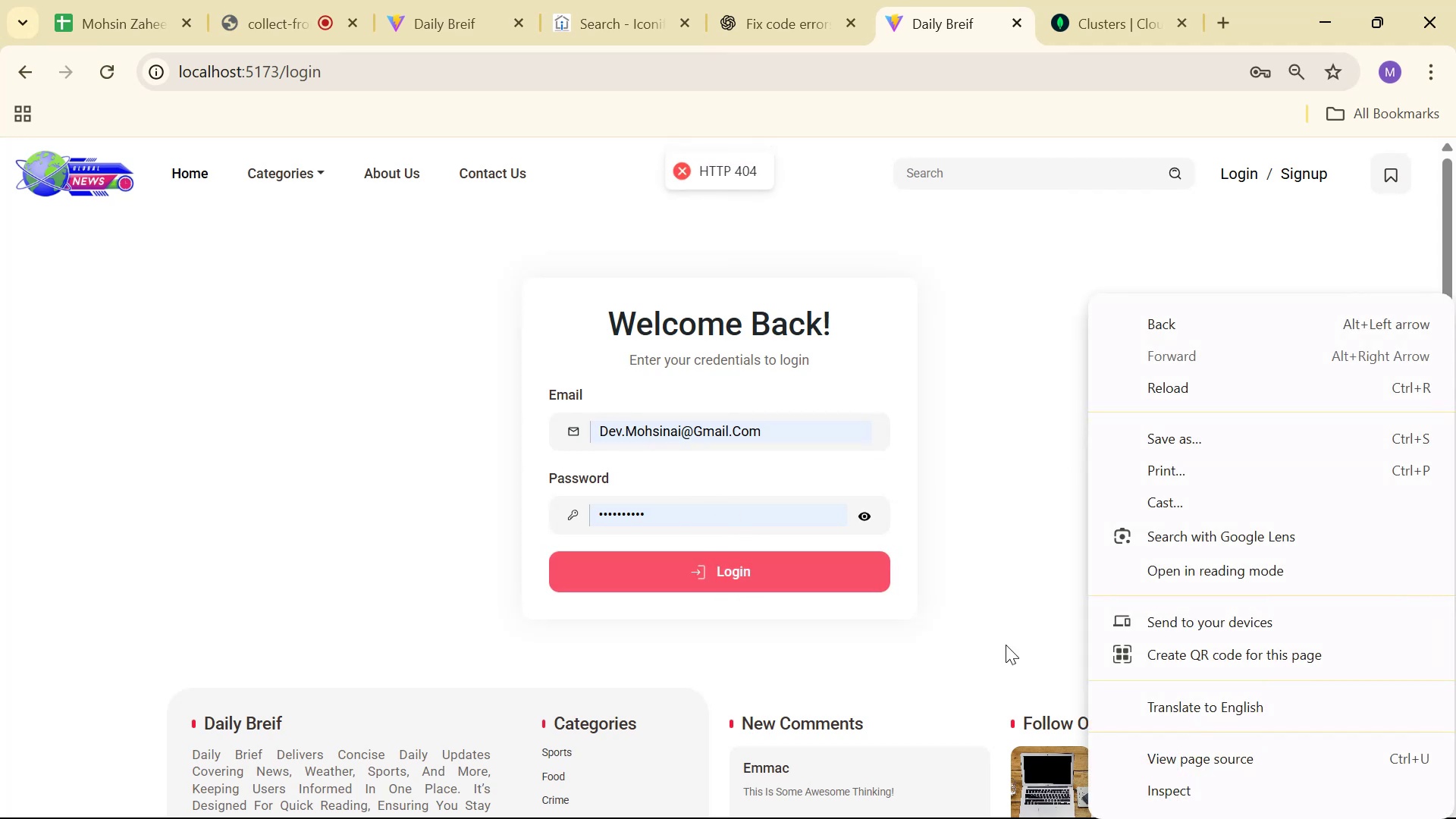 
left_click([1131, 799])
 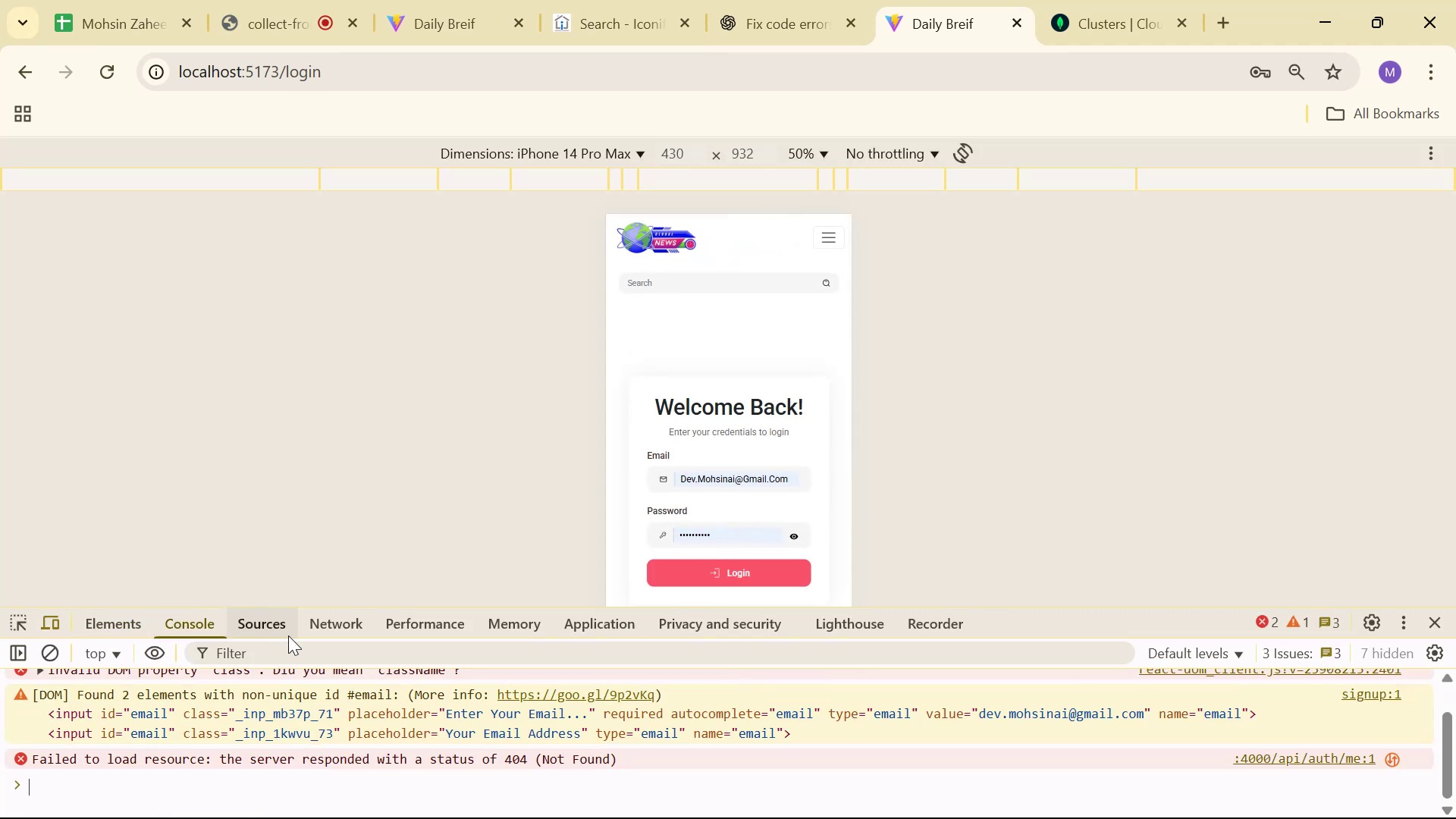 
wait(6.02)
 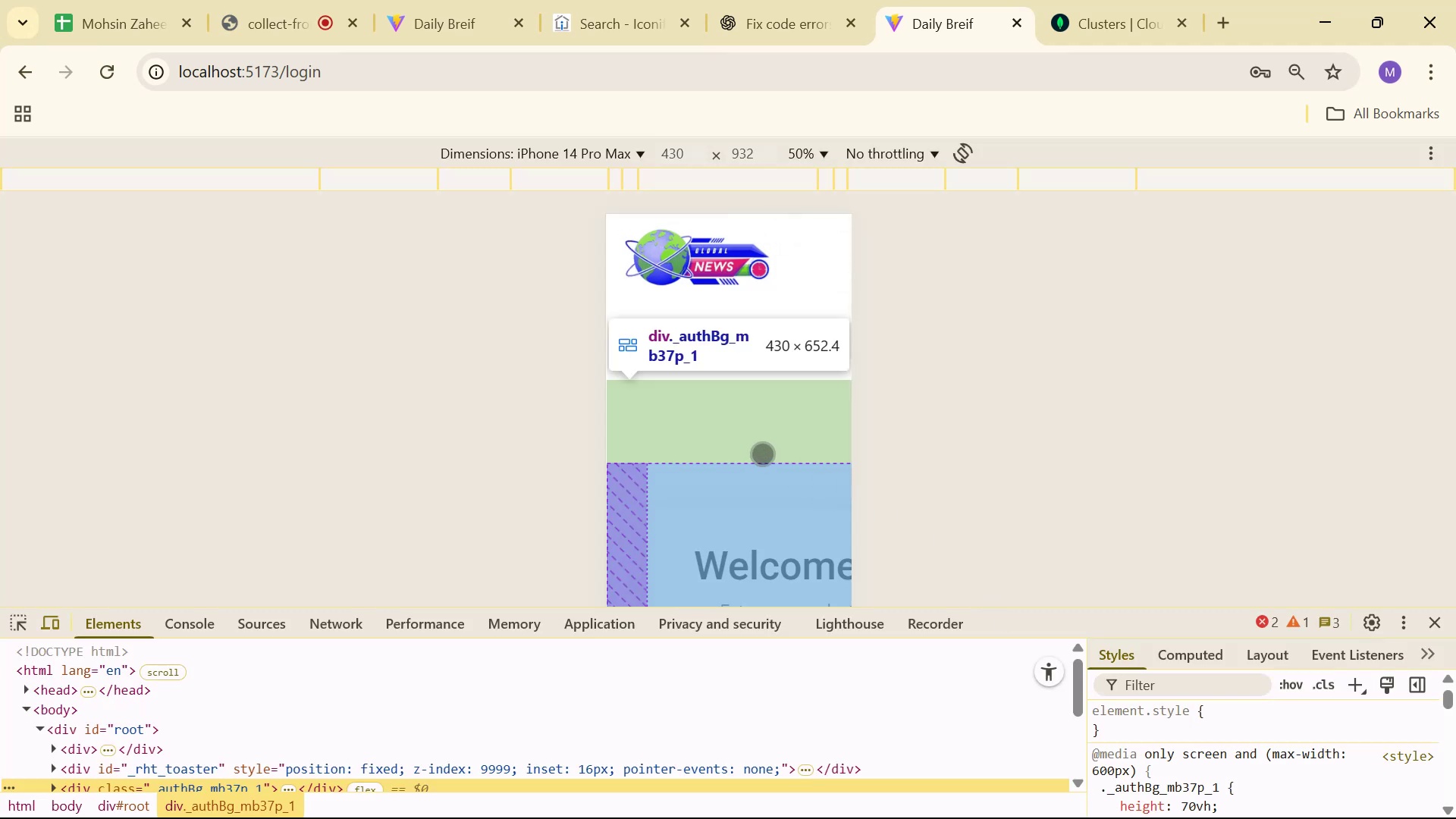 
left_click_drag(start_coordinate=[641, 760], to_coordinate=[427, 741])
 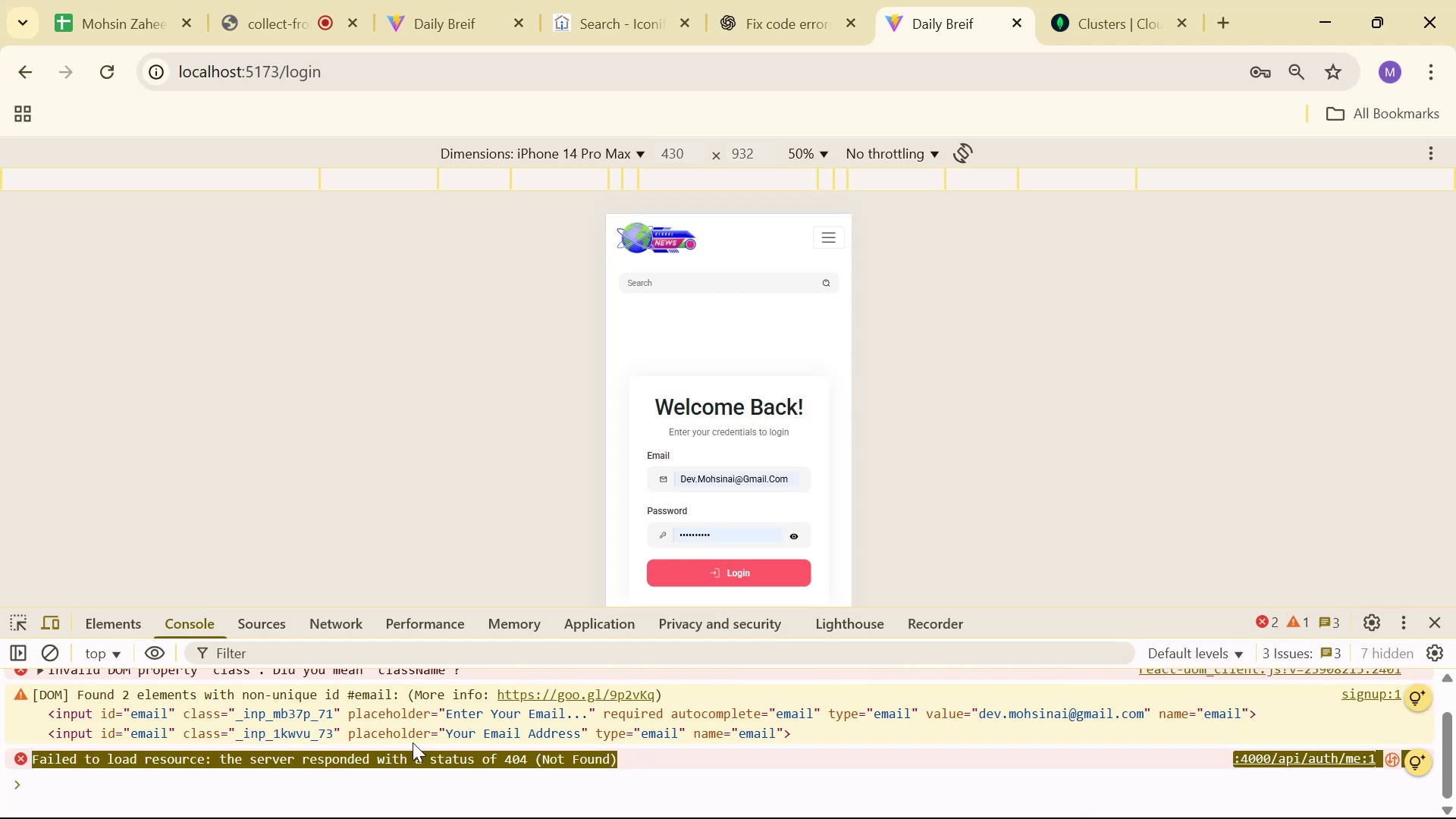 
key(Control+C)
 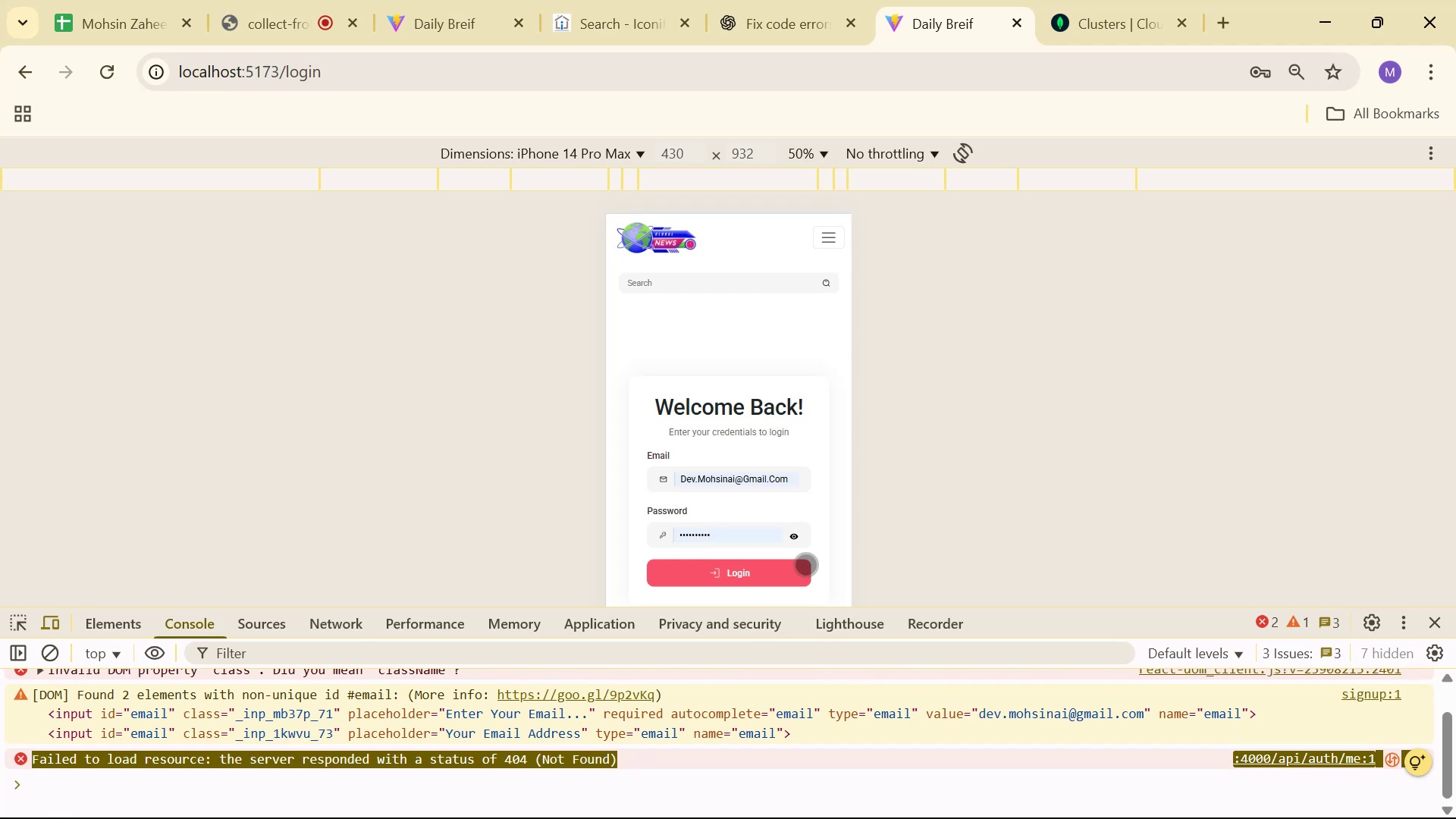 
key(Alt+AltLeft)
 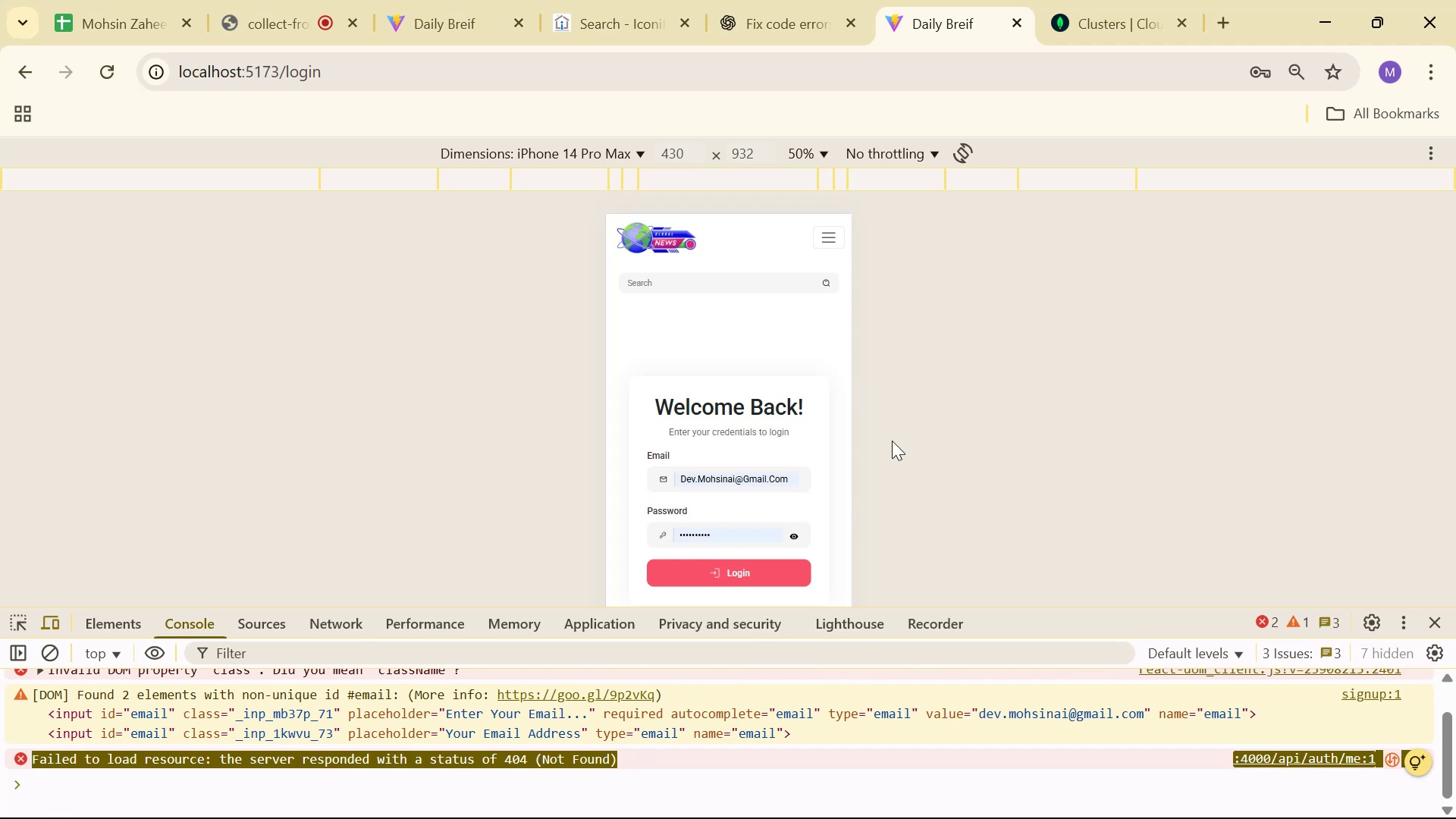 
key(Alt+Tab)
 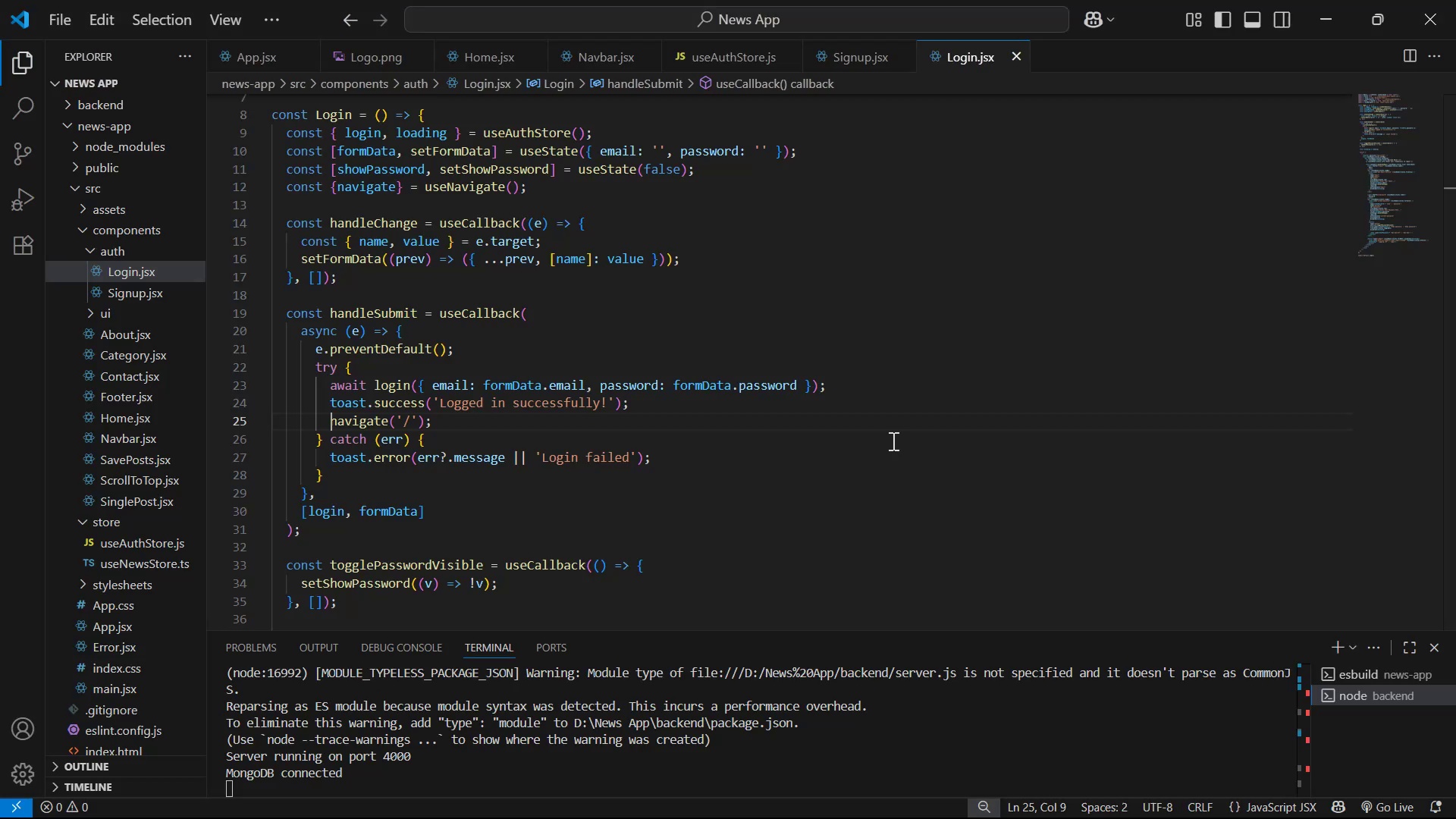 
key(Alt+AltLeft)
 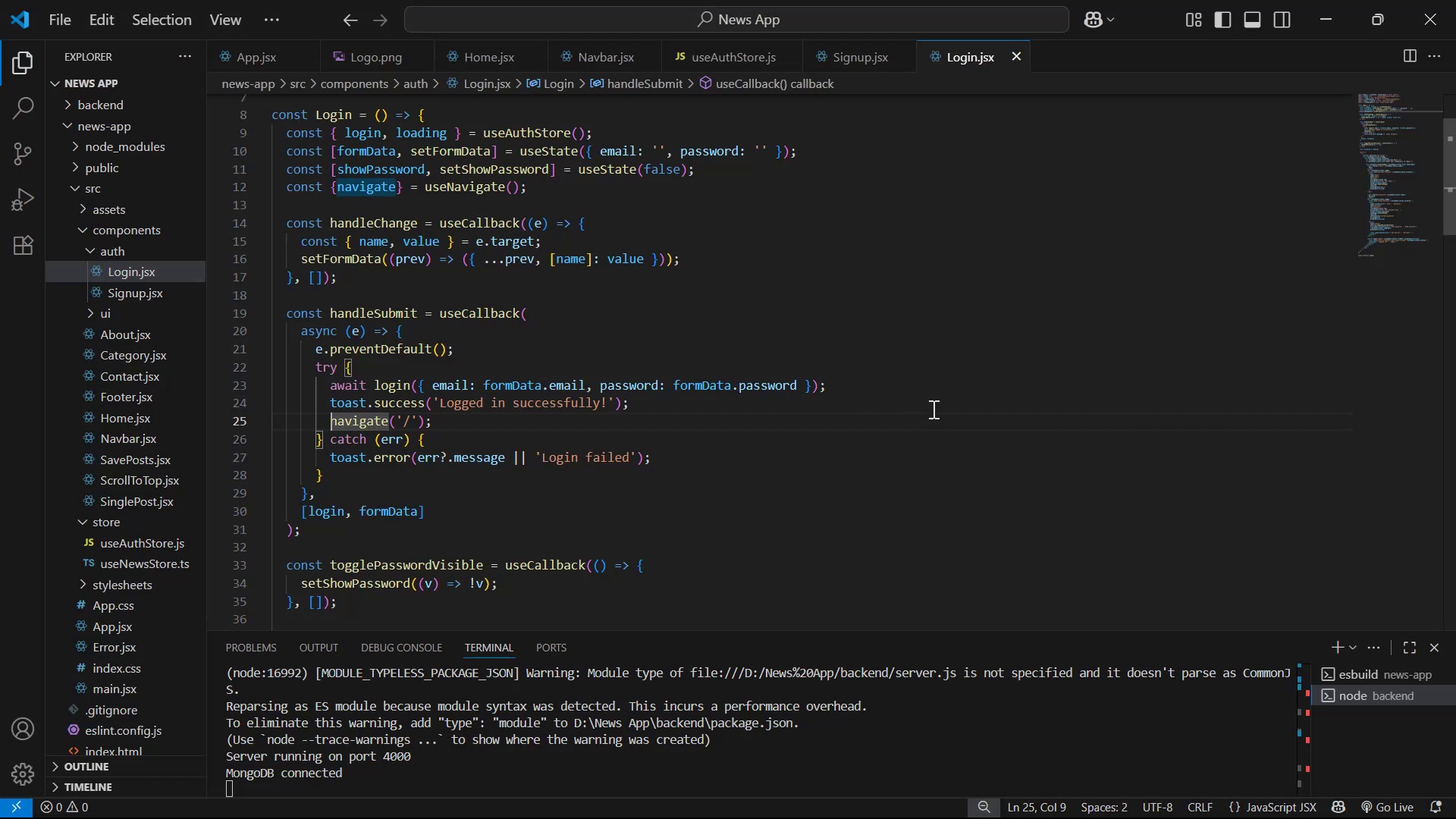 
key(Alt+Tab)
 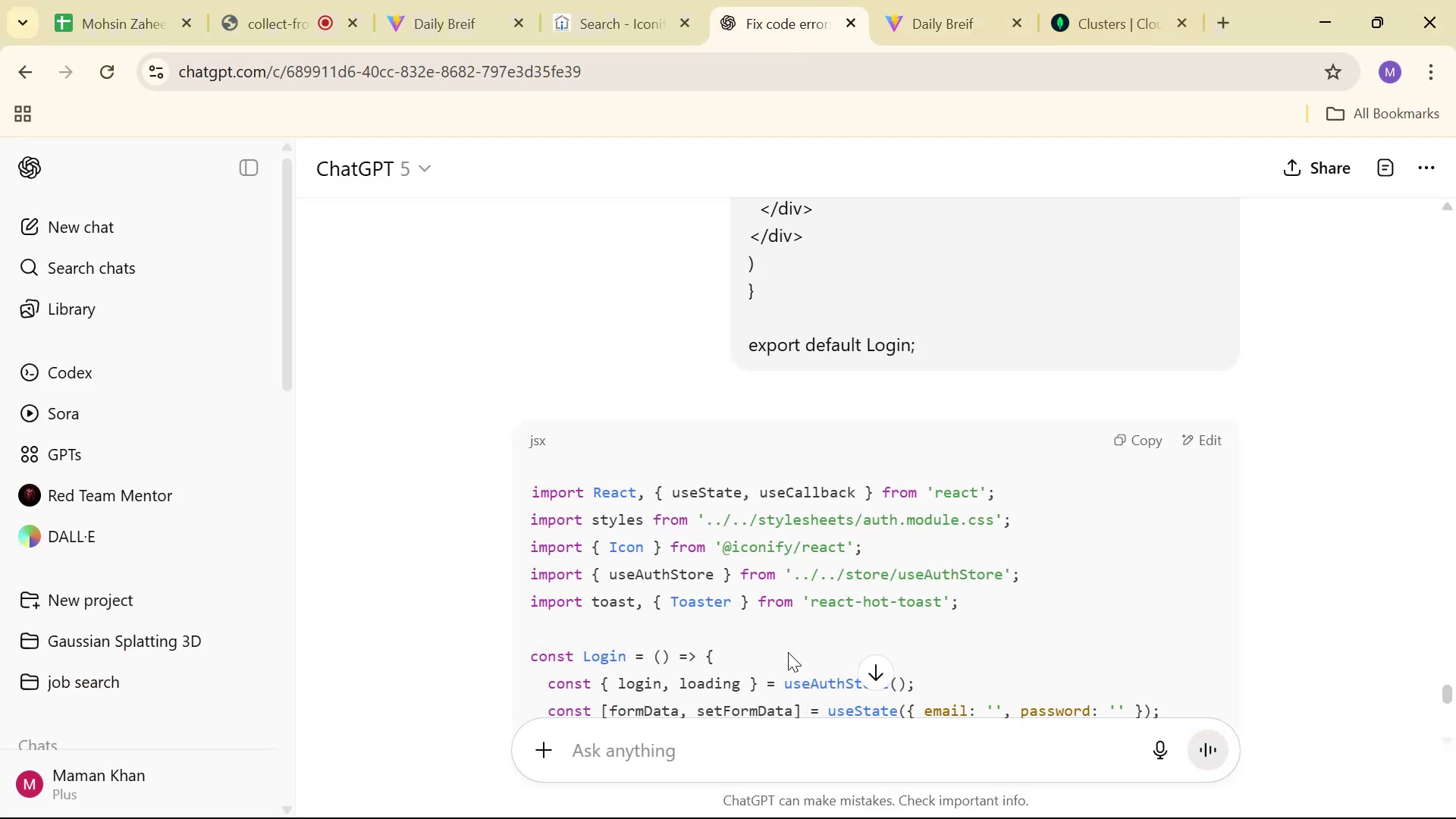 
type(I )
key(Backspace)
type('ve sigm)
key(Backspace)
type(ned up successfully but on loo)
key(Backspace)
type(h)
key(Backspace)
type(gin )
key(Backspace)
type( i got h)
key(Backspace)
key(Backspace)
key(Backspace)
key(Backspace)
key(Backspace)
key(Backspace)
key(Backspace)
type(I )
key(Backspace)
type('m getting this )
key(Backspace)
type(: )
 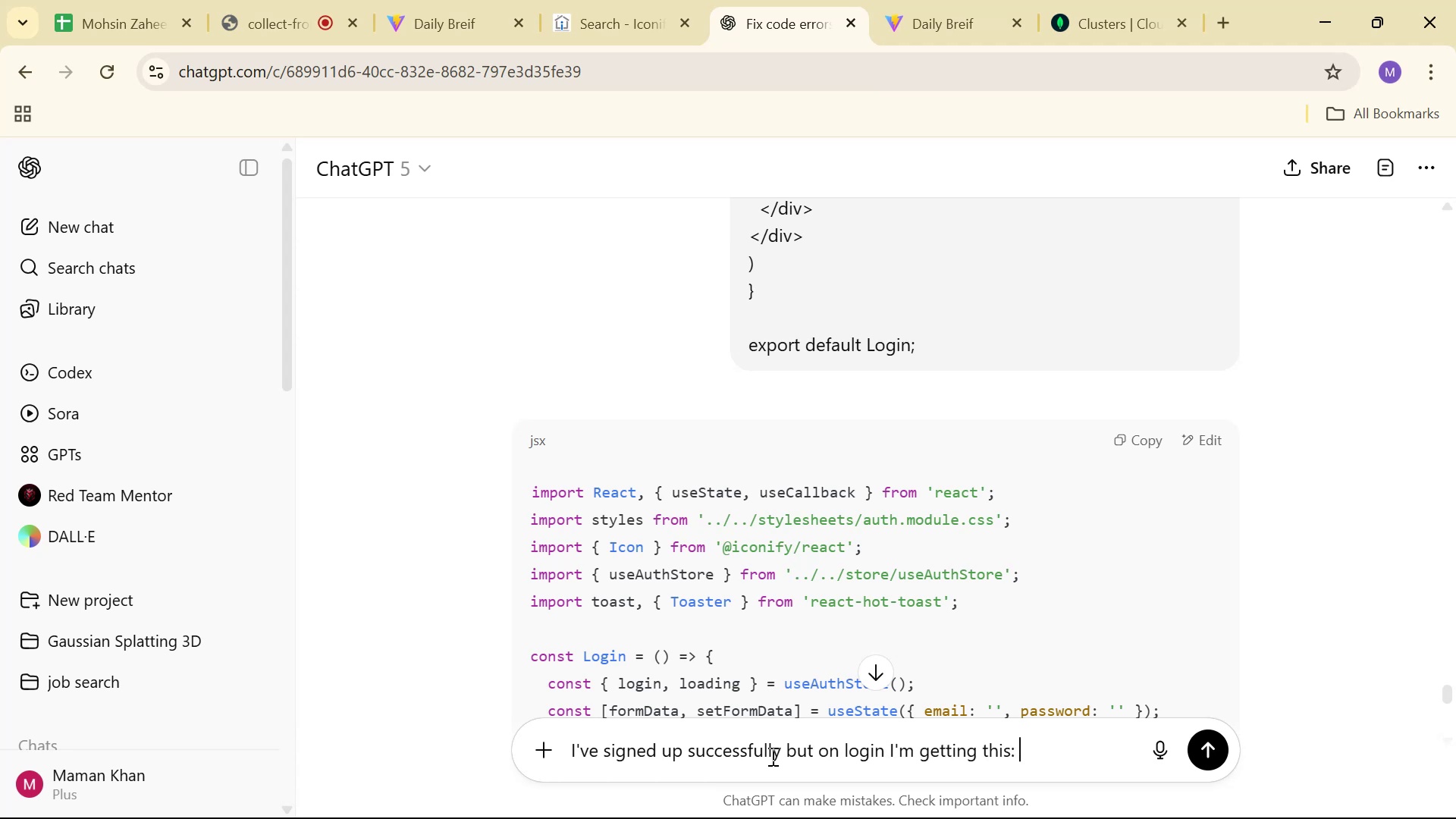 
key(Control+V)
 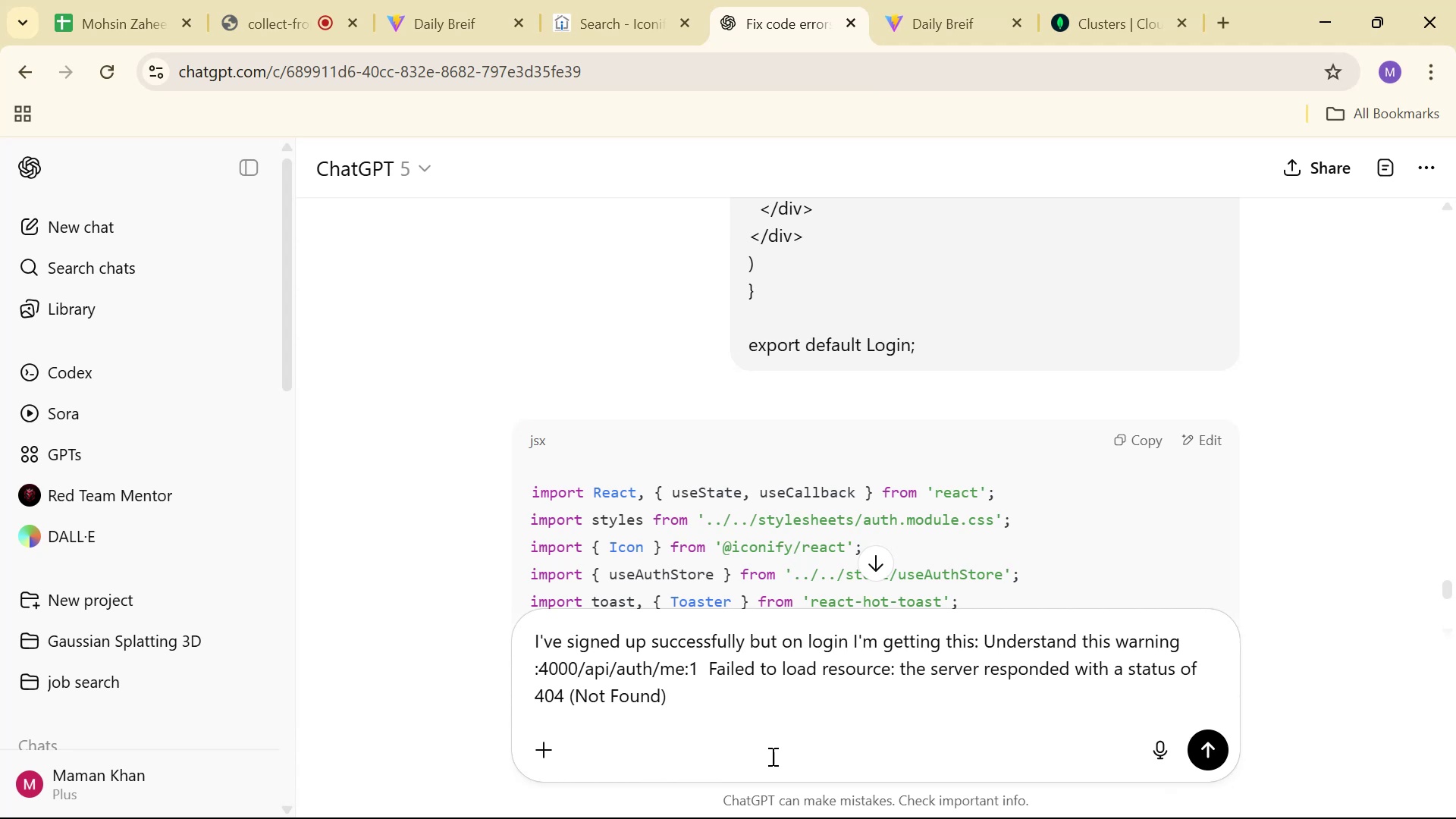 
key(Space)
 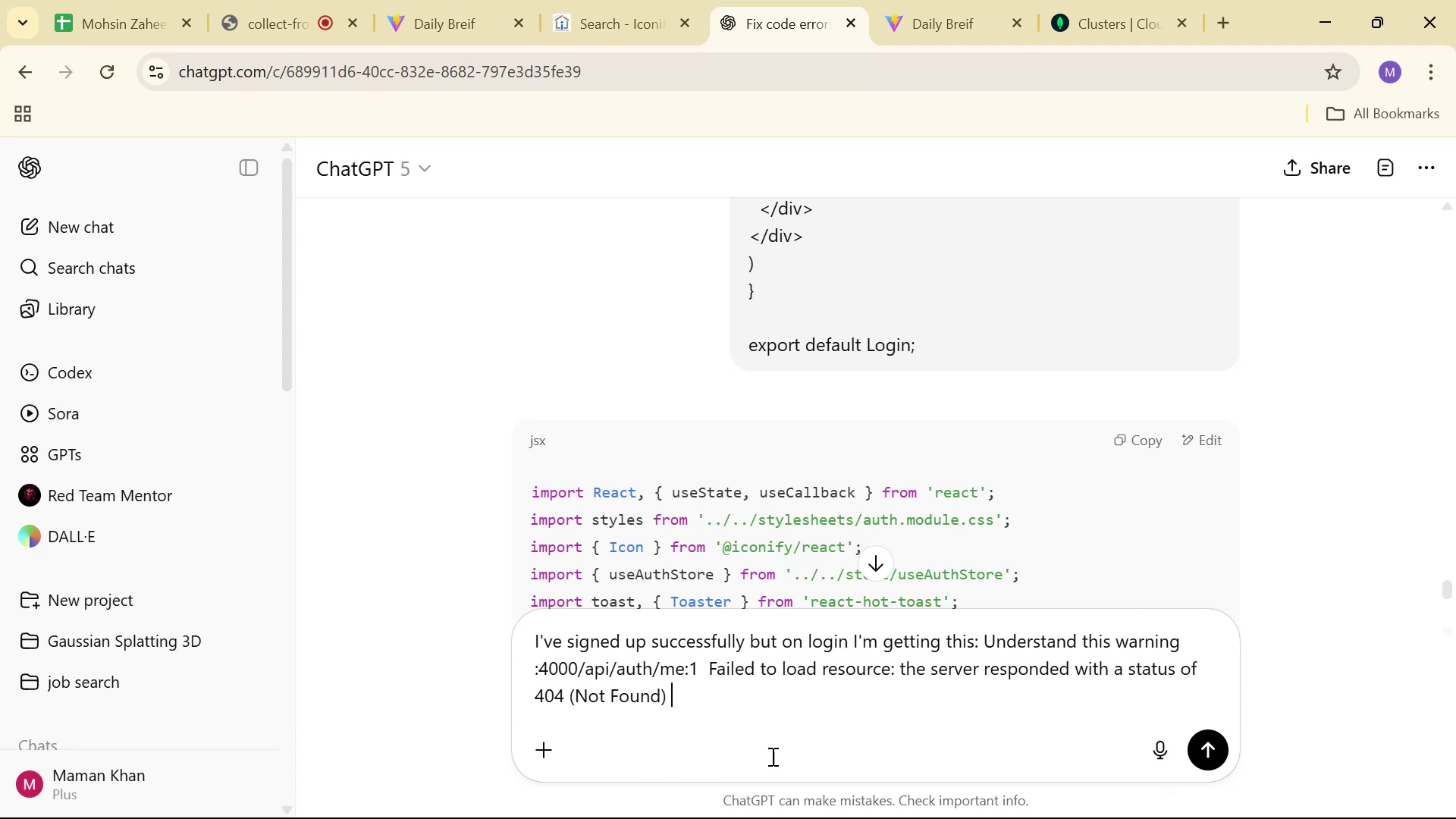 
key(Space)
 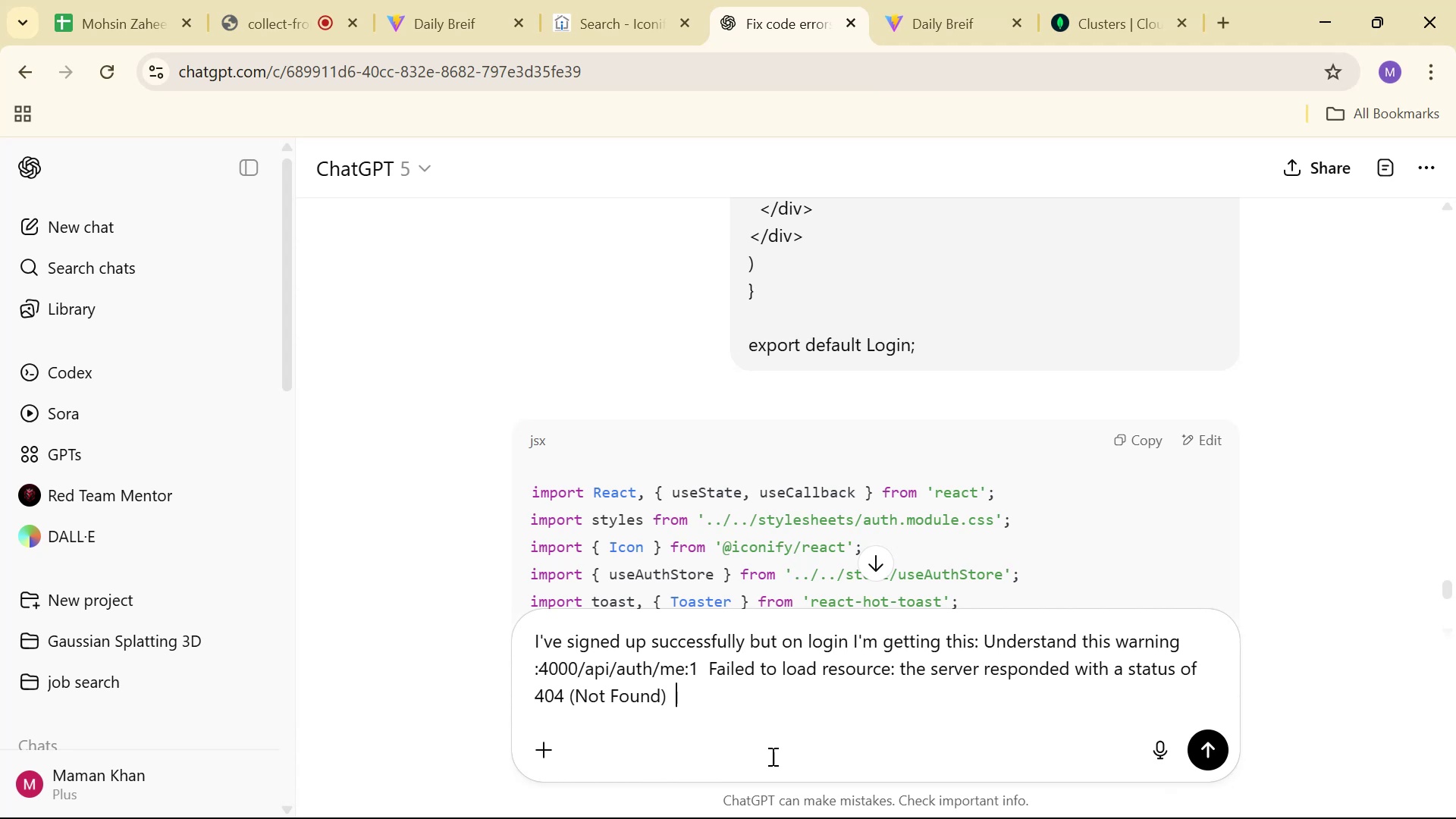 
key(Alt+AltLeft)
 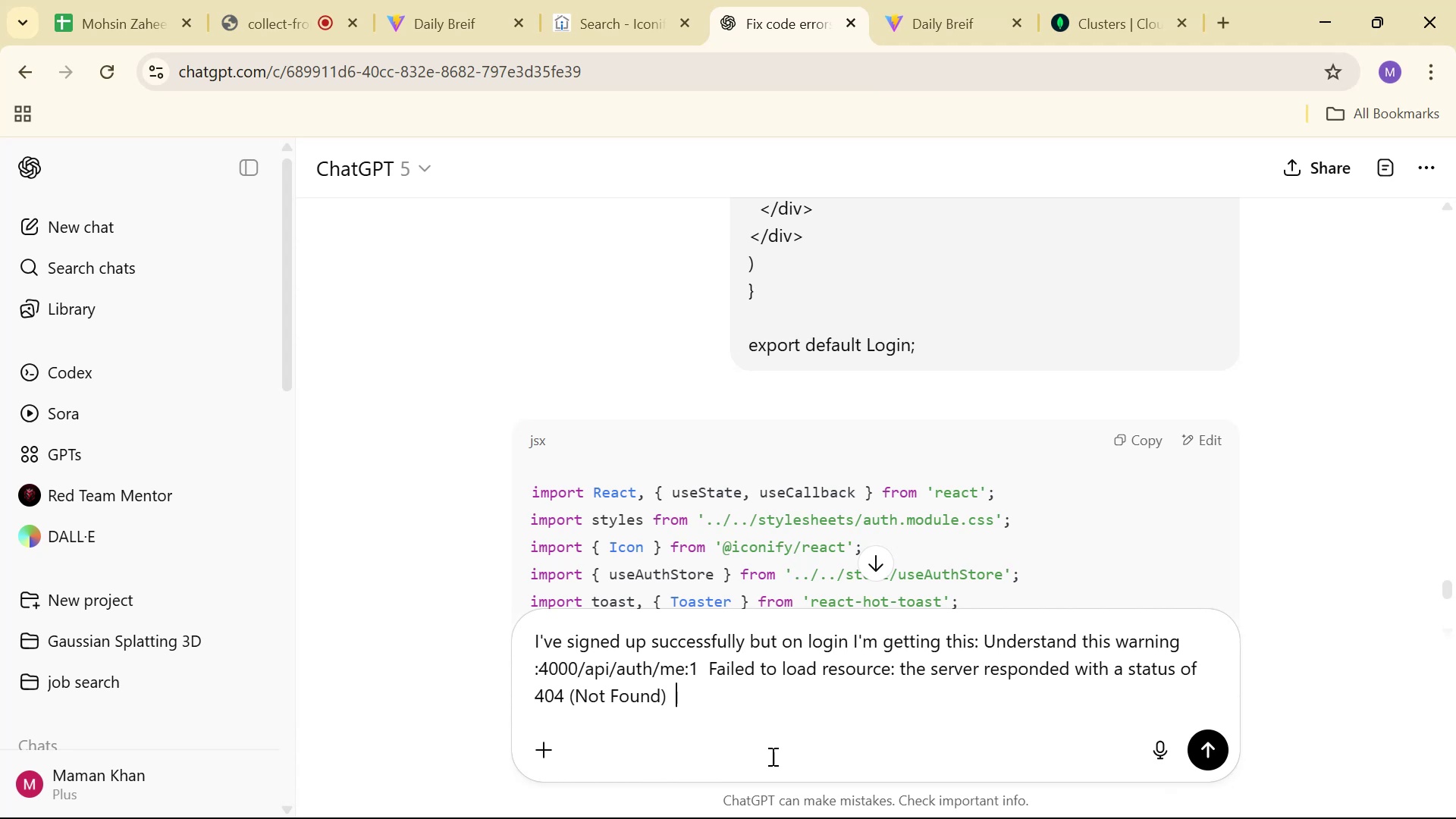 
key(Alt+Tab)
 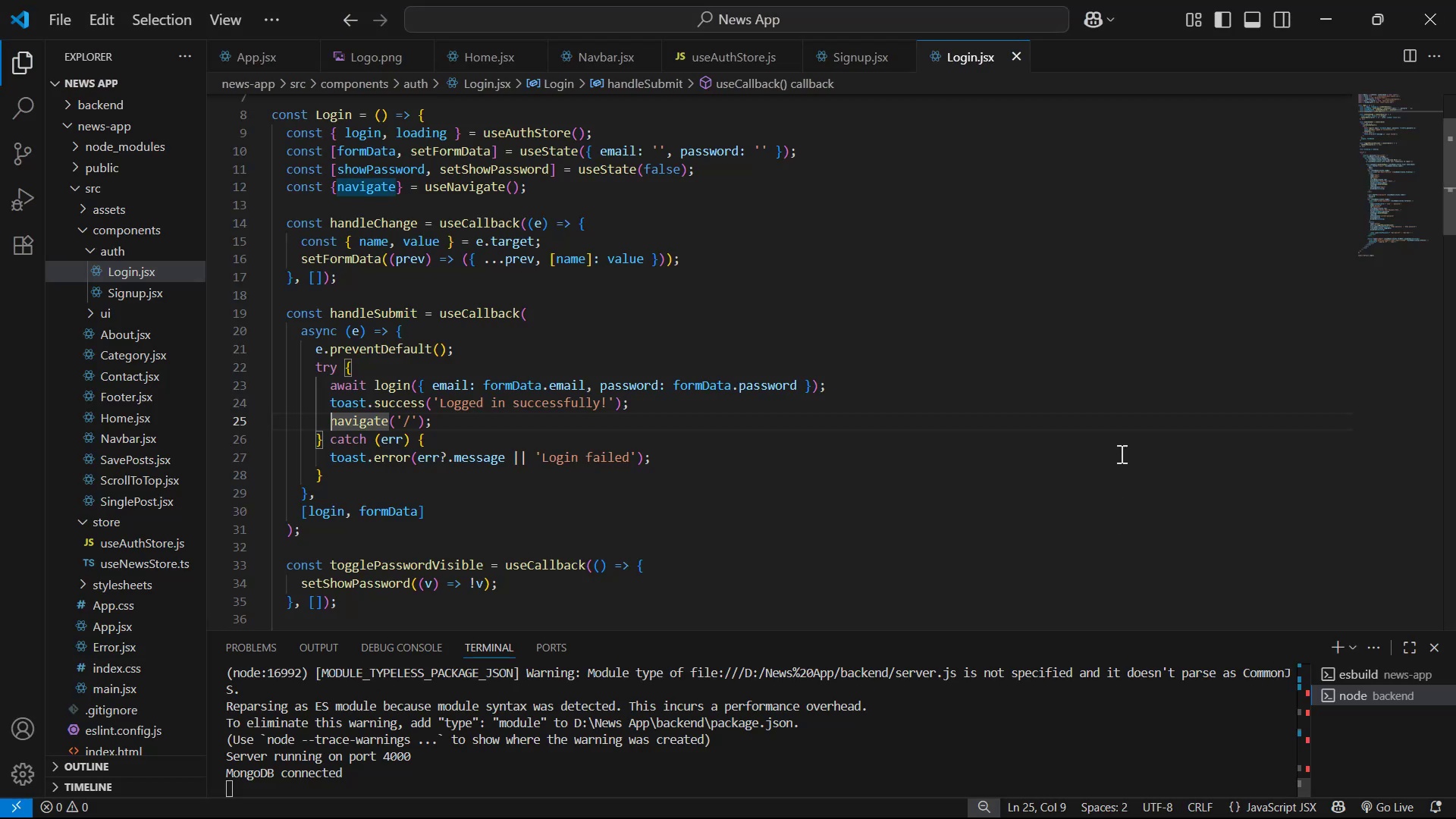 
left_click([1147, 406])
 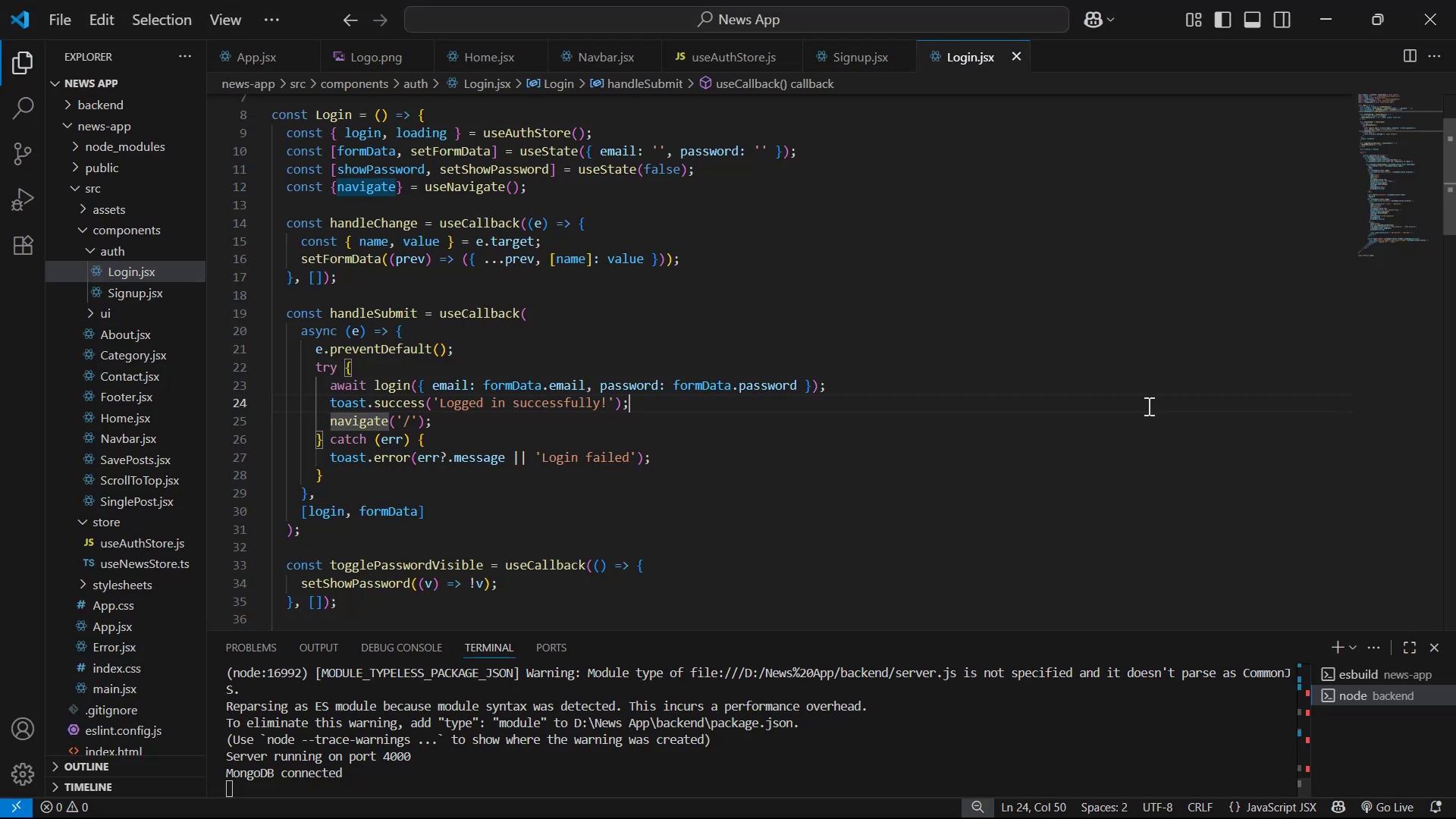 
key(Control+A)
 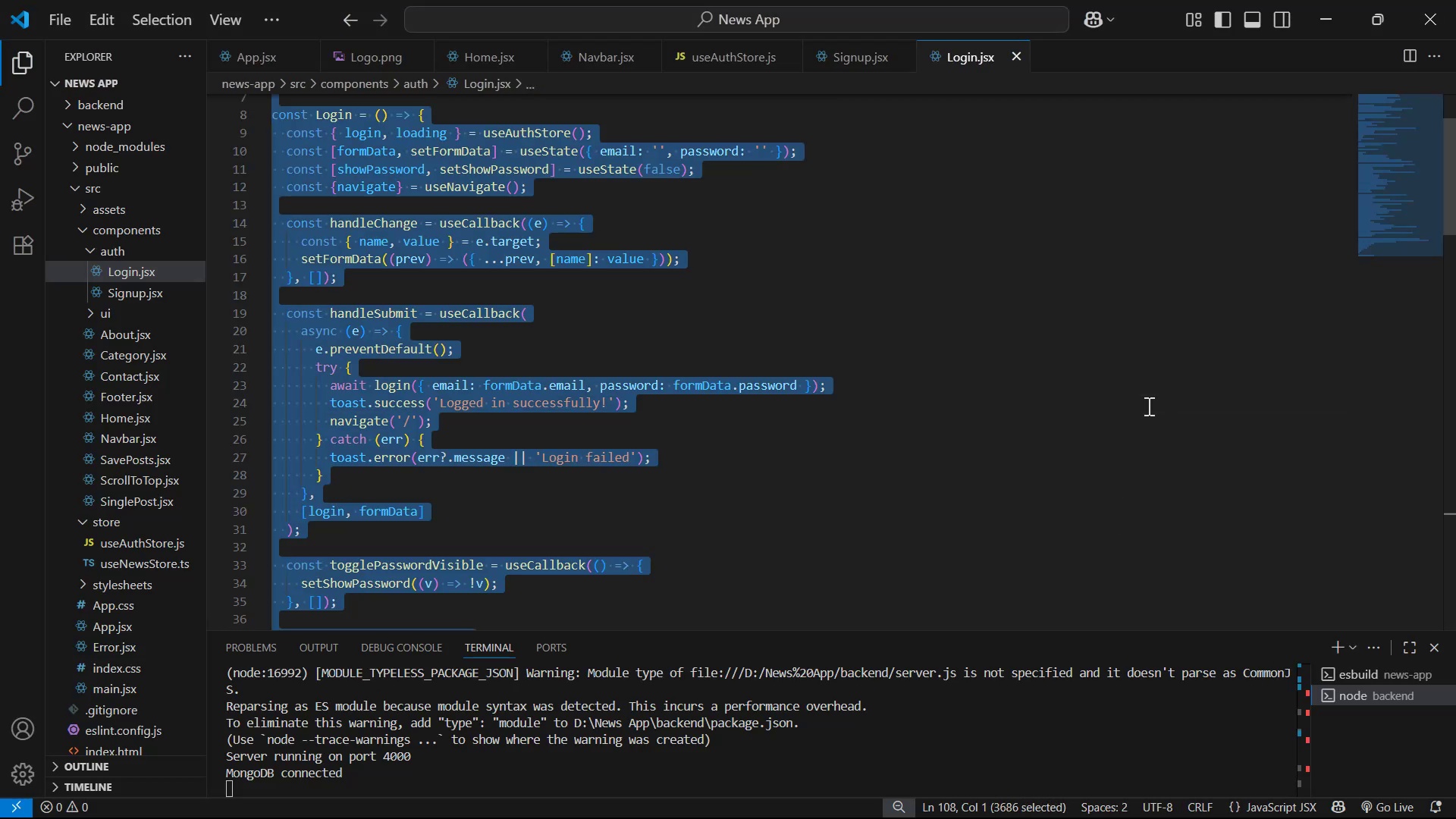 
key(Control+C)
 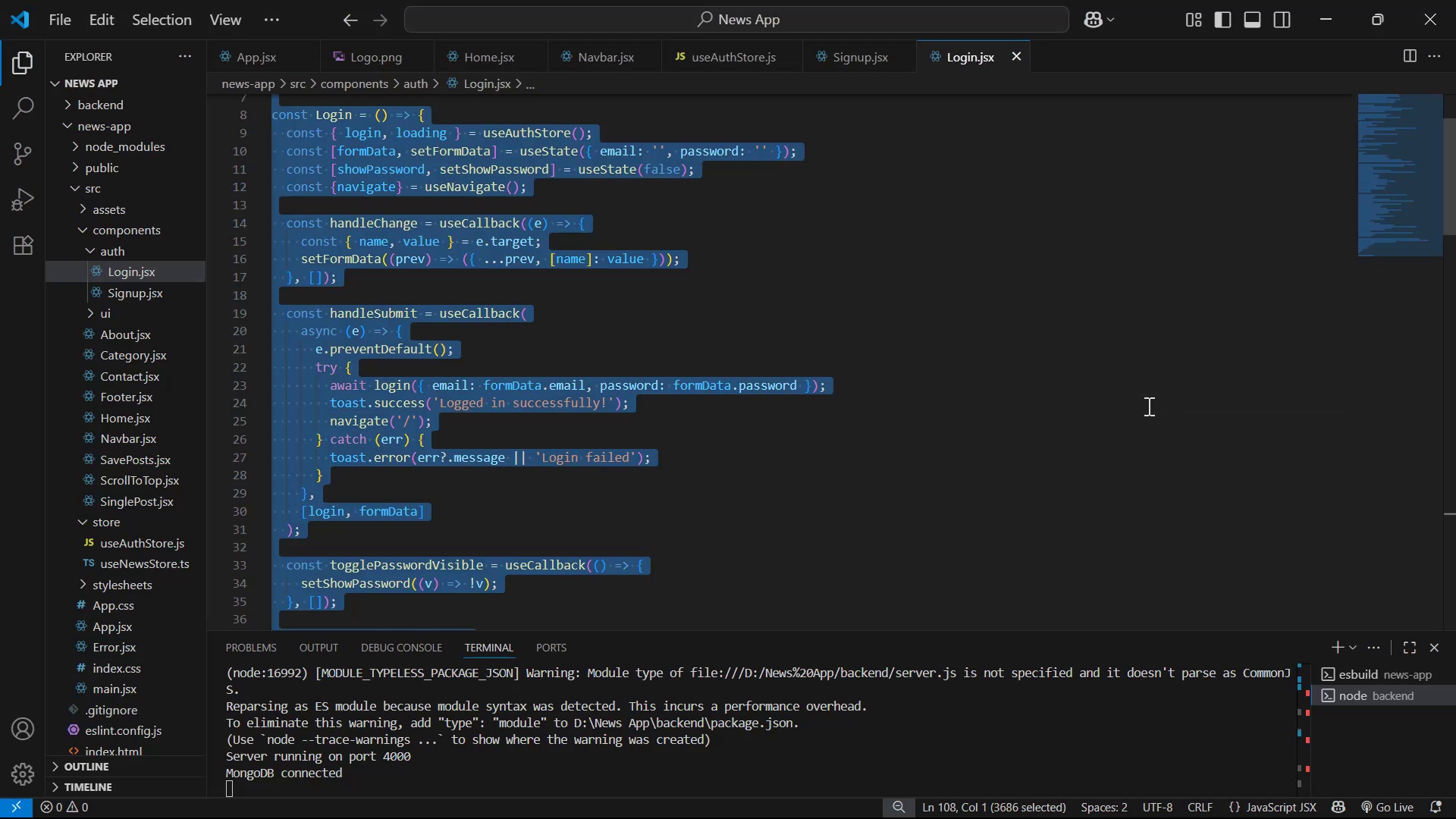 
key(Tab)
 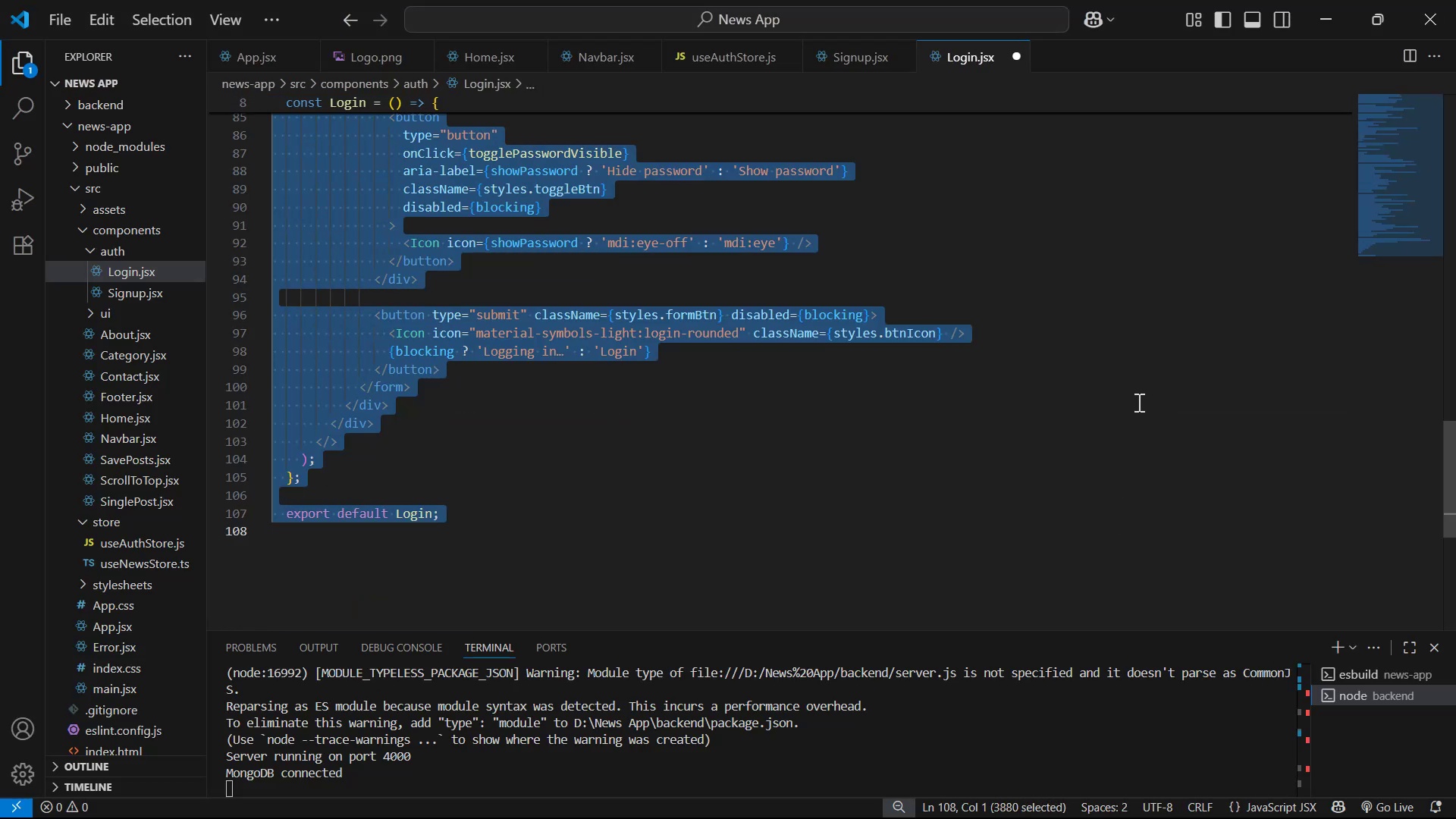 
key(Alt+AltLeft)
 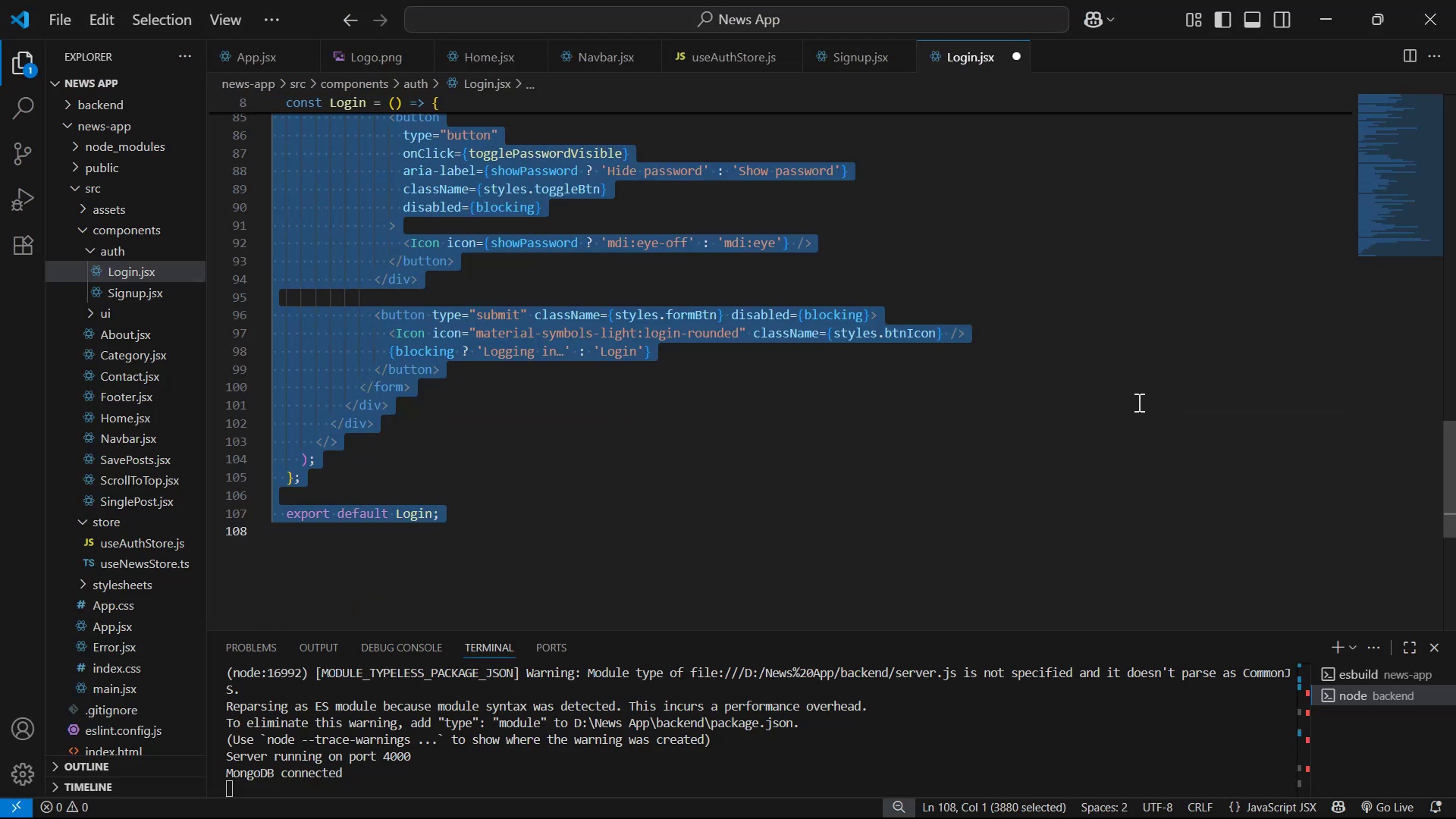 
key(Alt+Tab)
 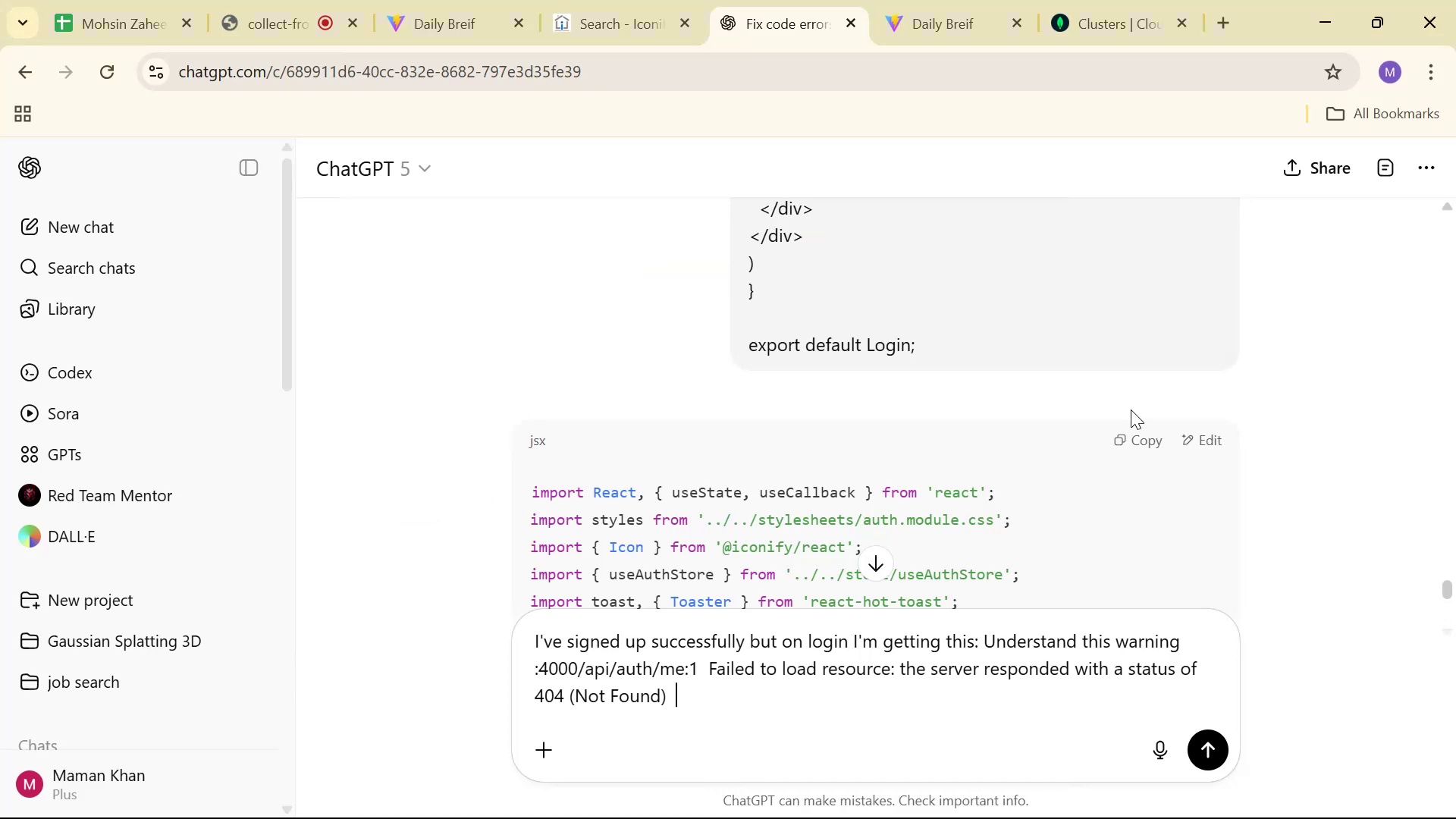 
key(Control+V)
 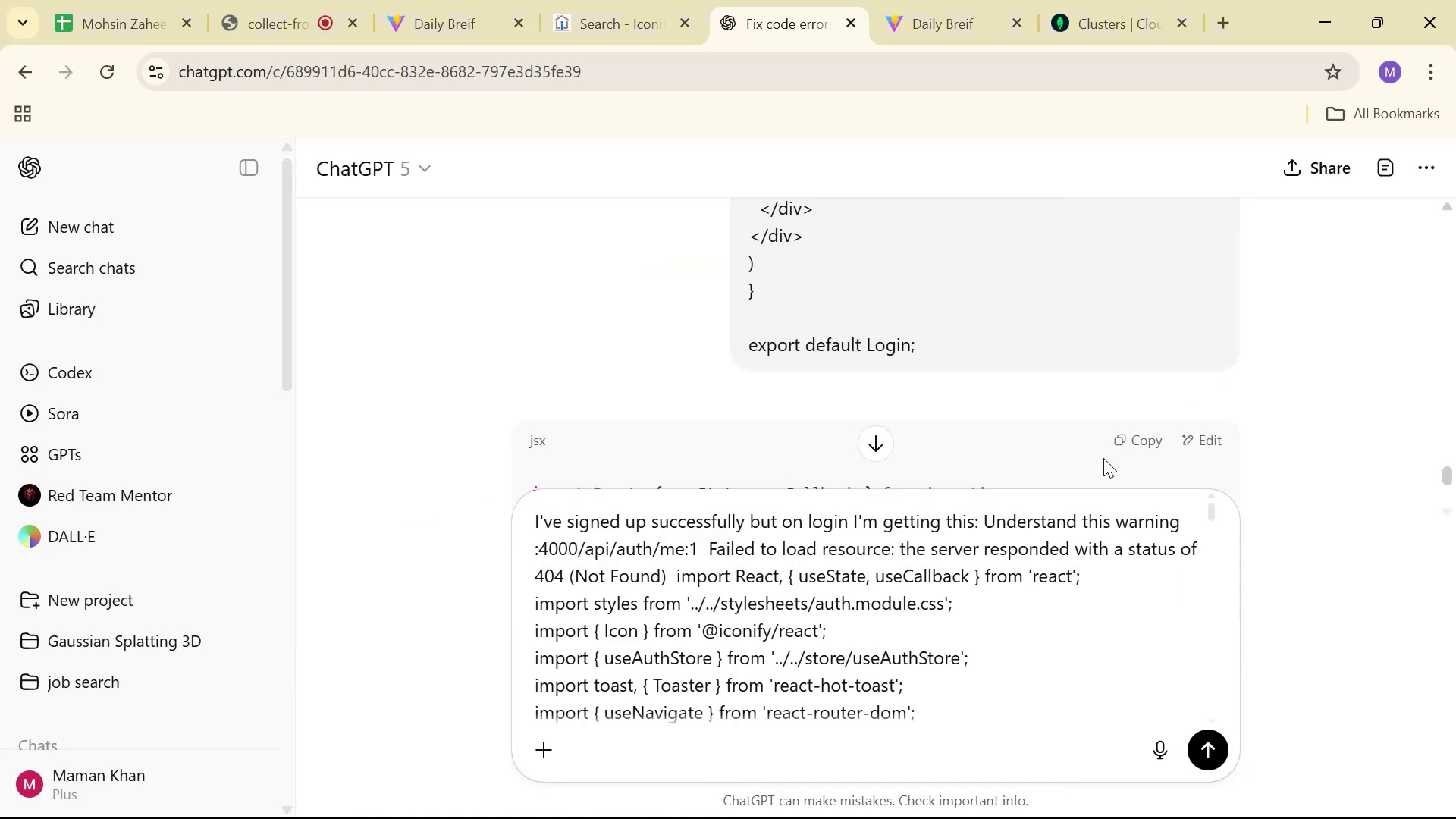 
key(Enter)
 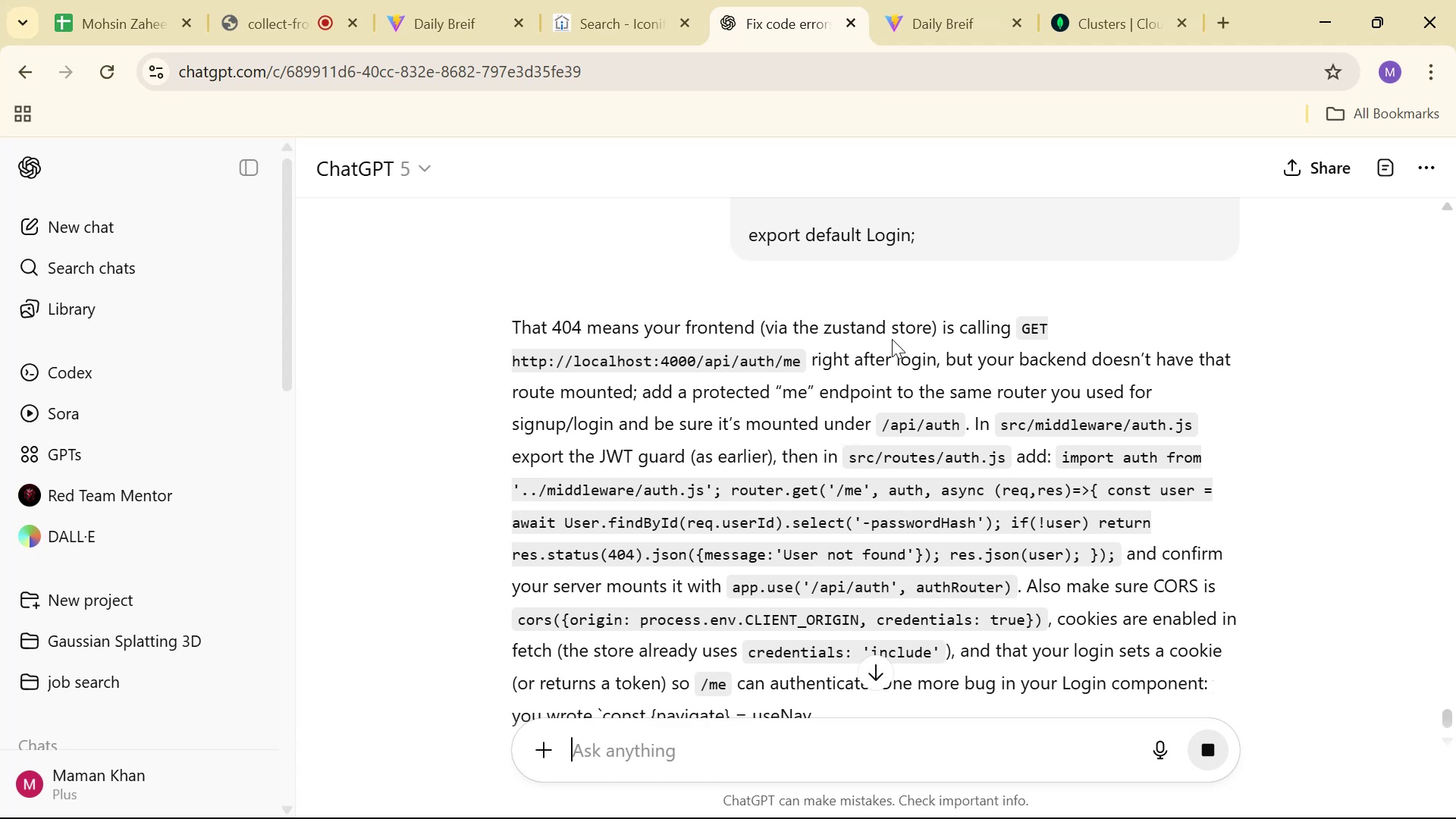 
wait(58.37)
 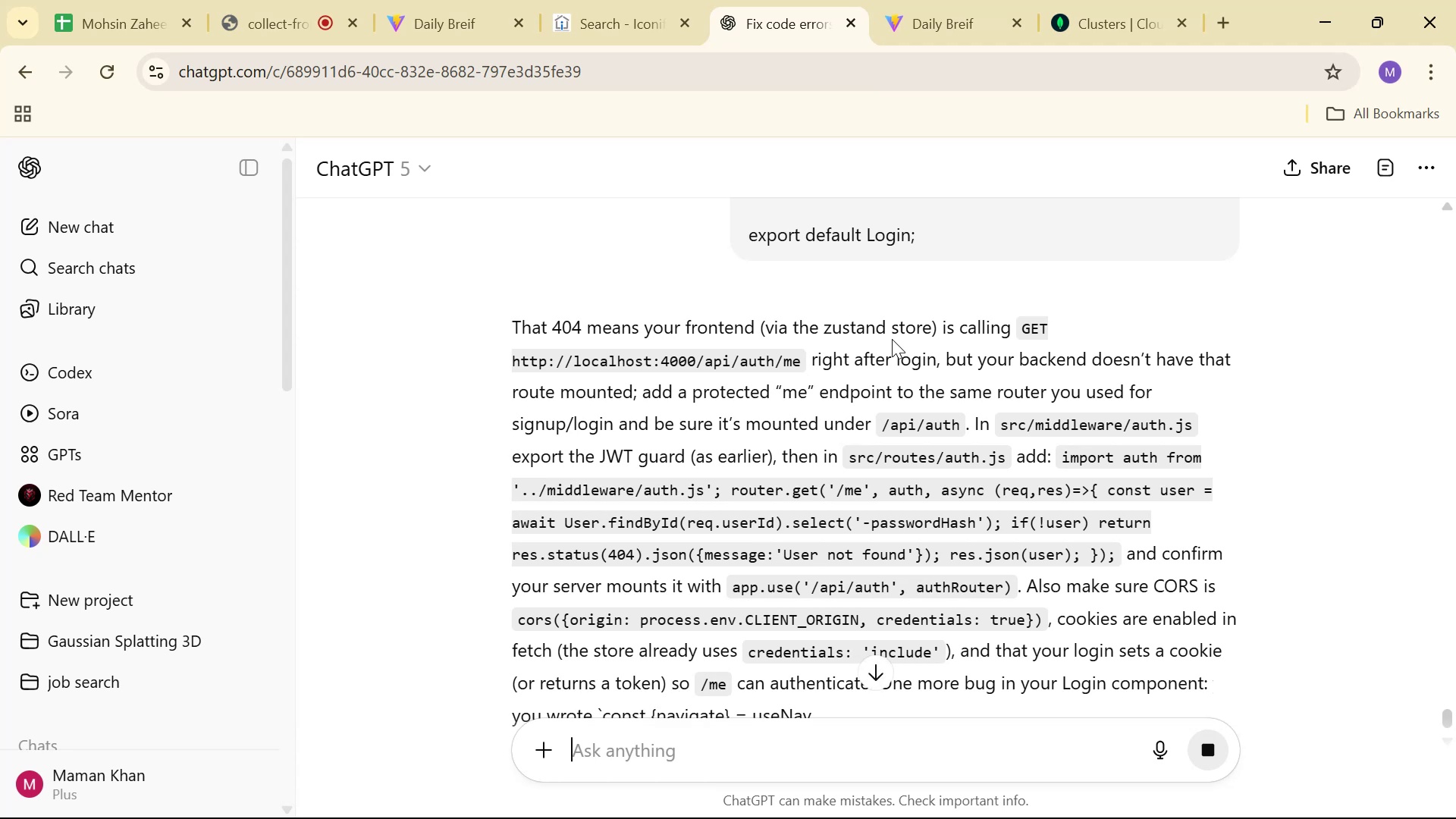 
scroll: coordinate [914, 330], scroll_direction: up, amount: 1.0
 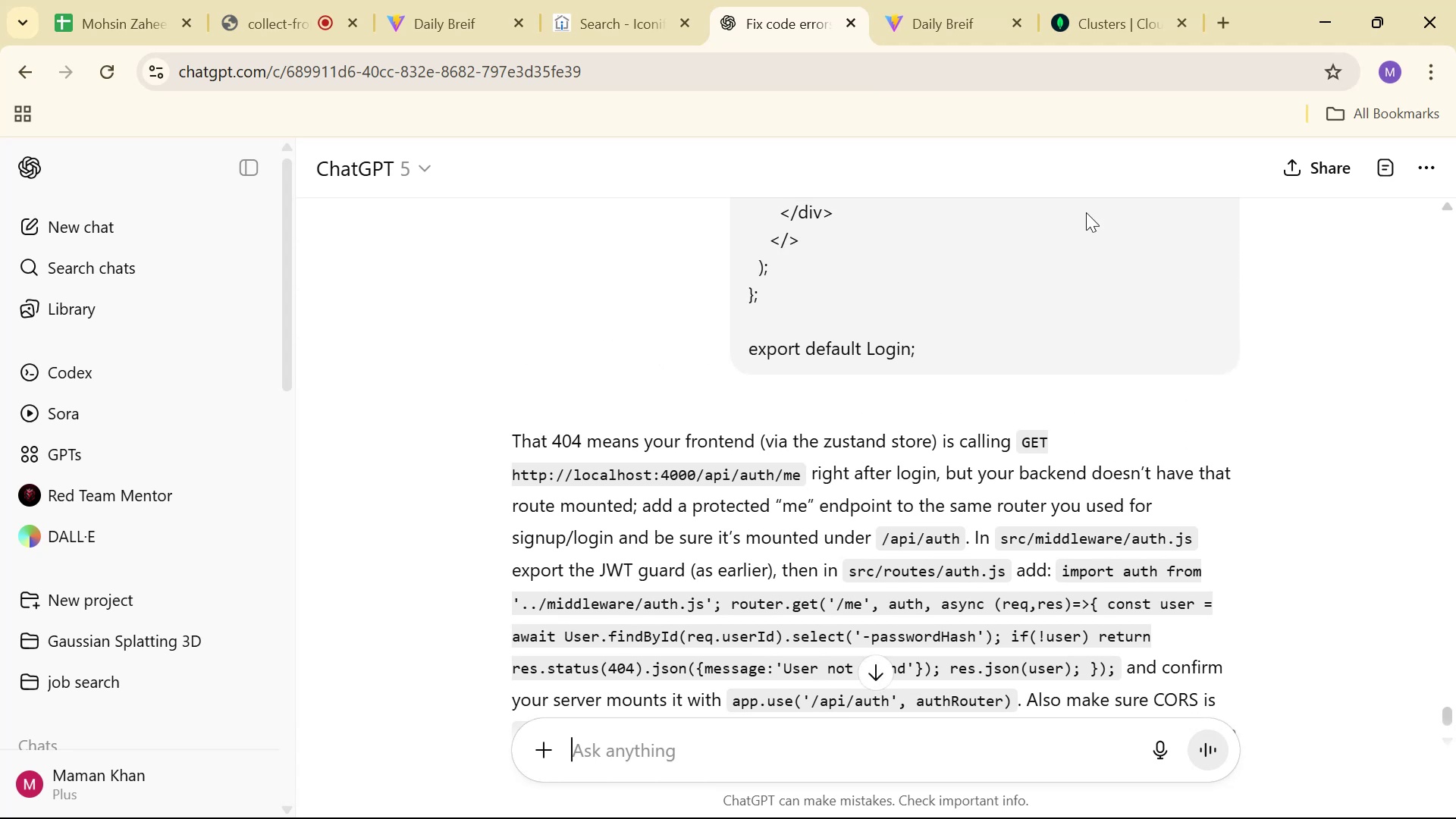 
scroll: coordinate [1207, 409], scroll_direction: down, amount: 8.0
 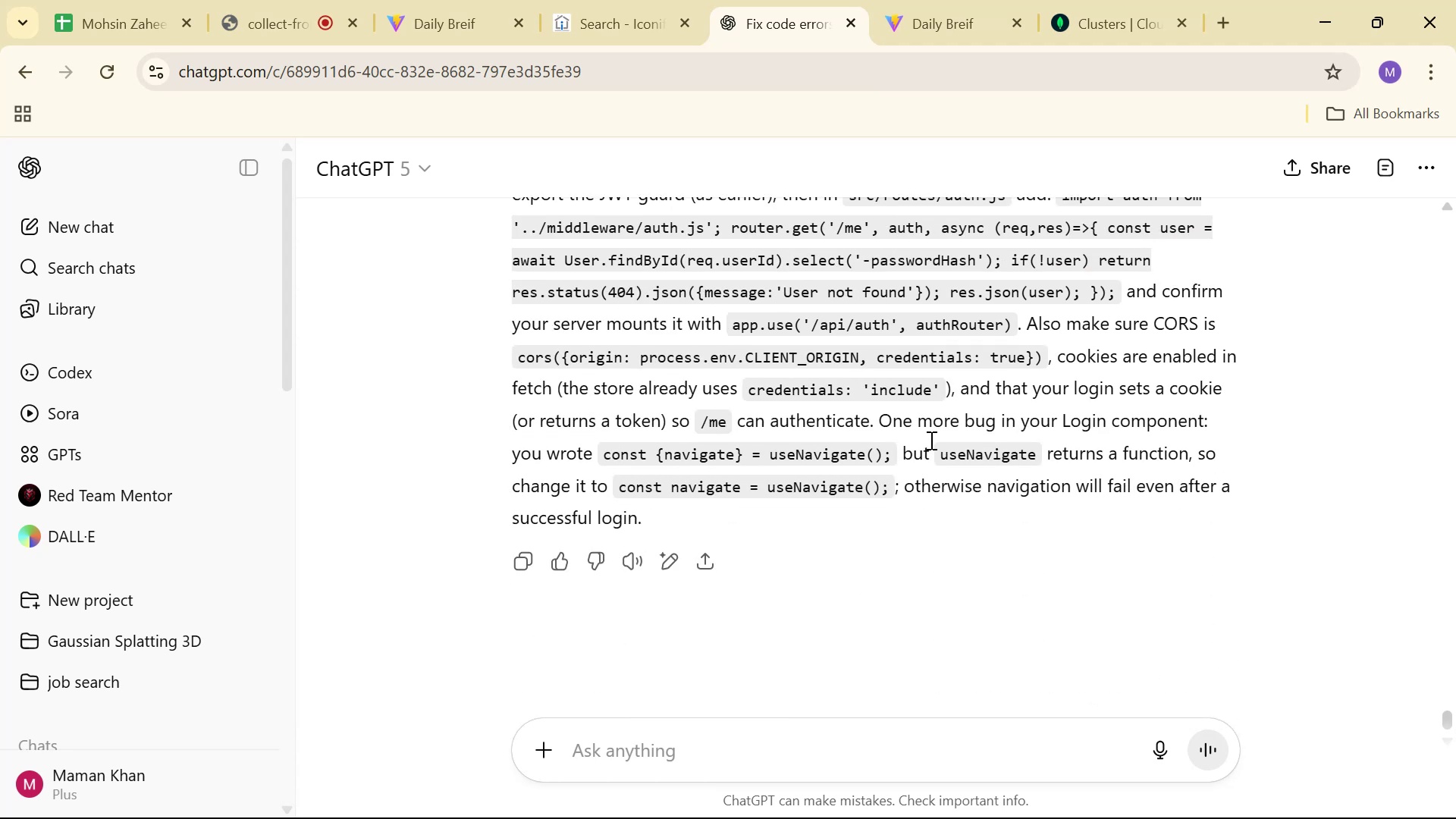 
type(provide better formatting)
 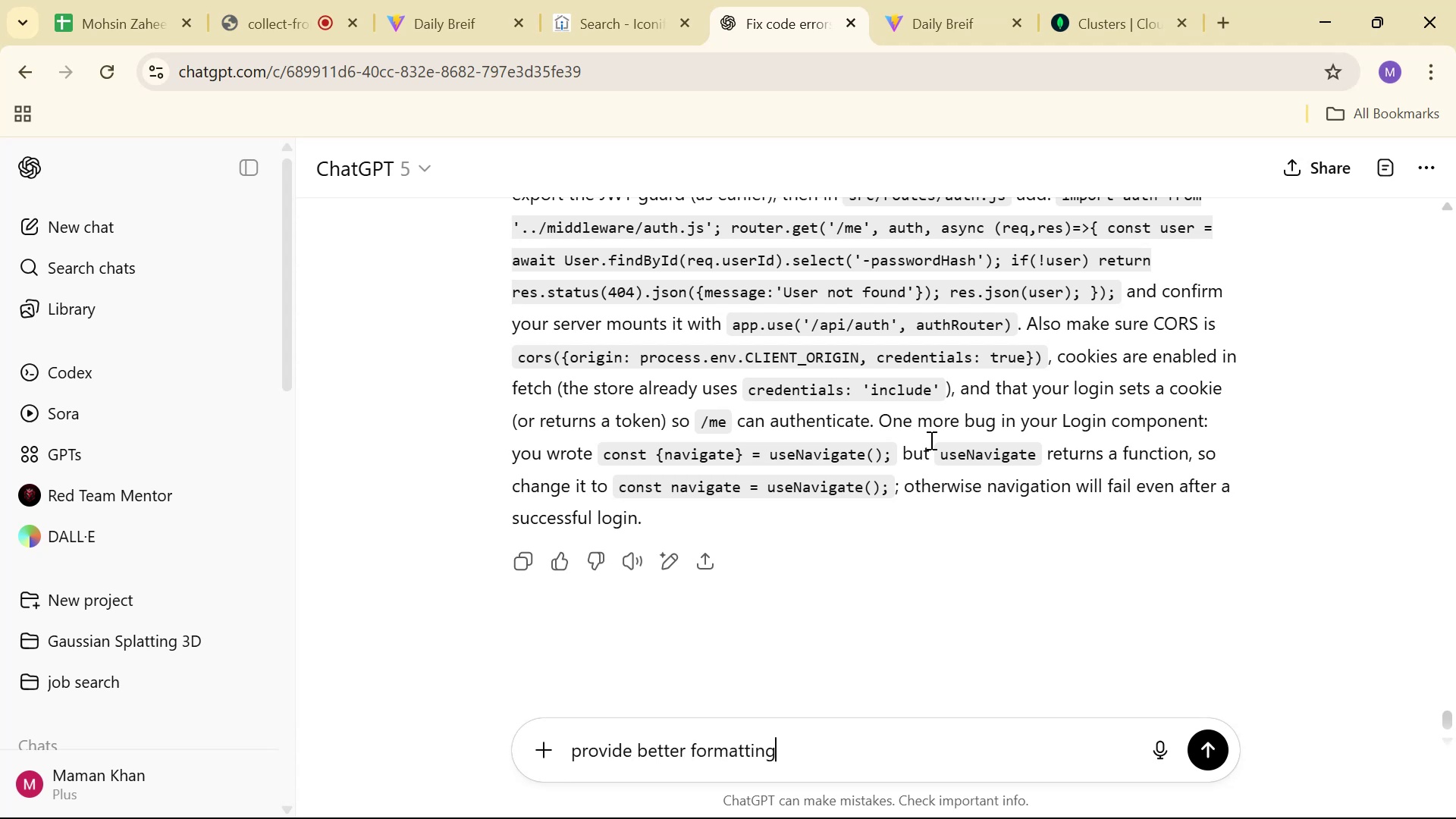 
key(Enter)
 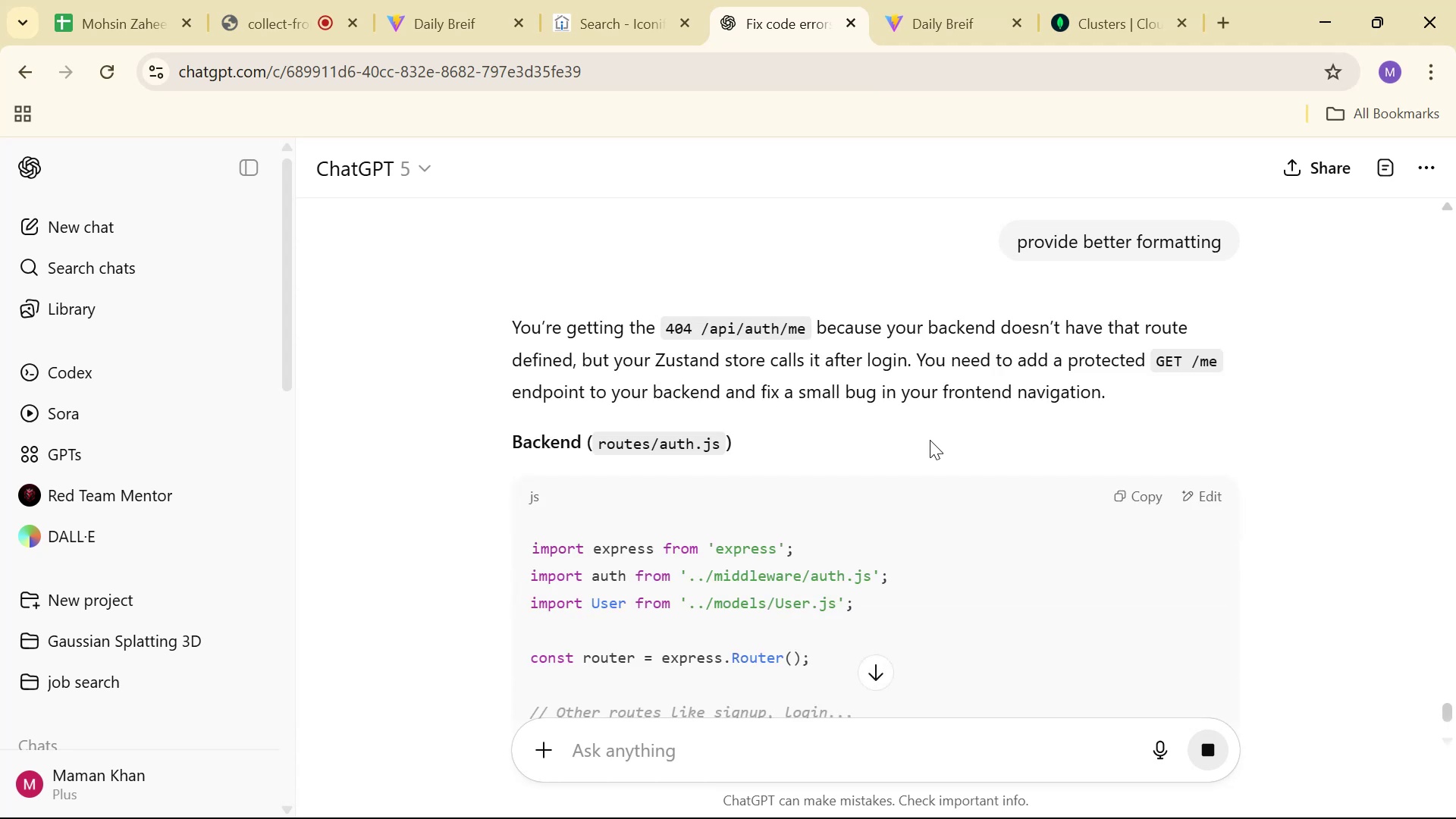 
wait(5.48)
 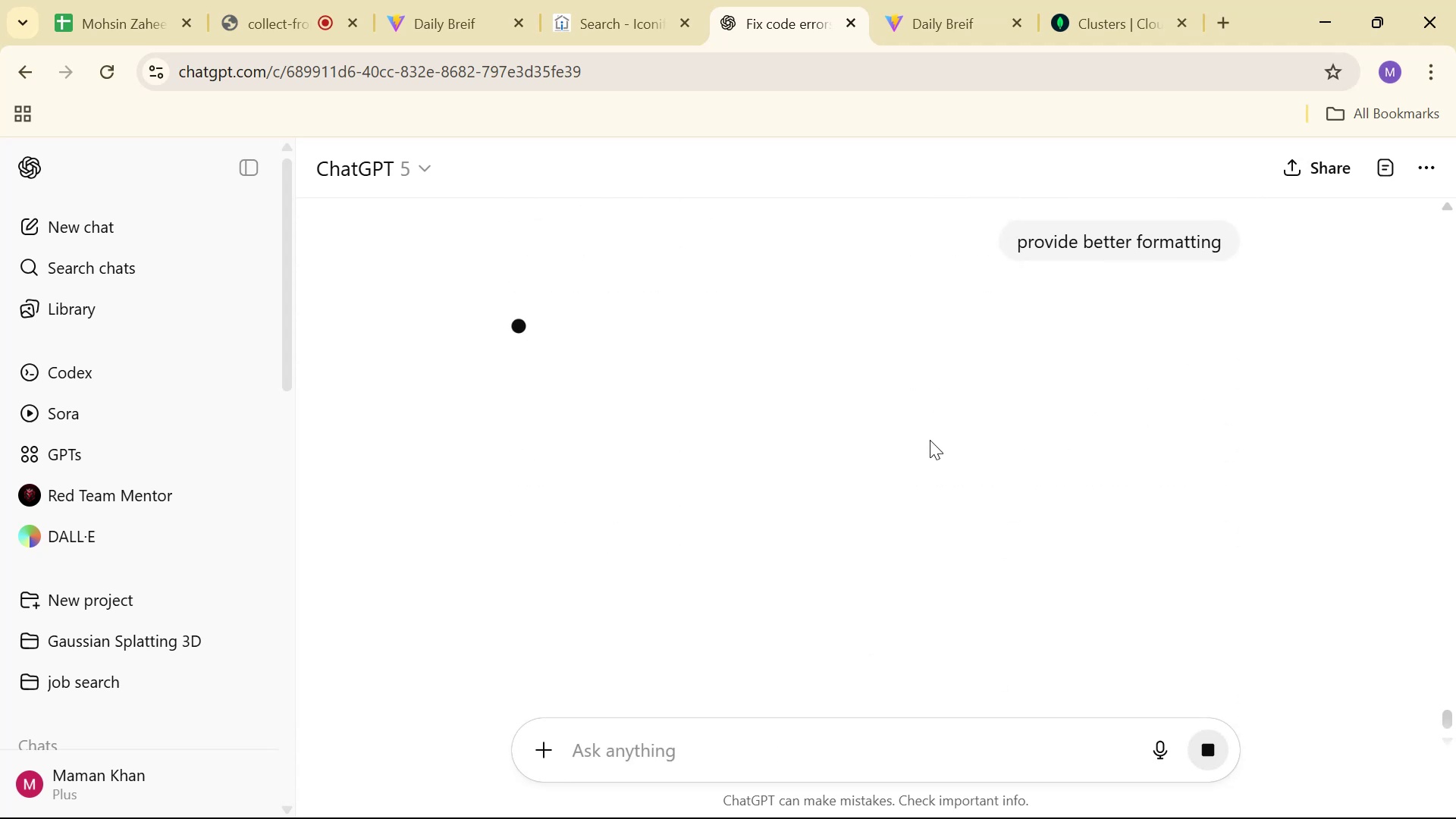 
scroll: coordinate [930, 440], scroll_direction: up, amount: 1.0
 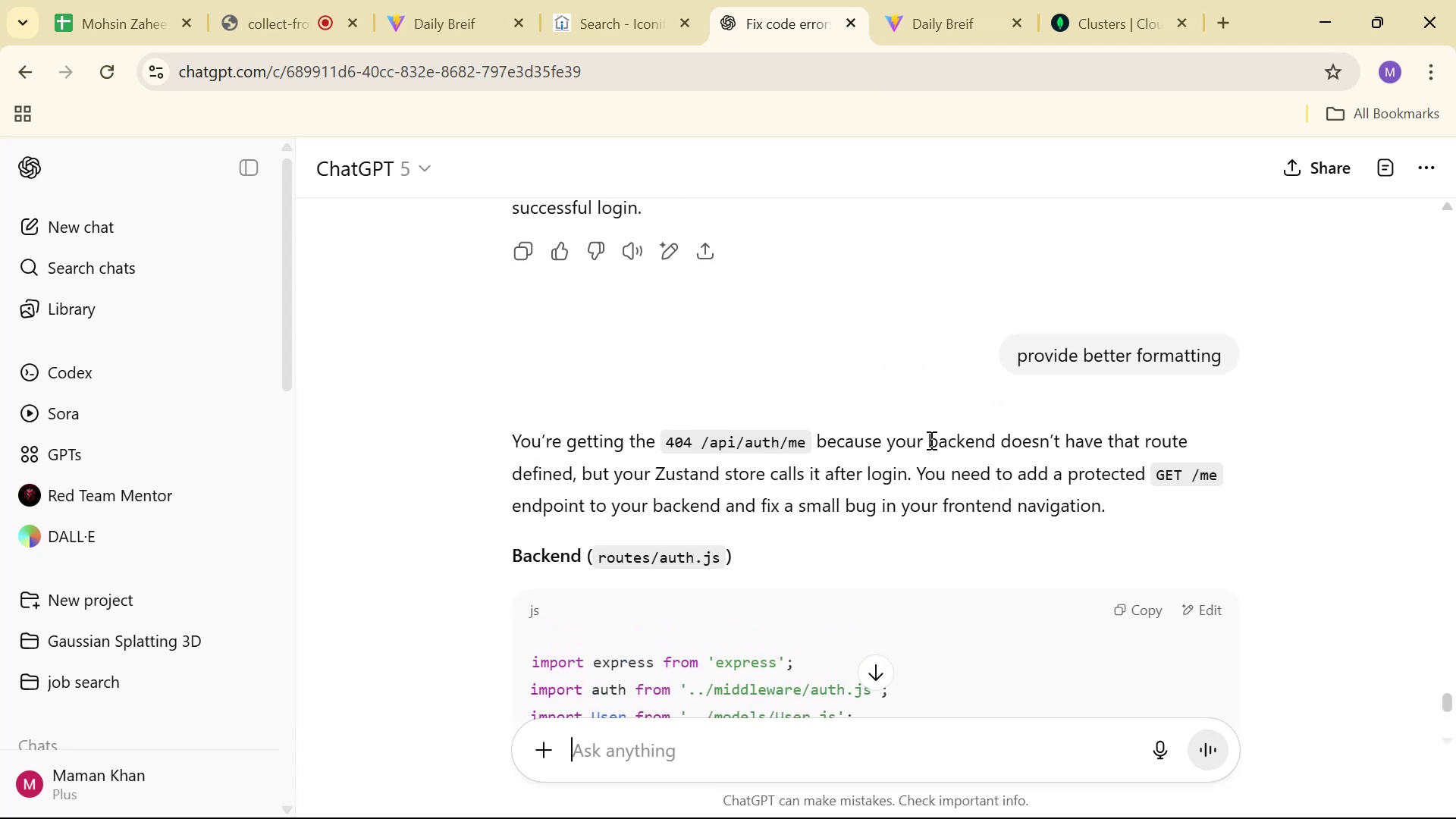 
scroll: coordinate [1008, 544], scroll_direction: down, amount: 10.0
 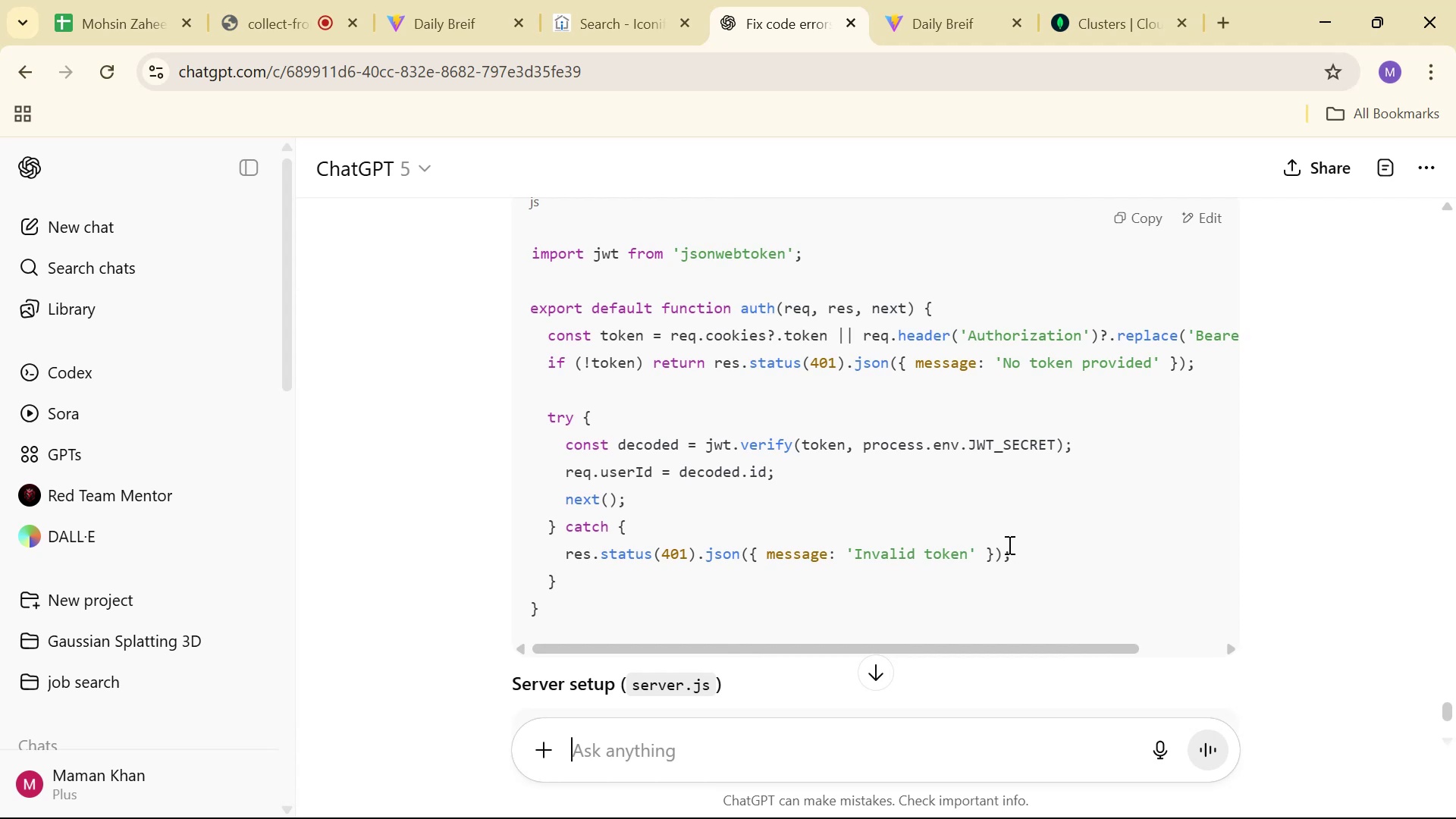 
scroll: coordinate [1008, 544], scroll_direction: up, amount: 4.0
 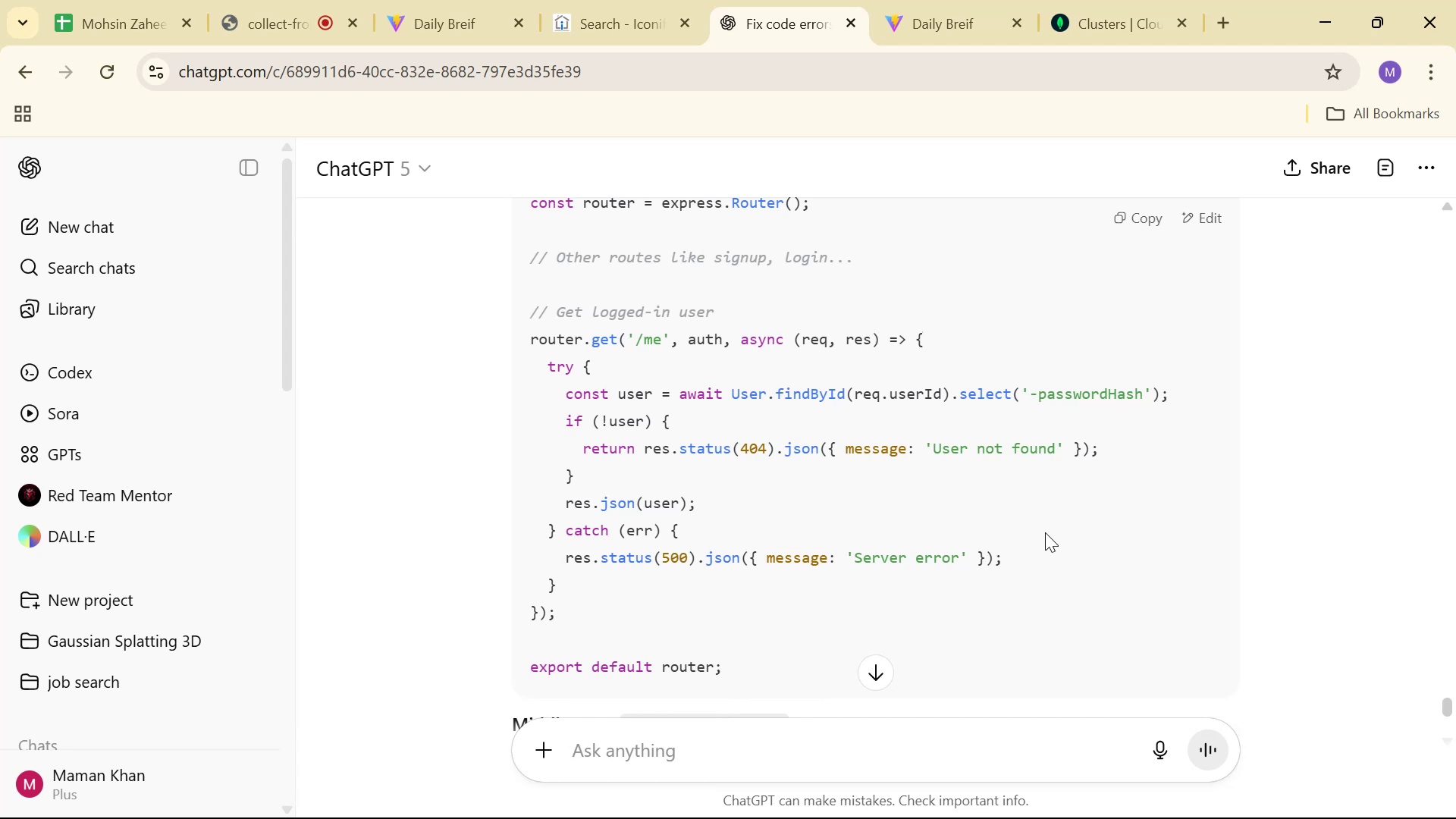 
wait(15.92)
 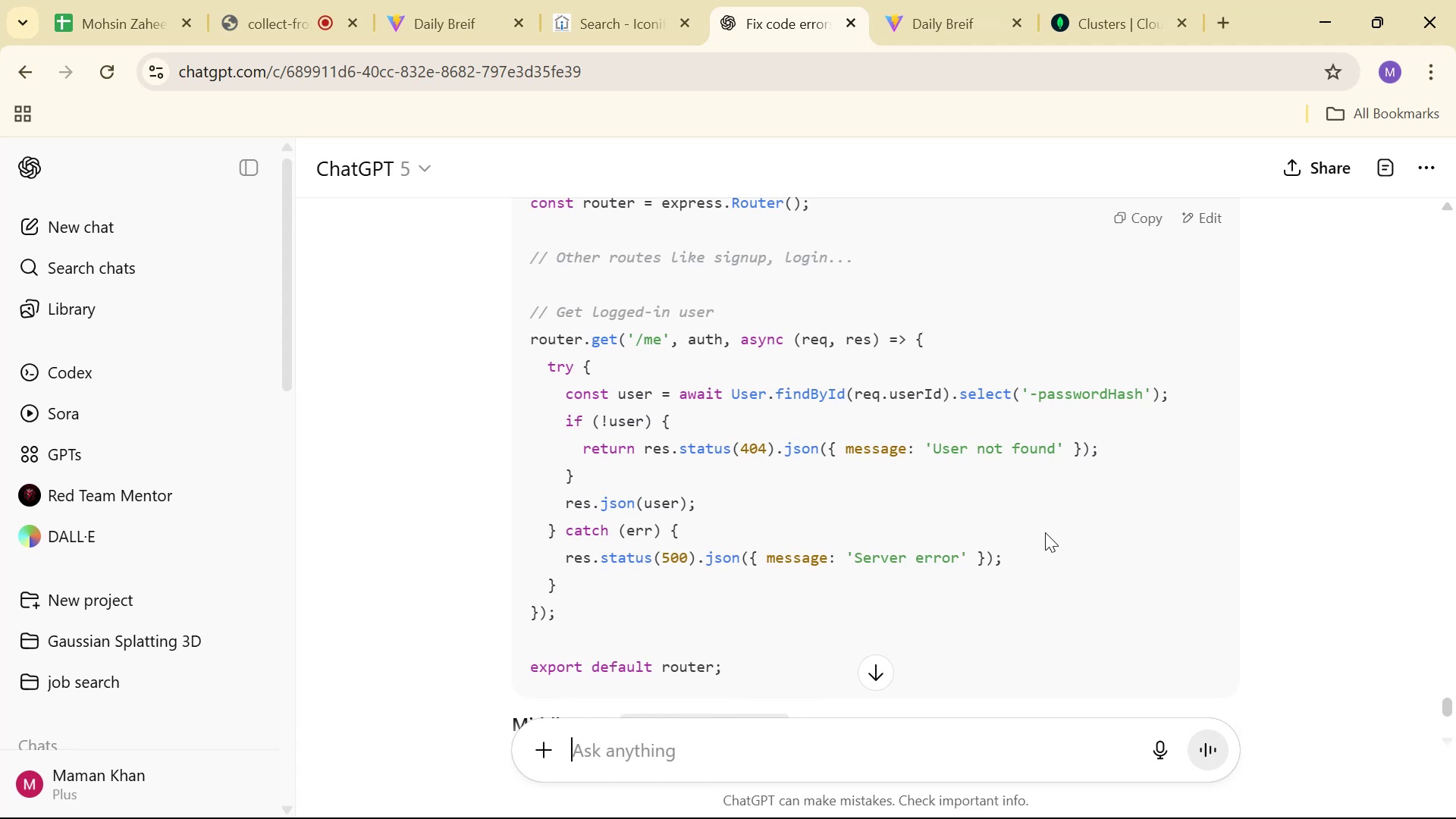 
key(Alt+Tab)
 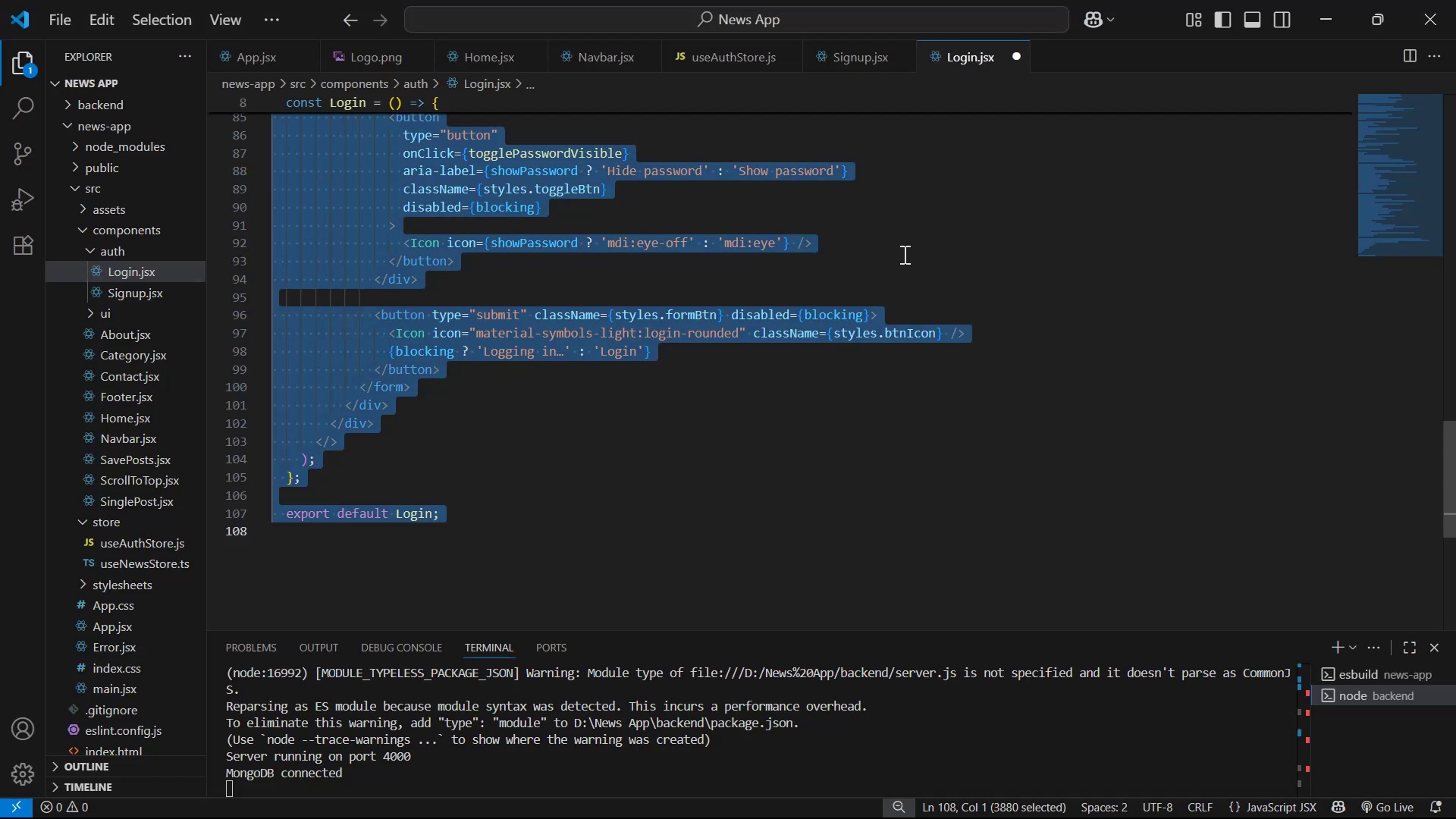 
key(Control+S)
 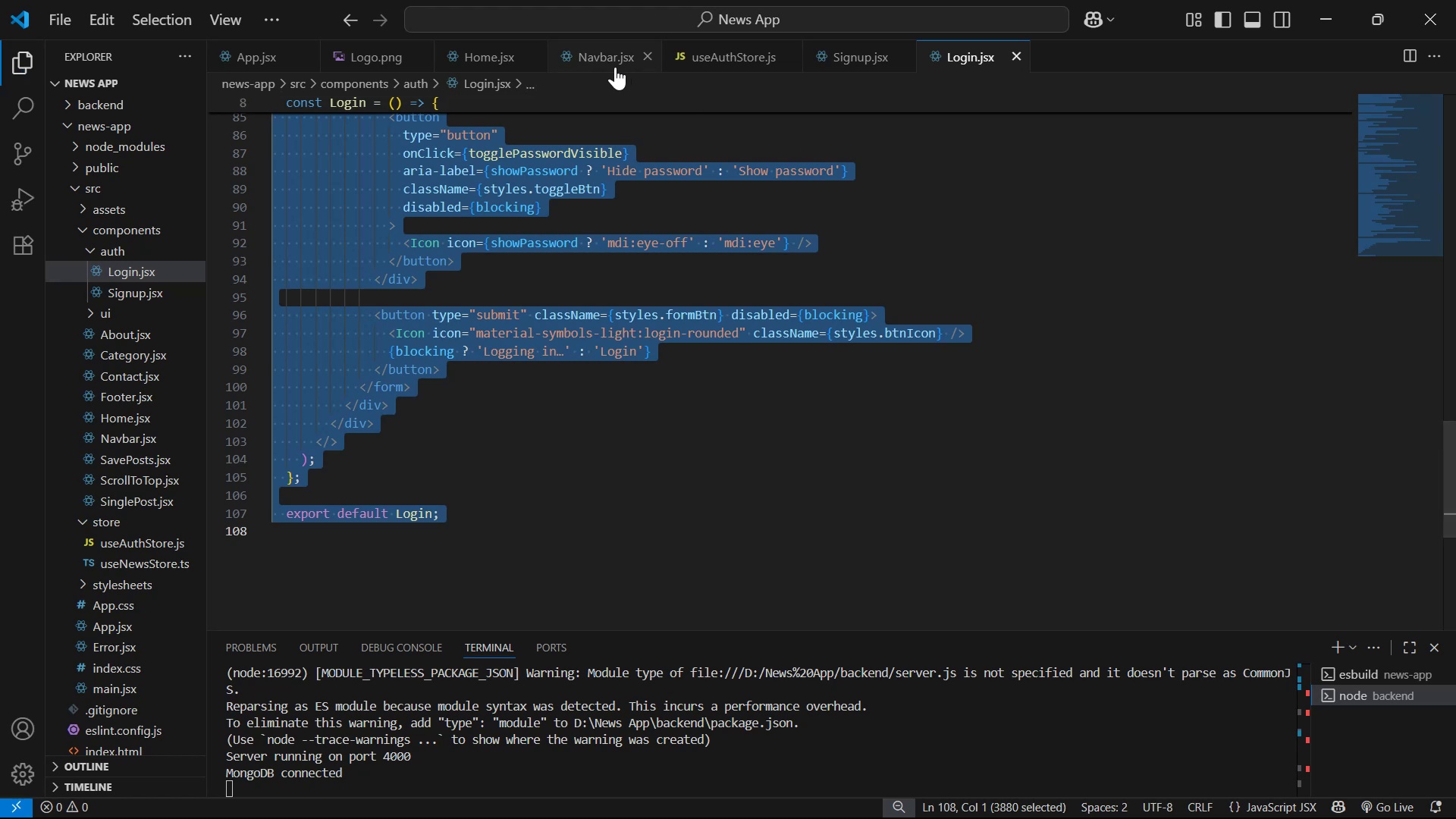 
left_click([723, 63])
 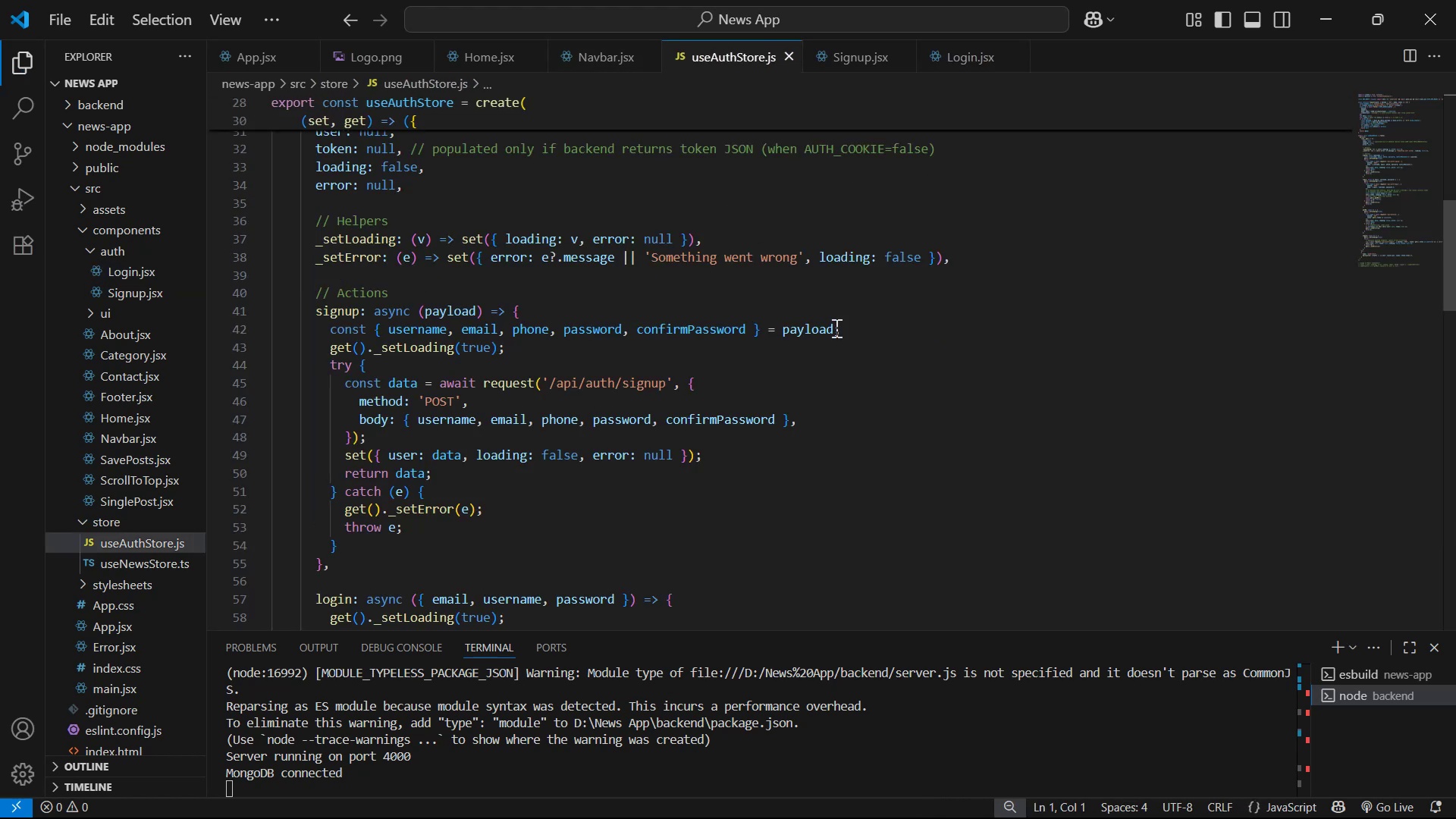 
left_click([1005, 368])
 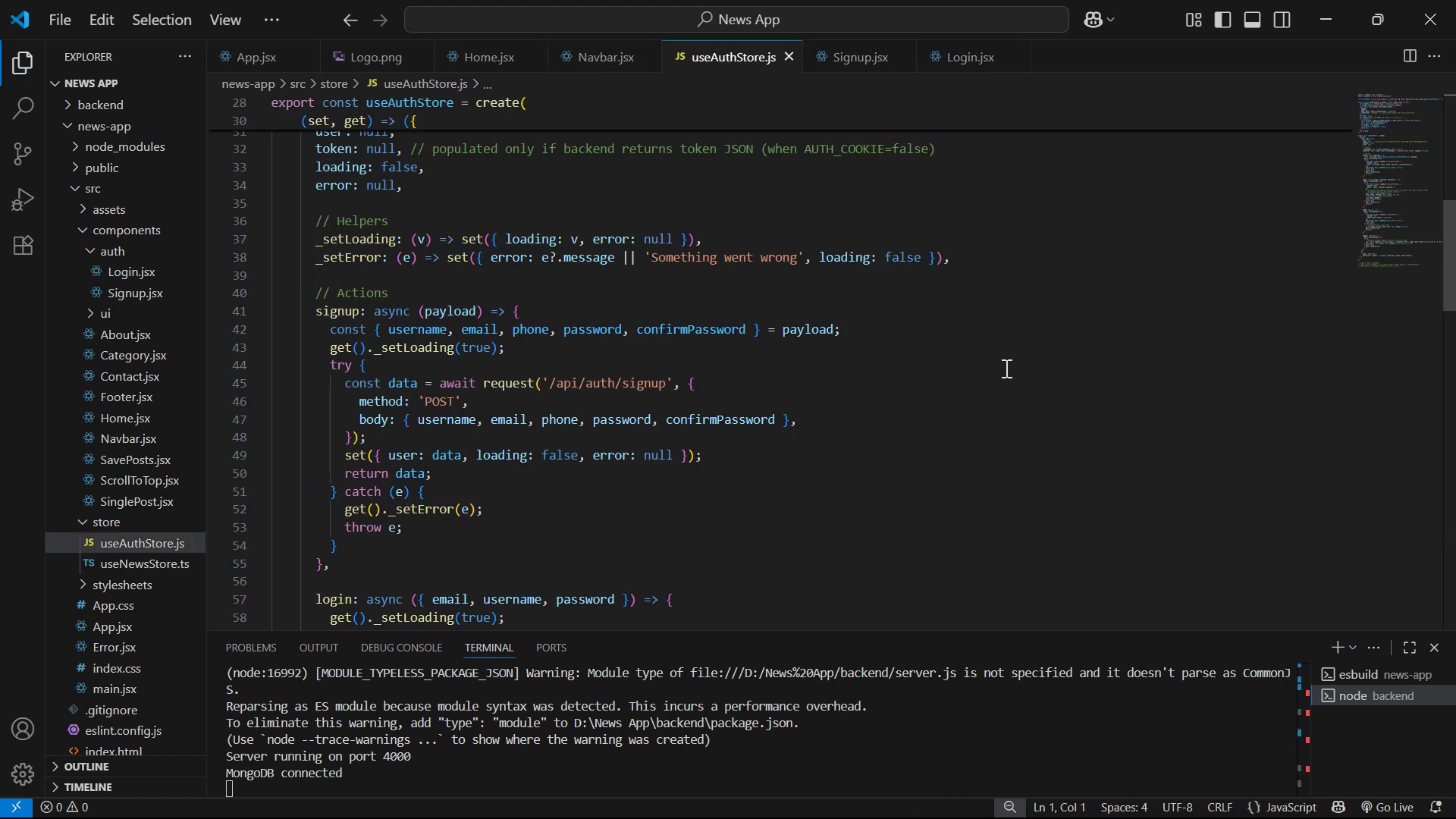 
key(Control+A)
 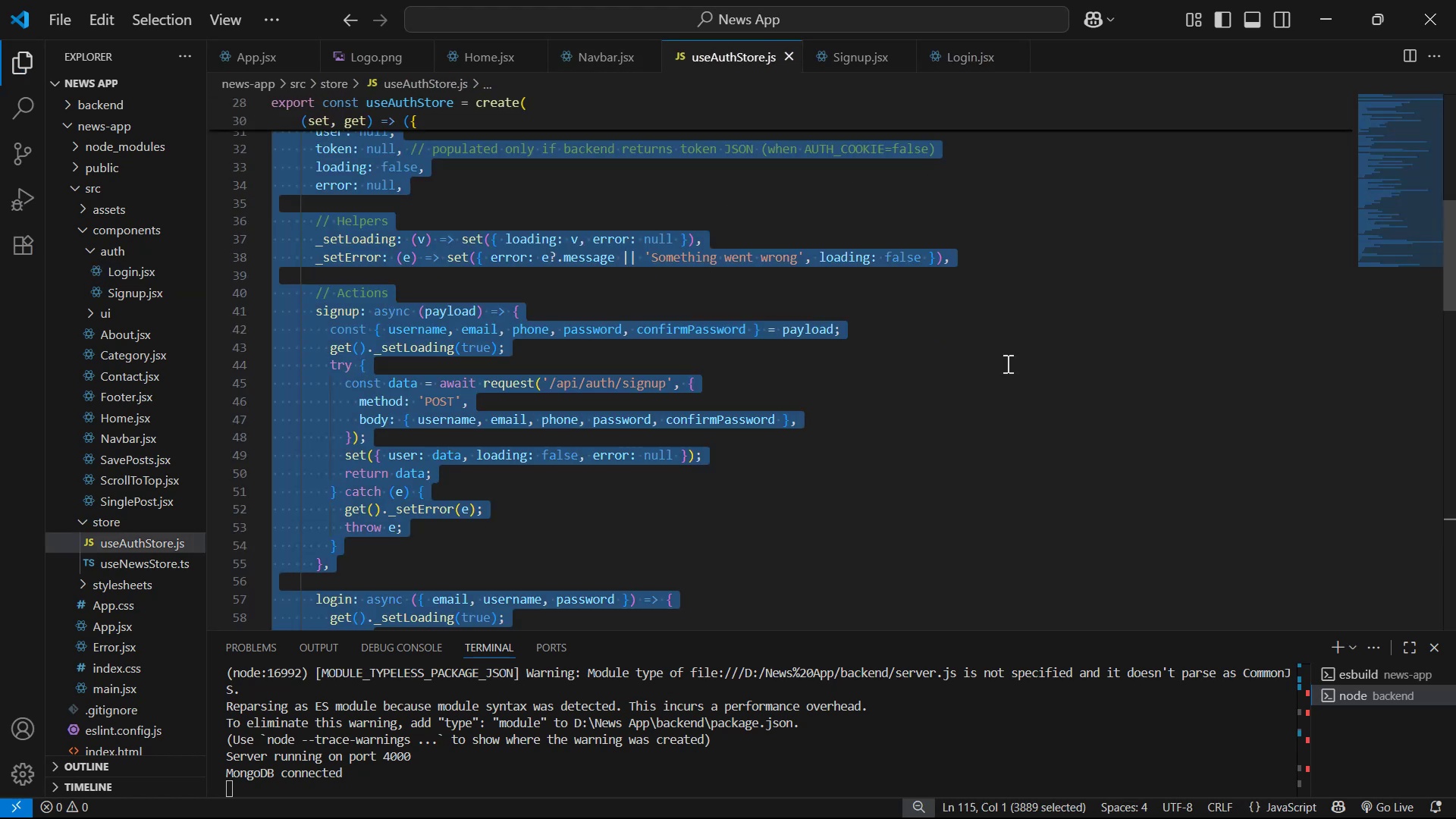 
key(Control+C)
 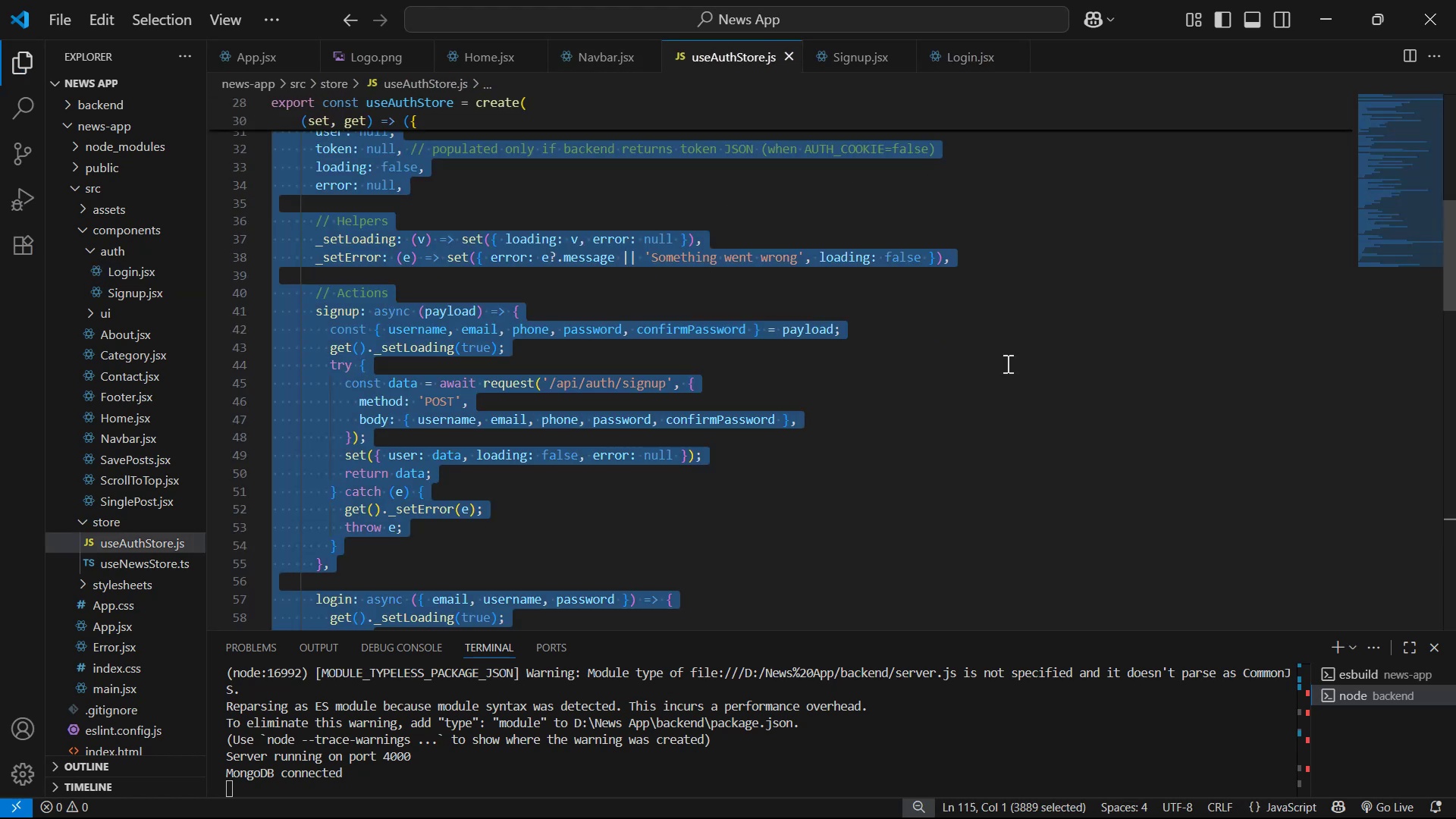 
key(Alt+AltLeft)
 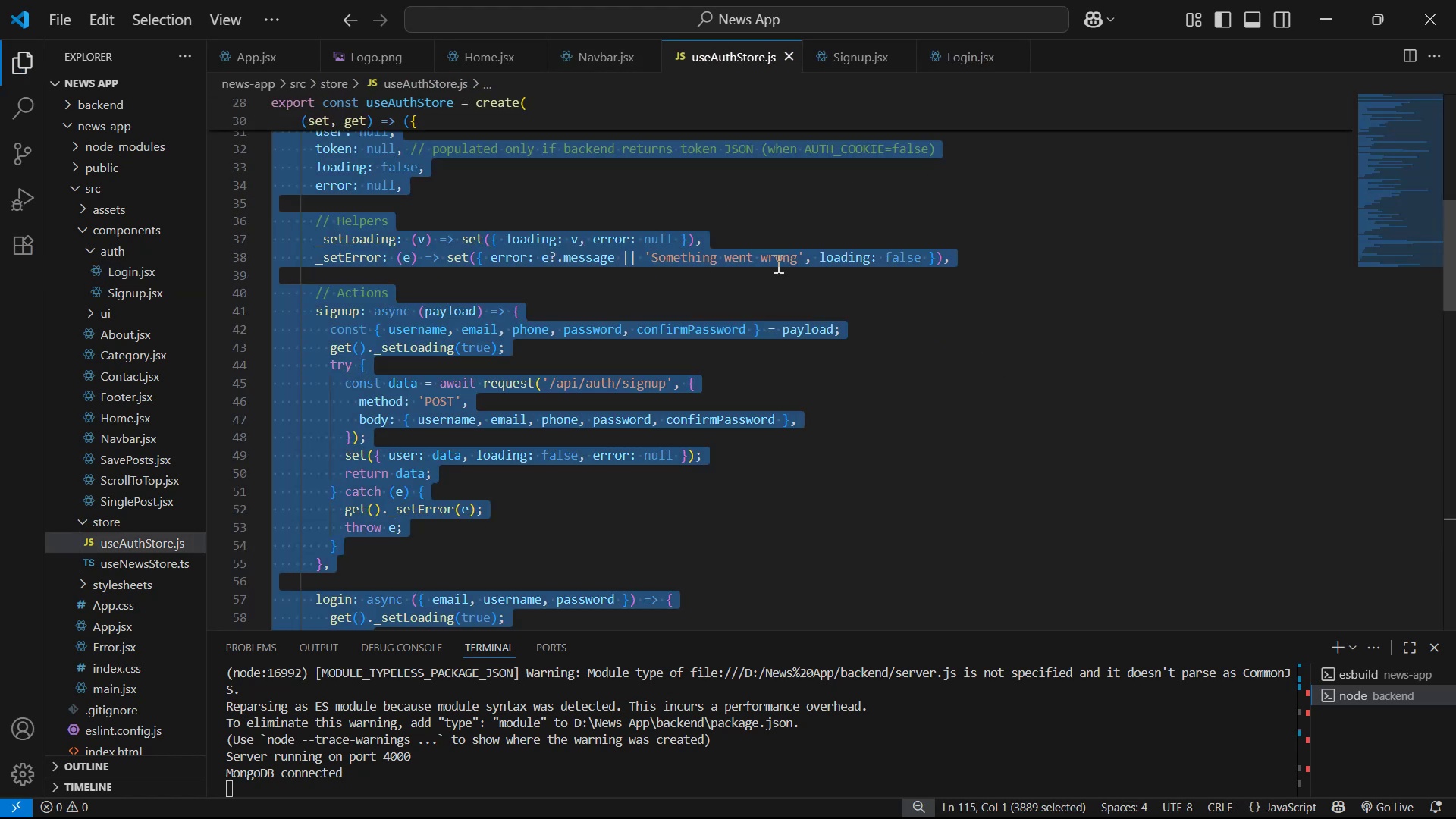 
key(Alt+Tab)
 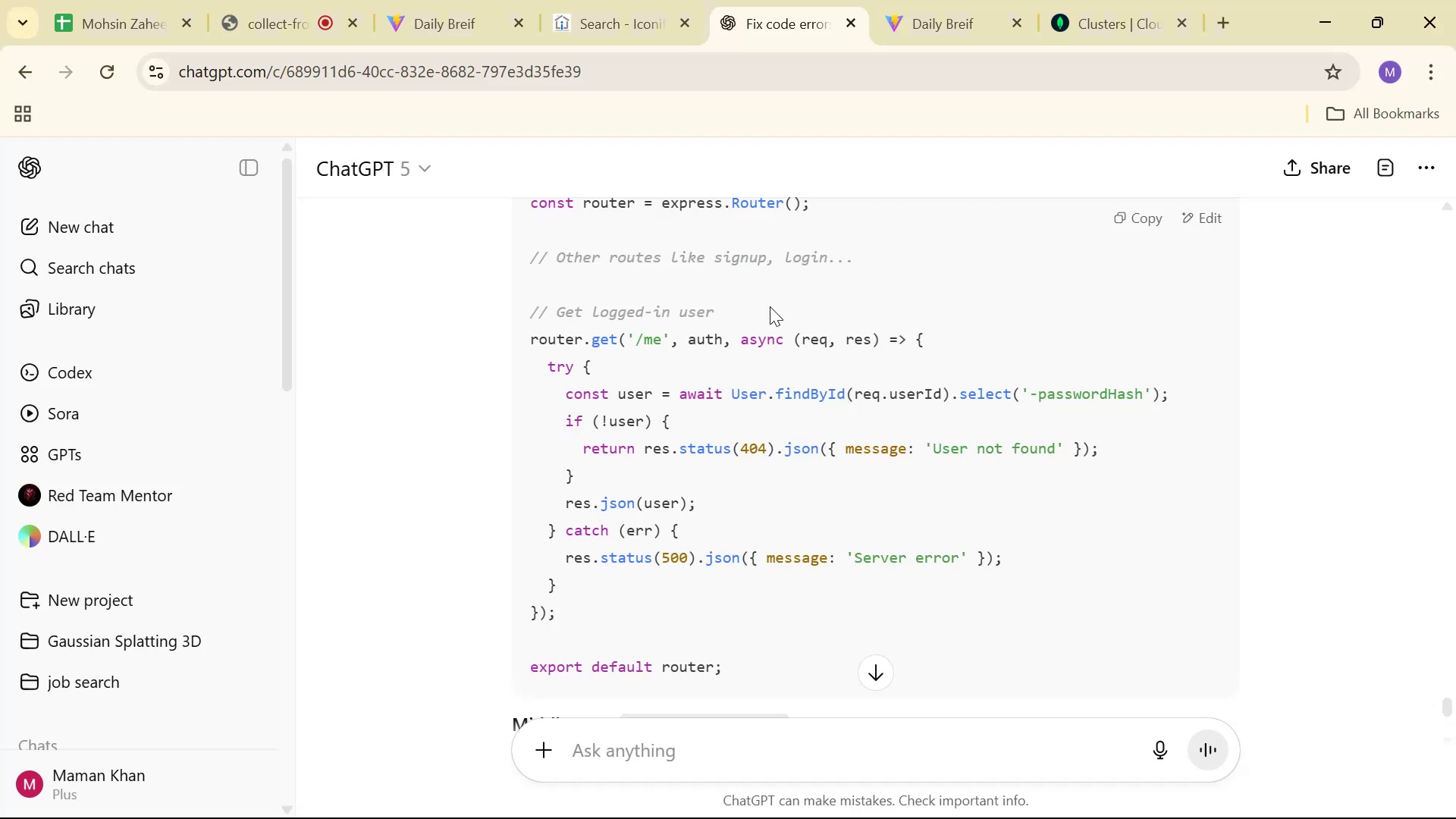 
scroll: coordinate [981, 652], scroll_direction: down, amount: 15.0
 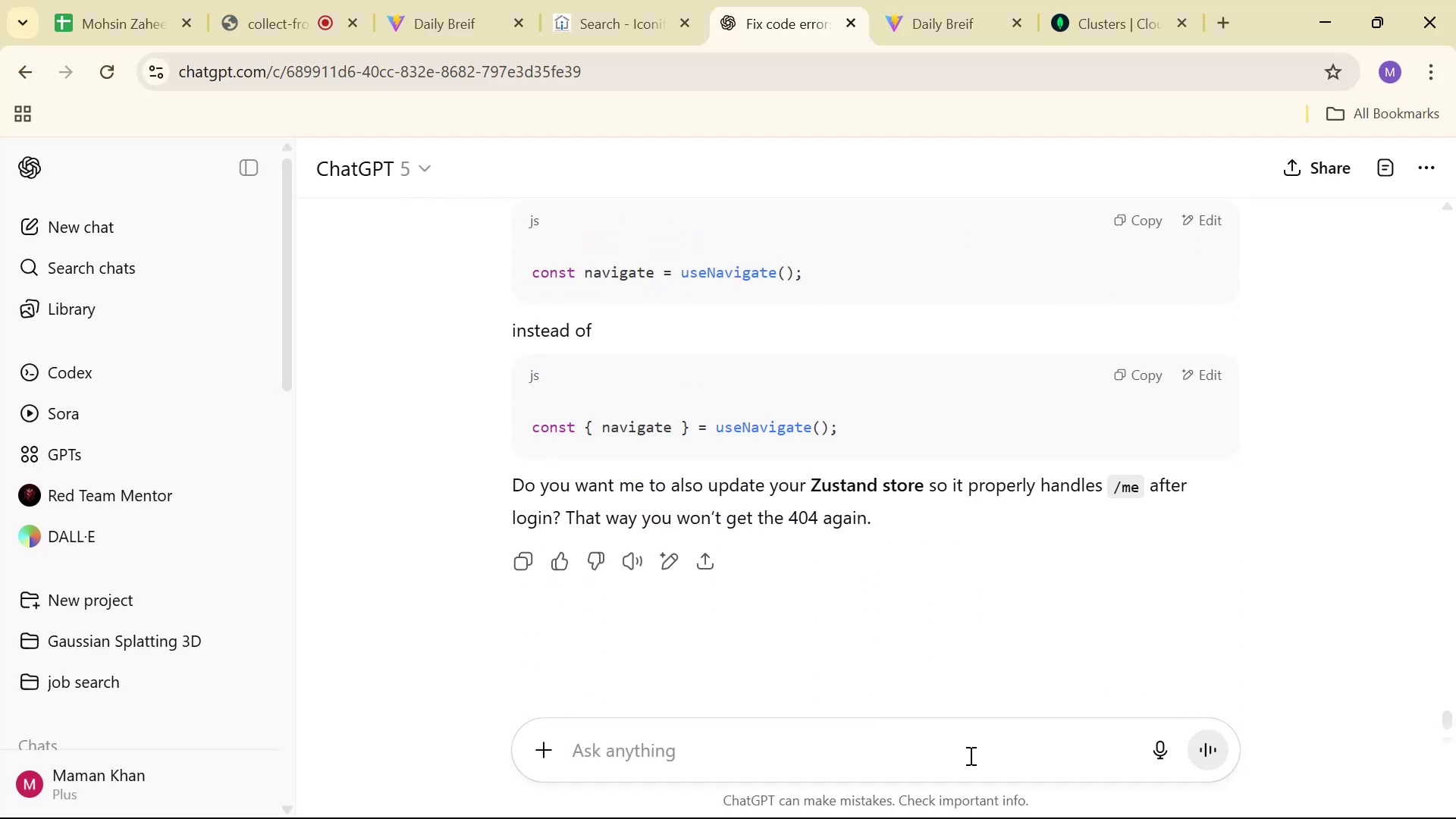 
left_click([969, 755])
 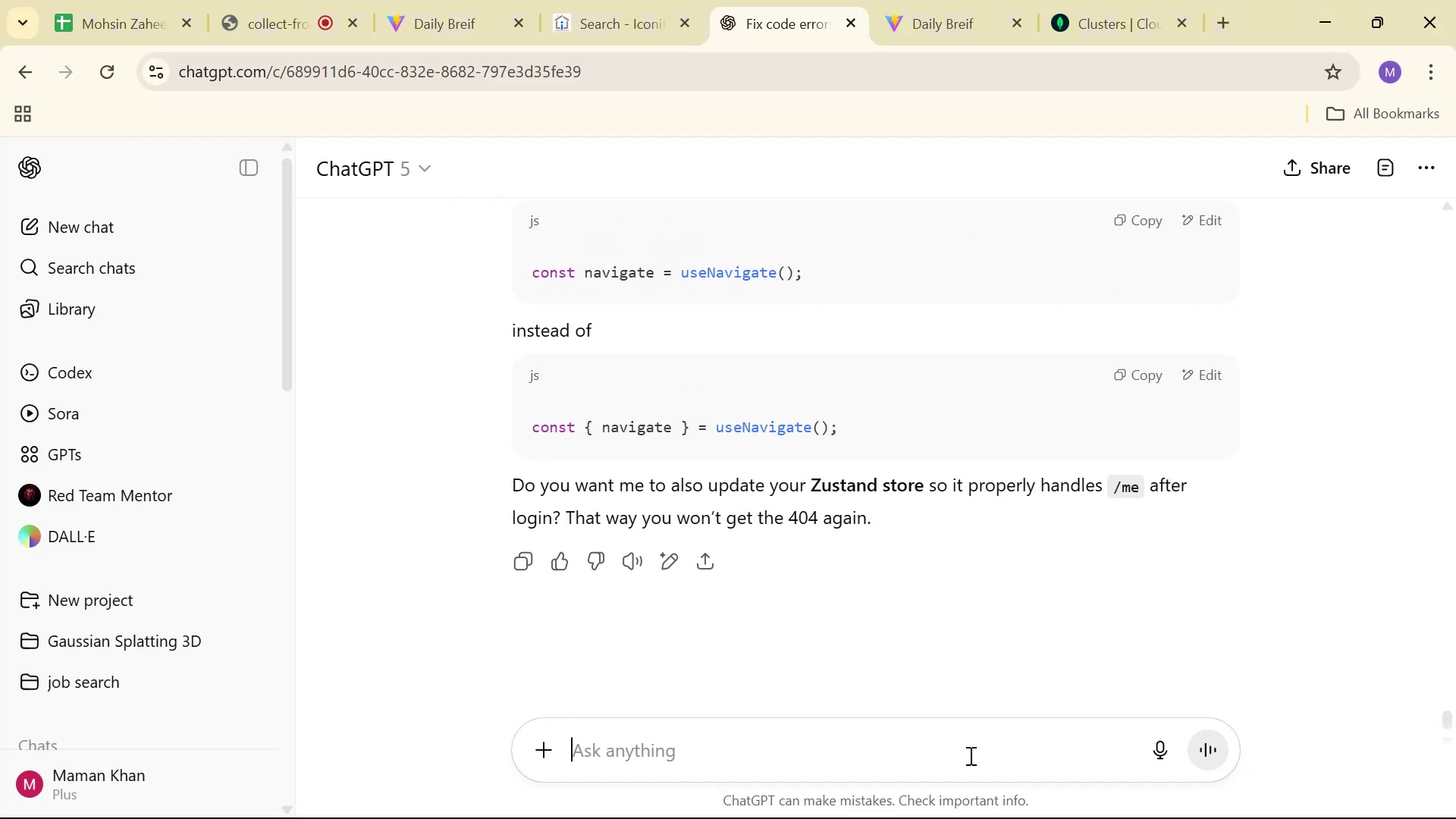 
key(Control+V)
 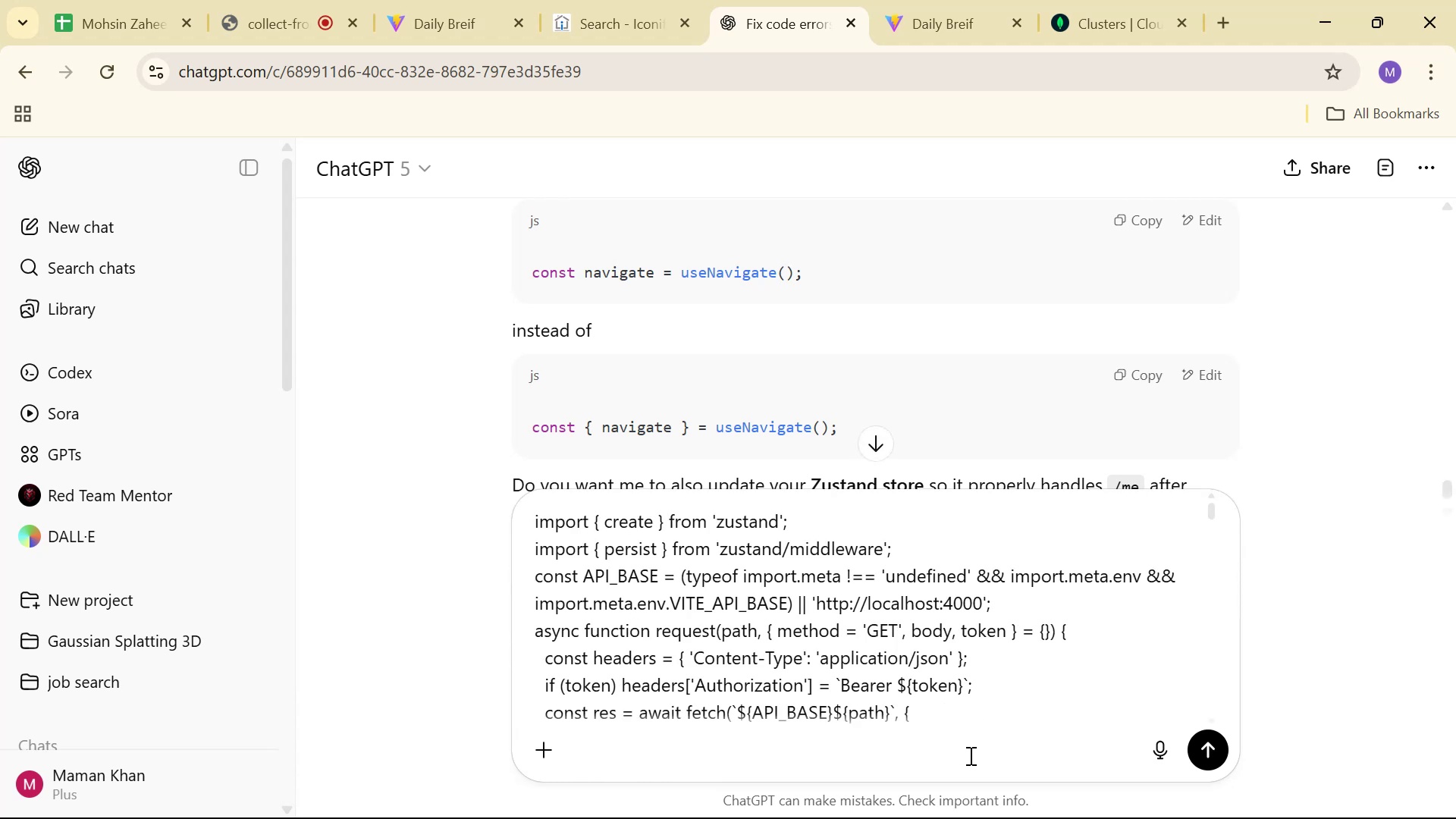 
type(   and )
 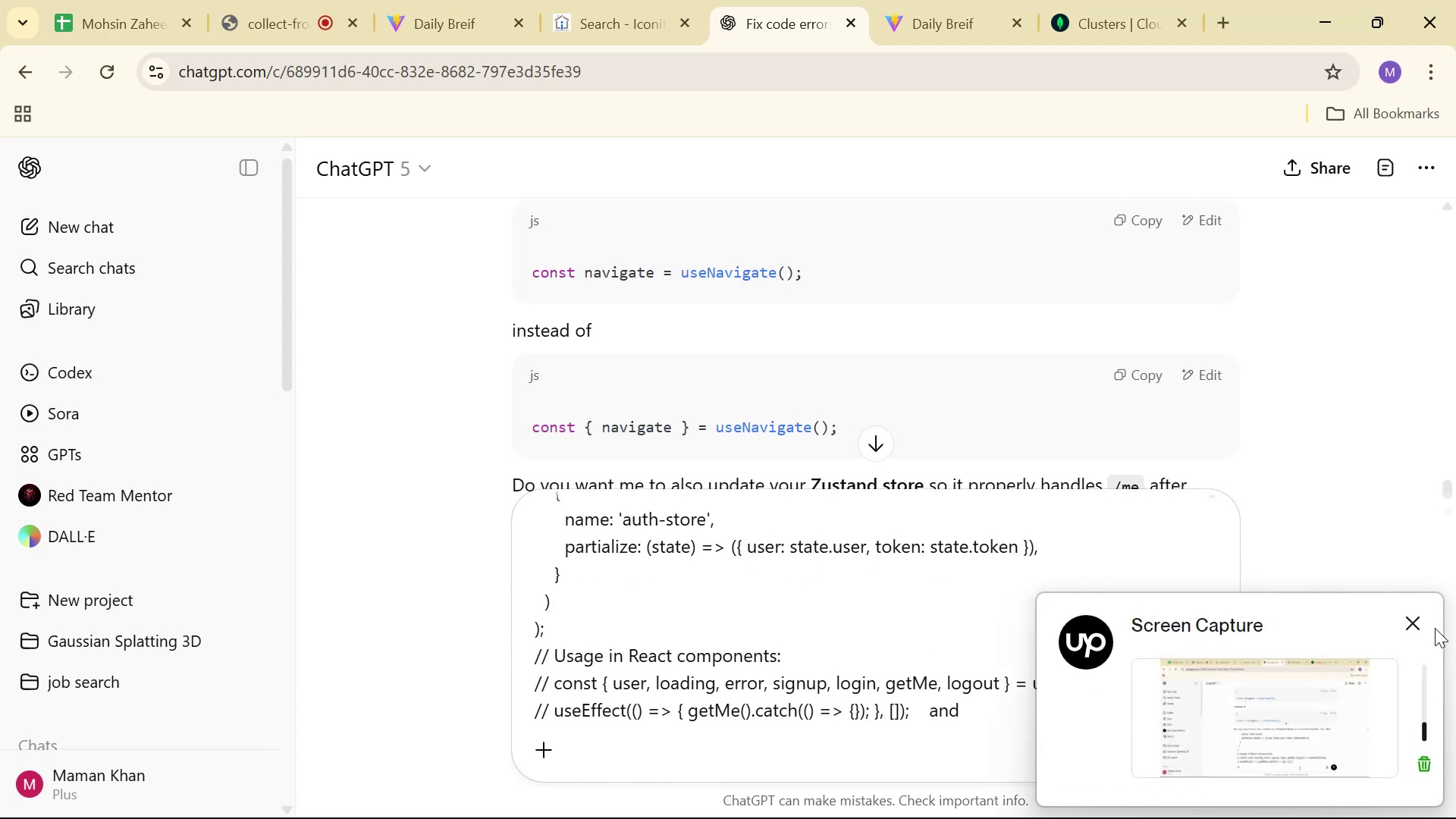 
left_click([1407, 629])
 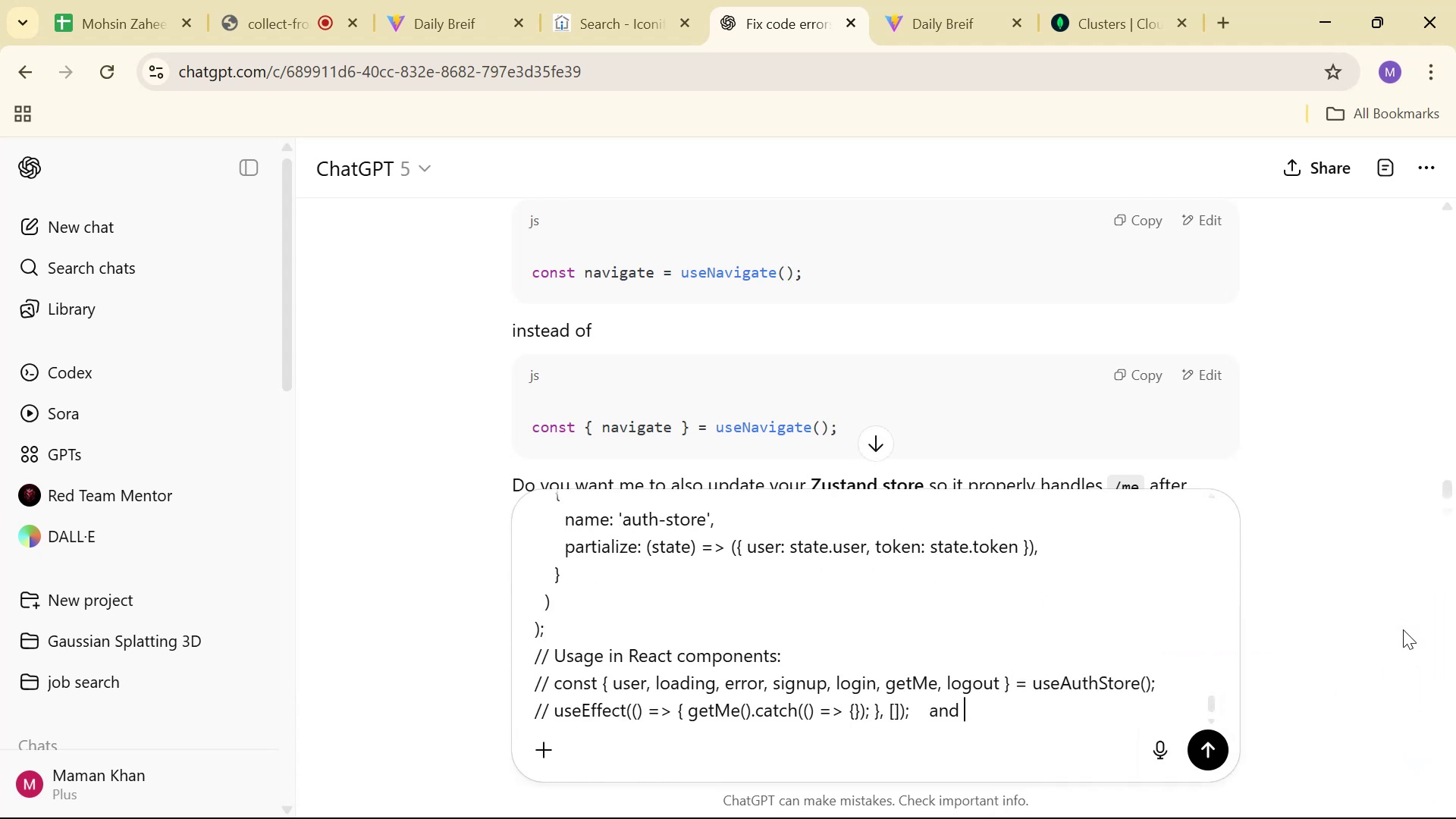 
key(Alt+Tab)
 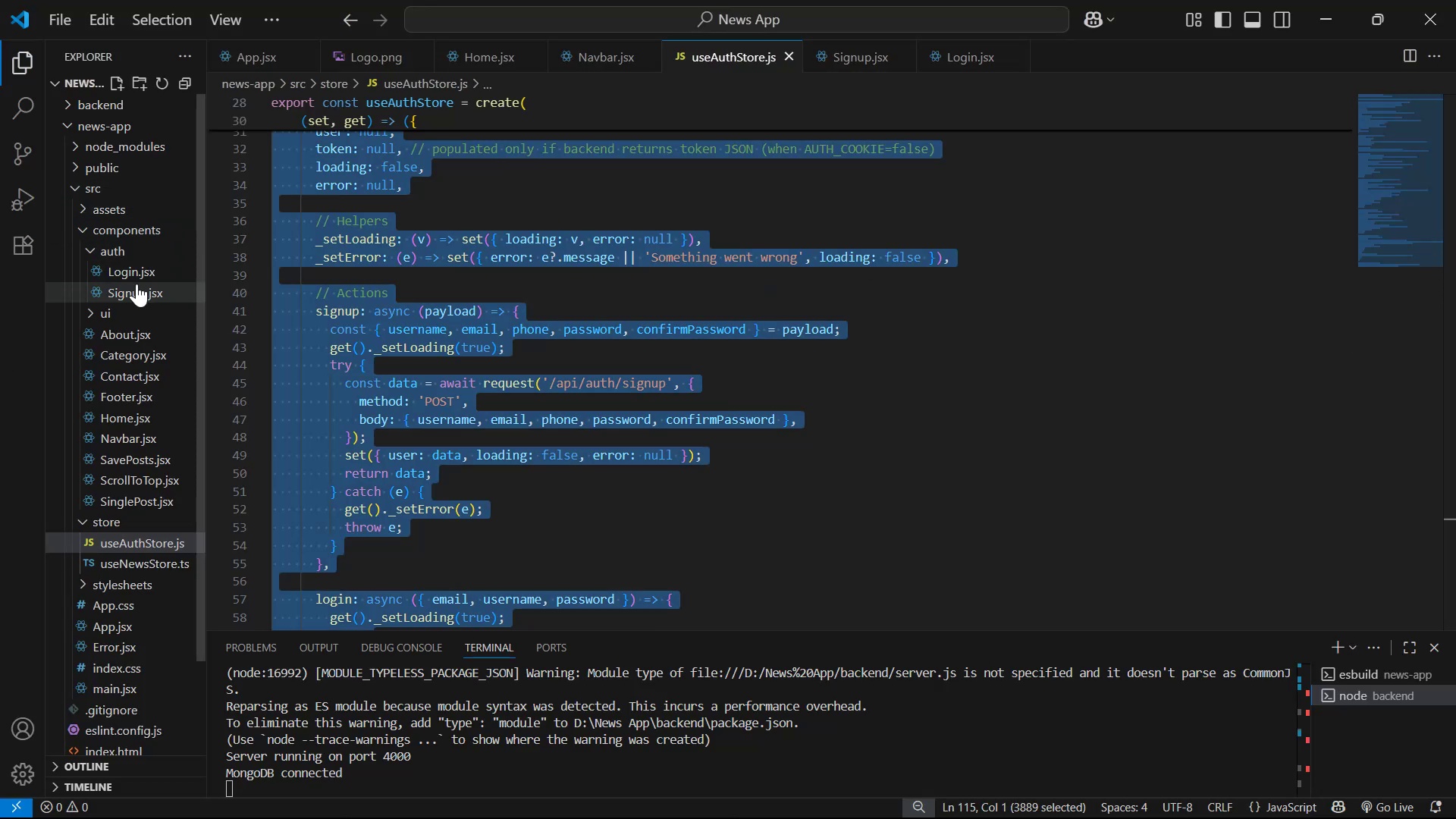 
scroll: coordinate [126, 206], scroll_direction: up, amount: 2.0
 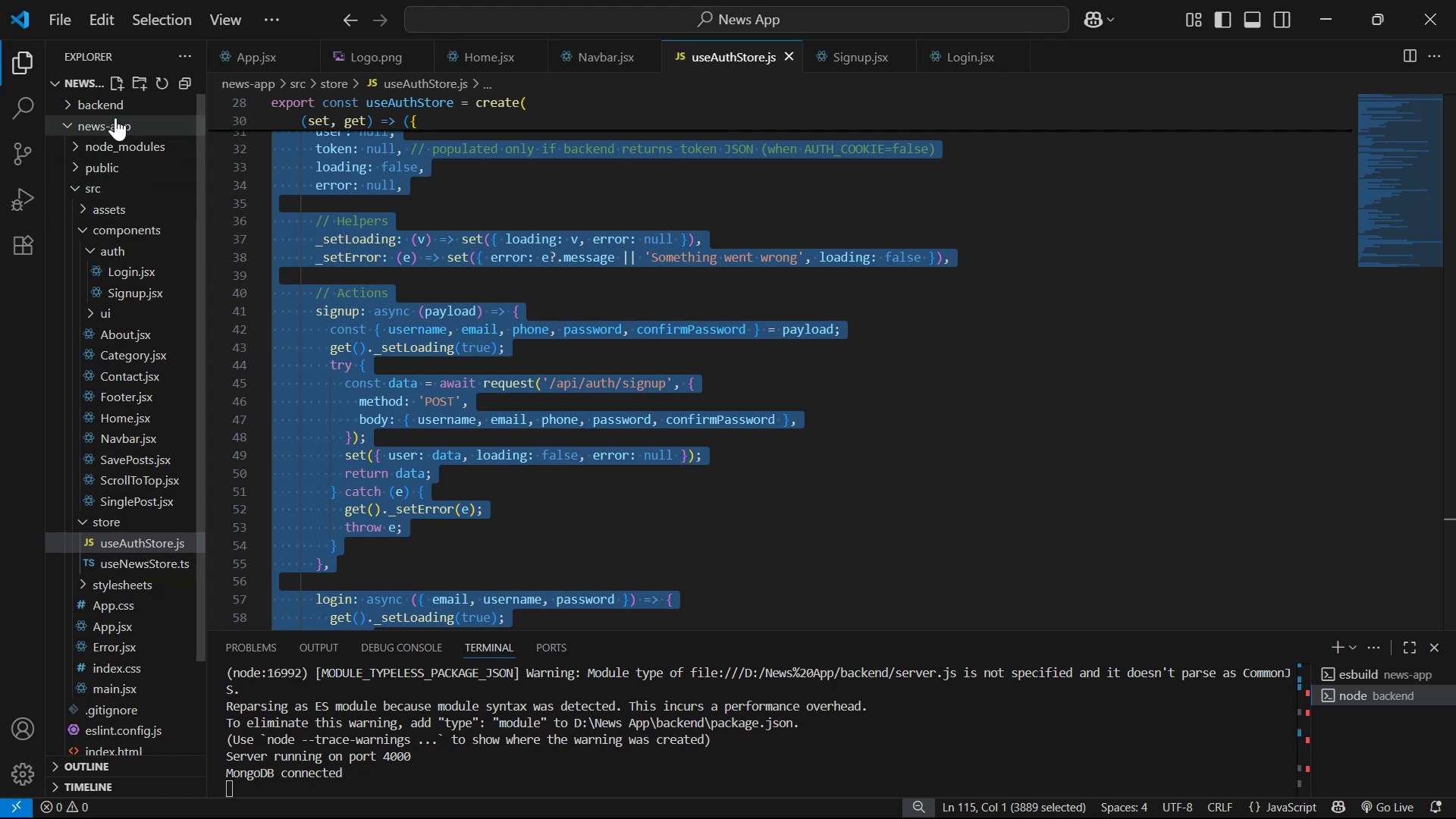 
left_click([124, 99])
 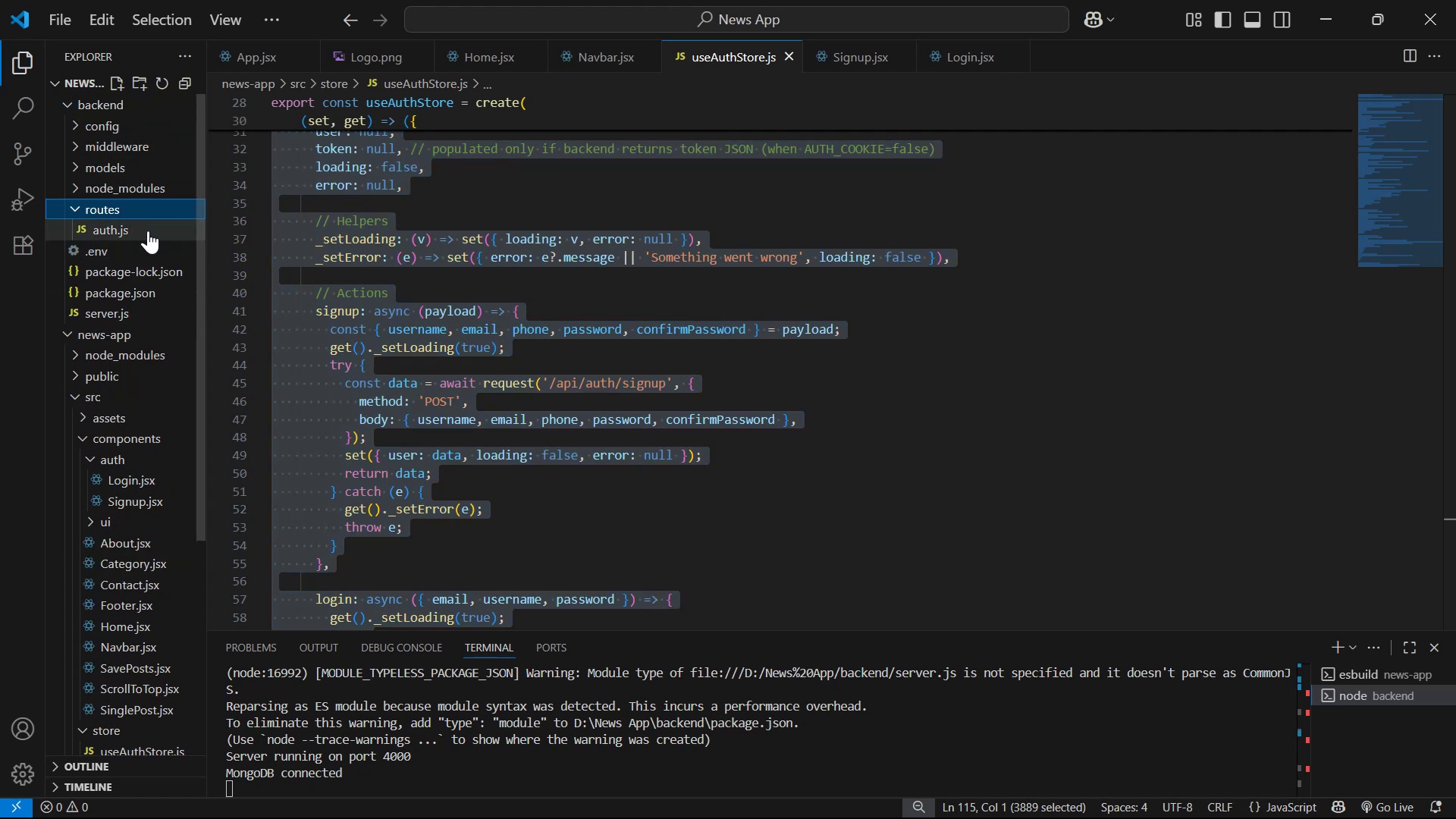 
double_click([1041, 385])
 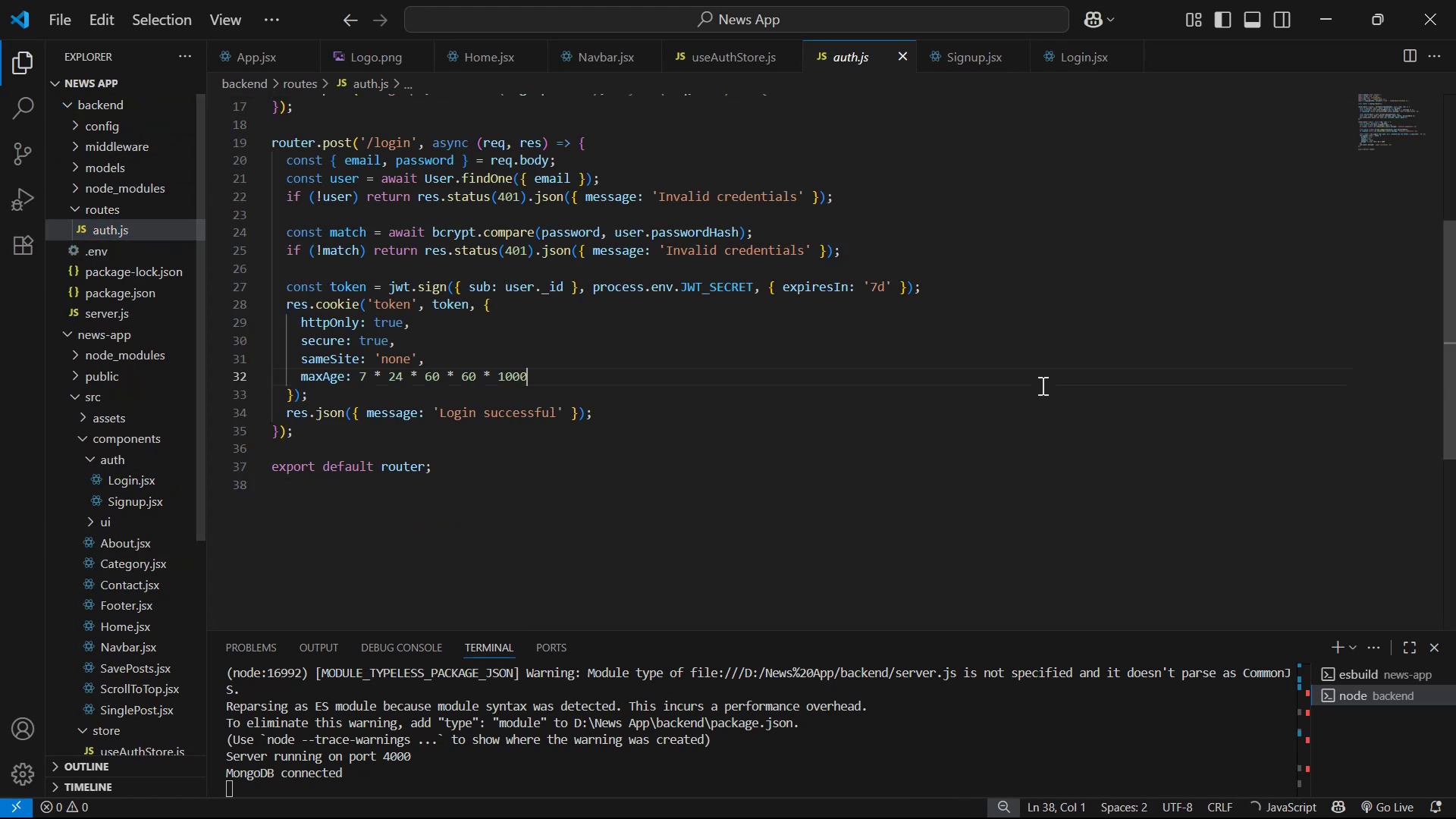 
key(Control+A)
 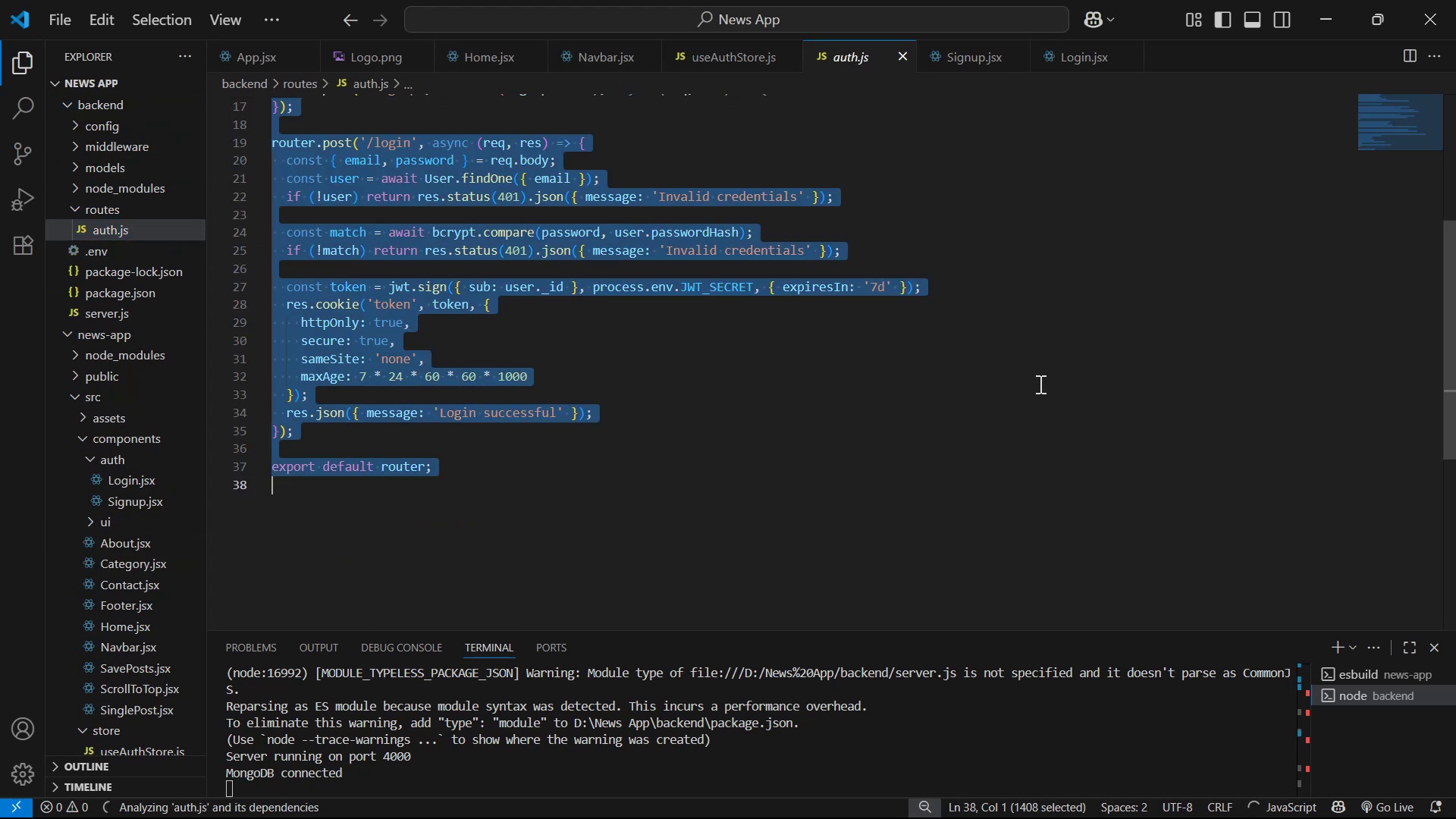 
key(Control+C)
 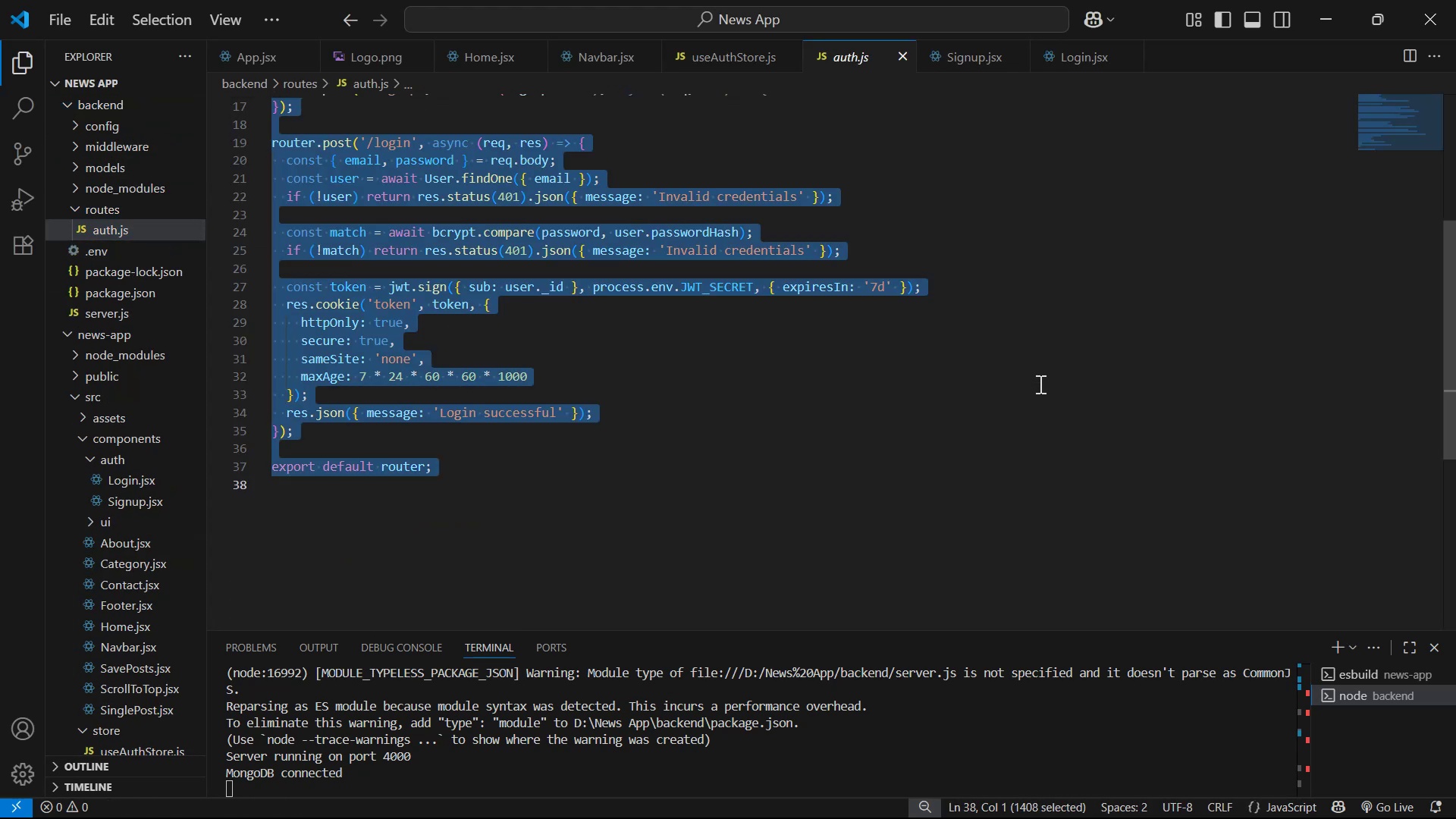 
key(Control+C)
 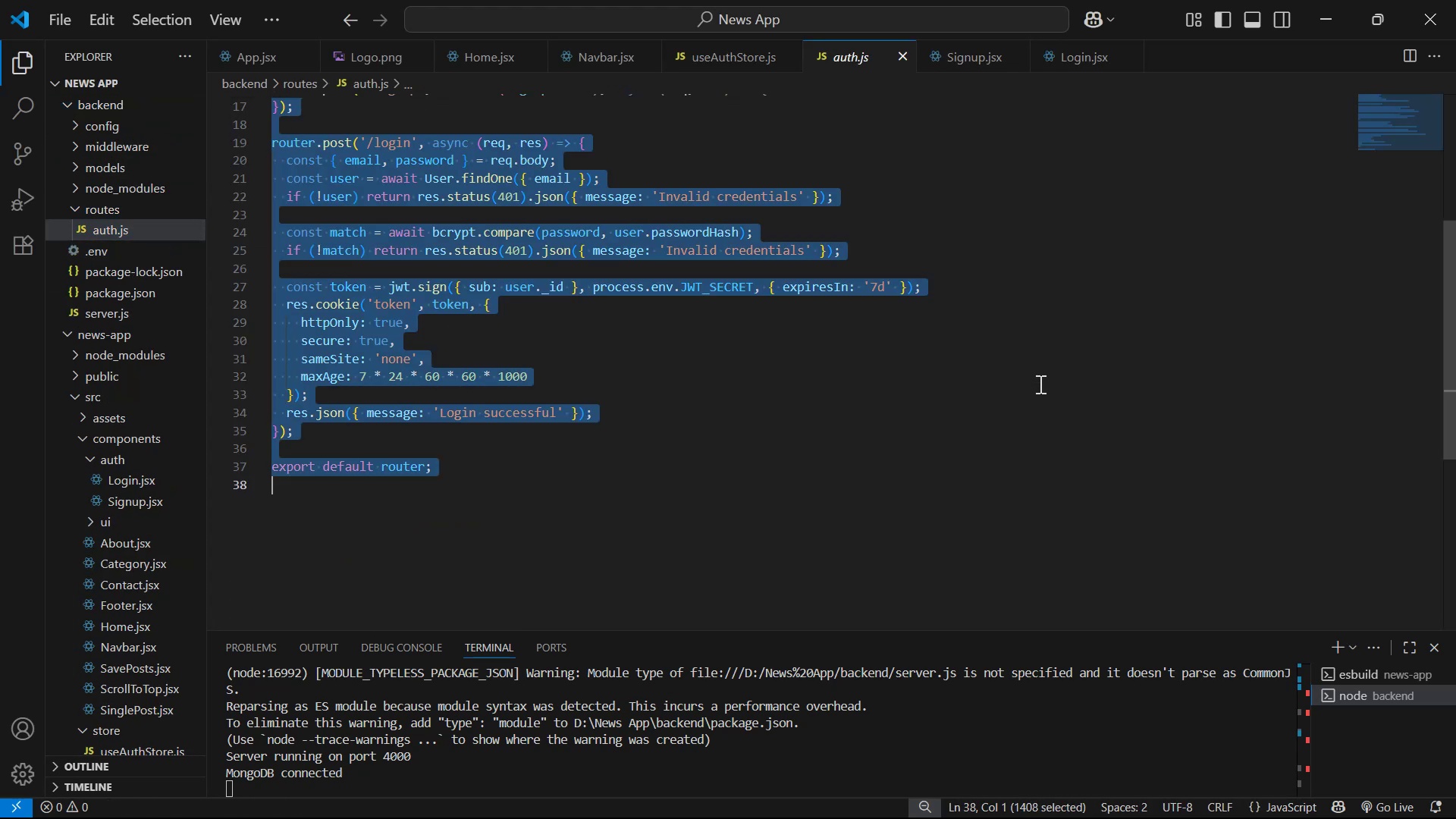 
key(Alt+AltLeft)
 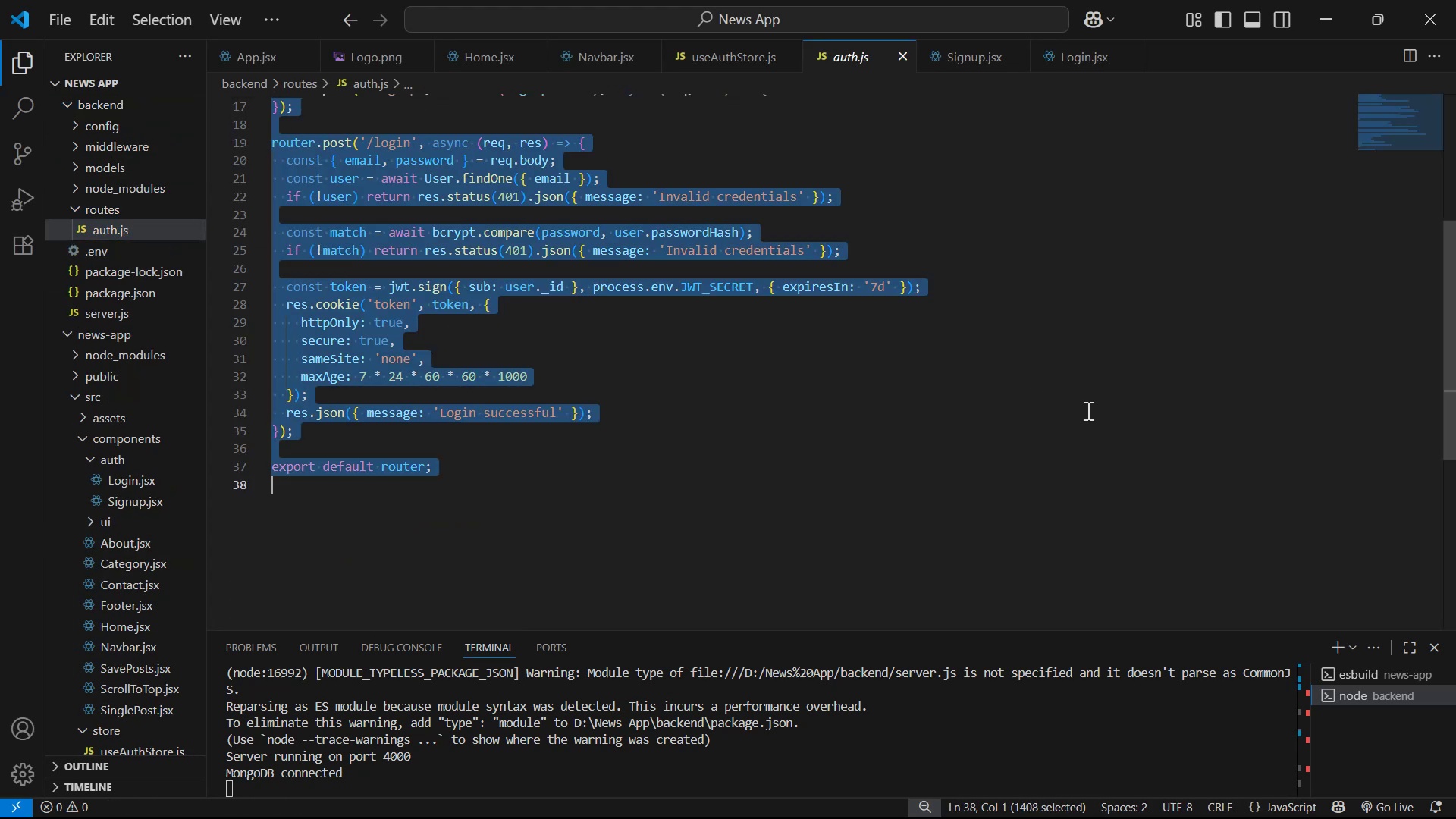 
key(Alt+Tab)
 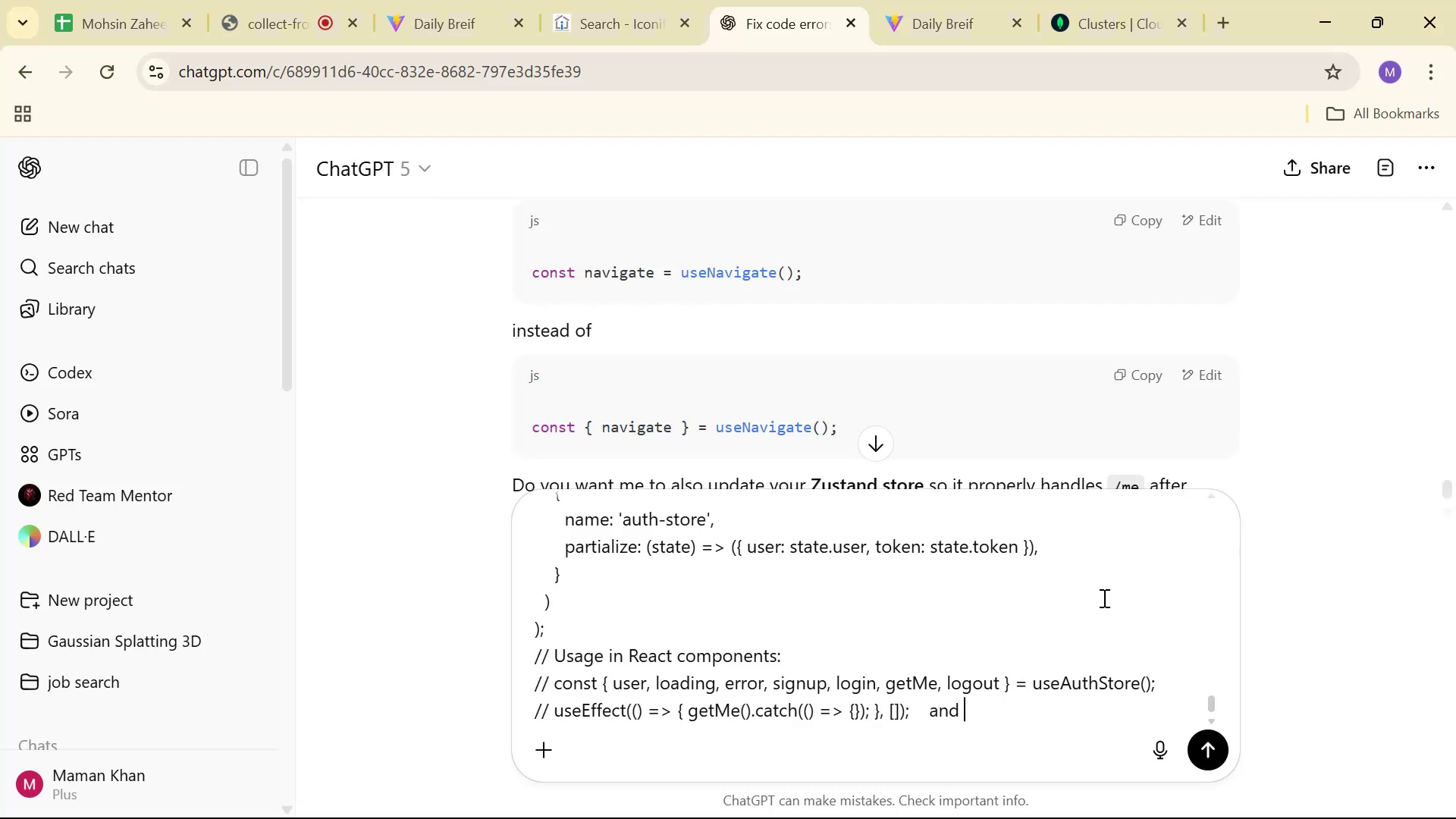 
key(Control+V)
 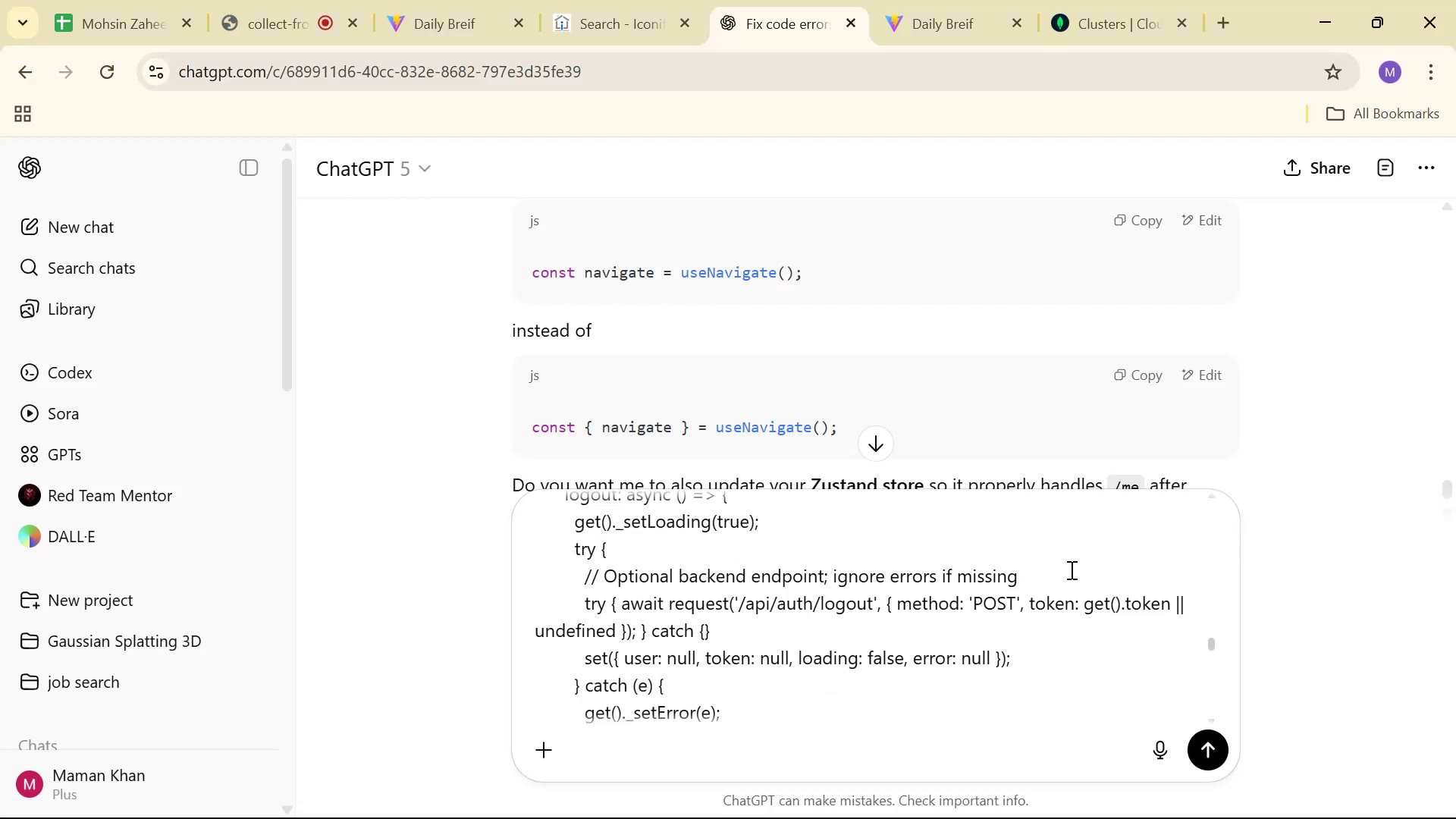 
key(Enter)
 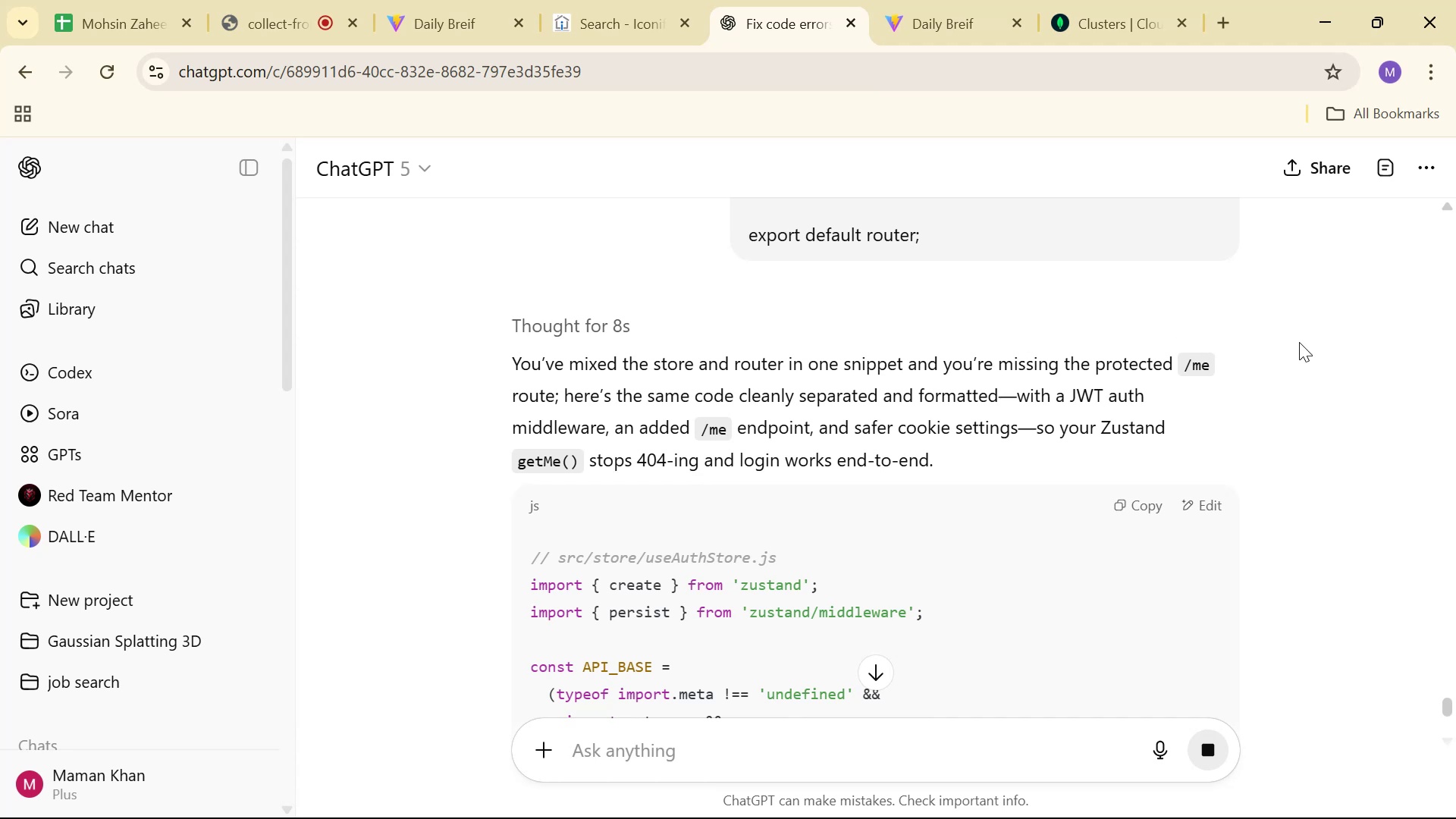 
wait(31.64)
 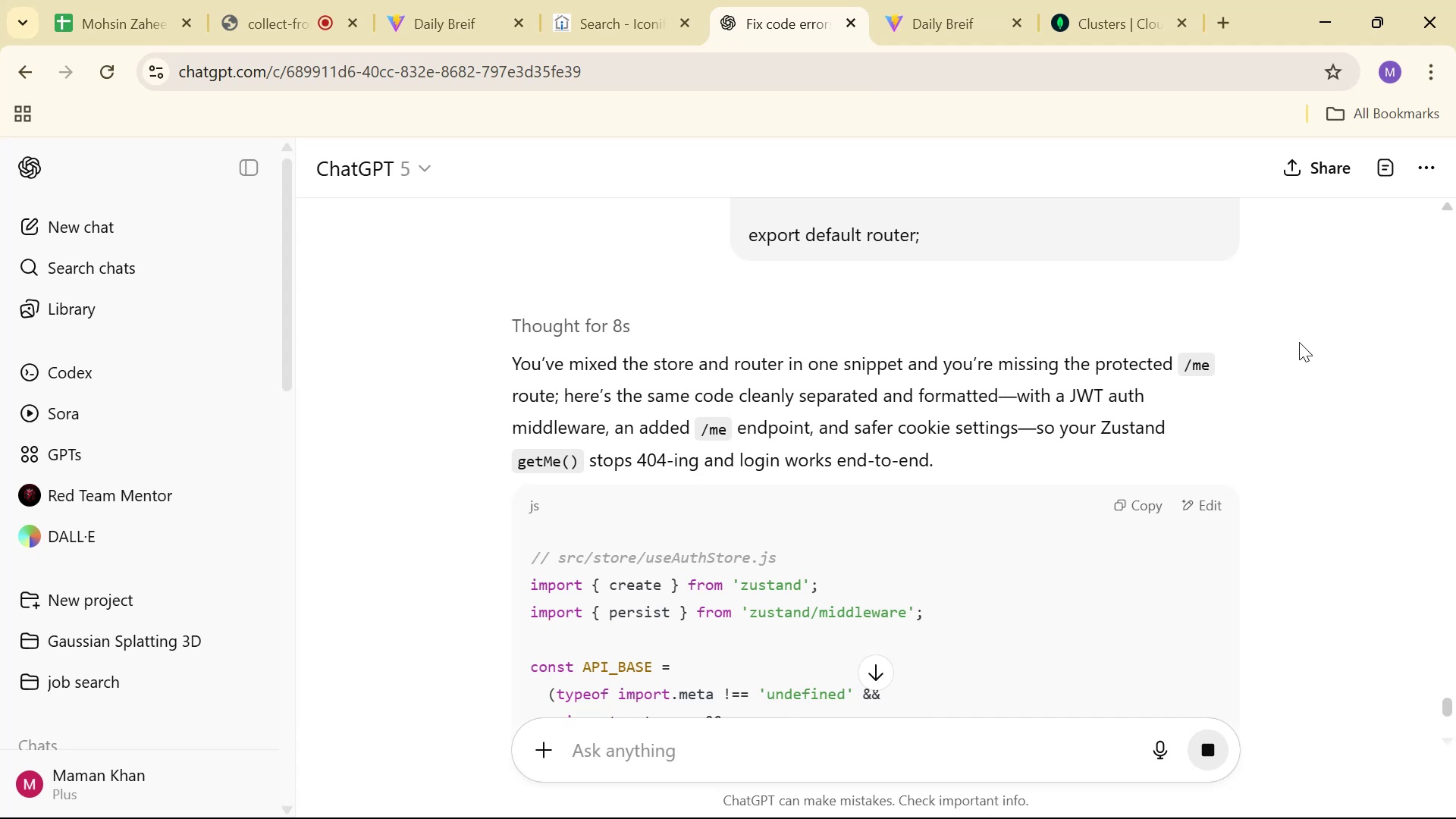 
scroll: coordinate [1288, 353], scroll_direction: down, amount: 23.0
 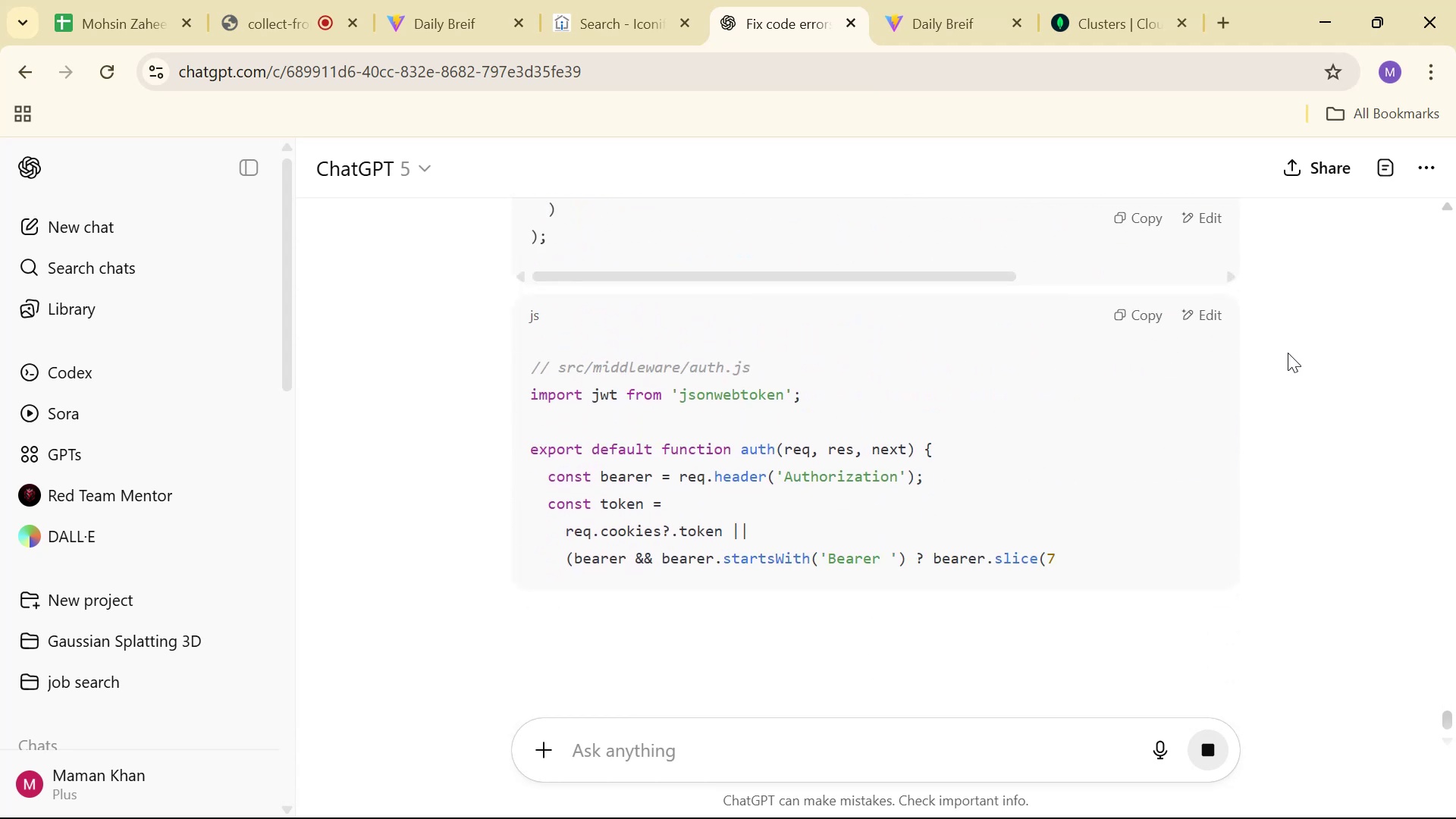 
scroll: coordinate [1291, 348], scroll_direction: up, amount: 1.0
 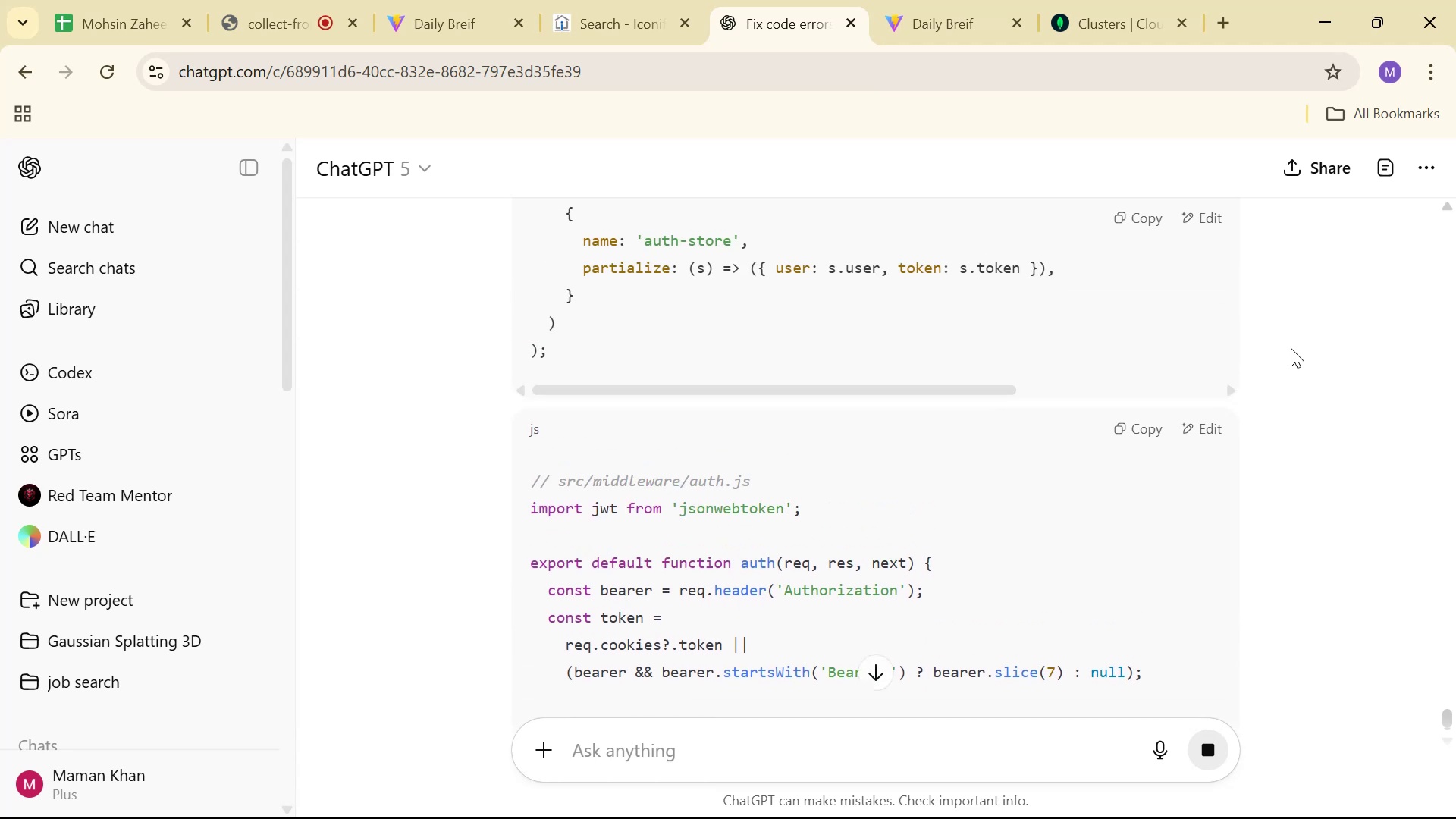 
scroll: coordinate [1291, 348], scroll_direction: down, amount: 1.0
 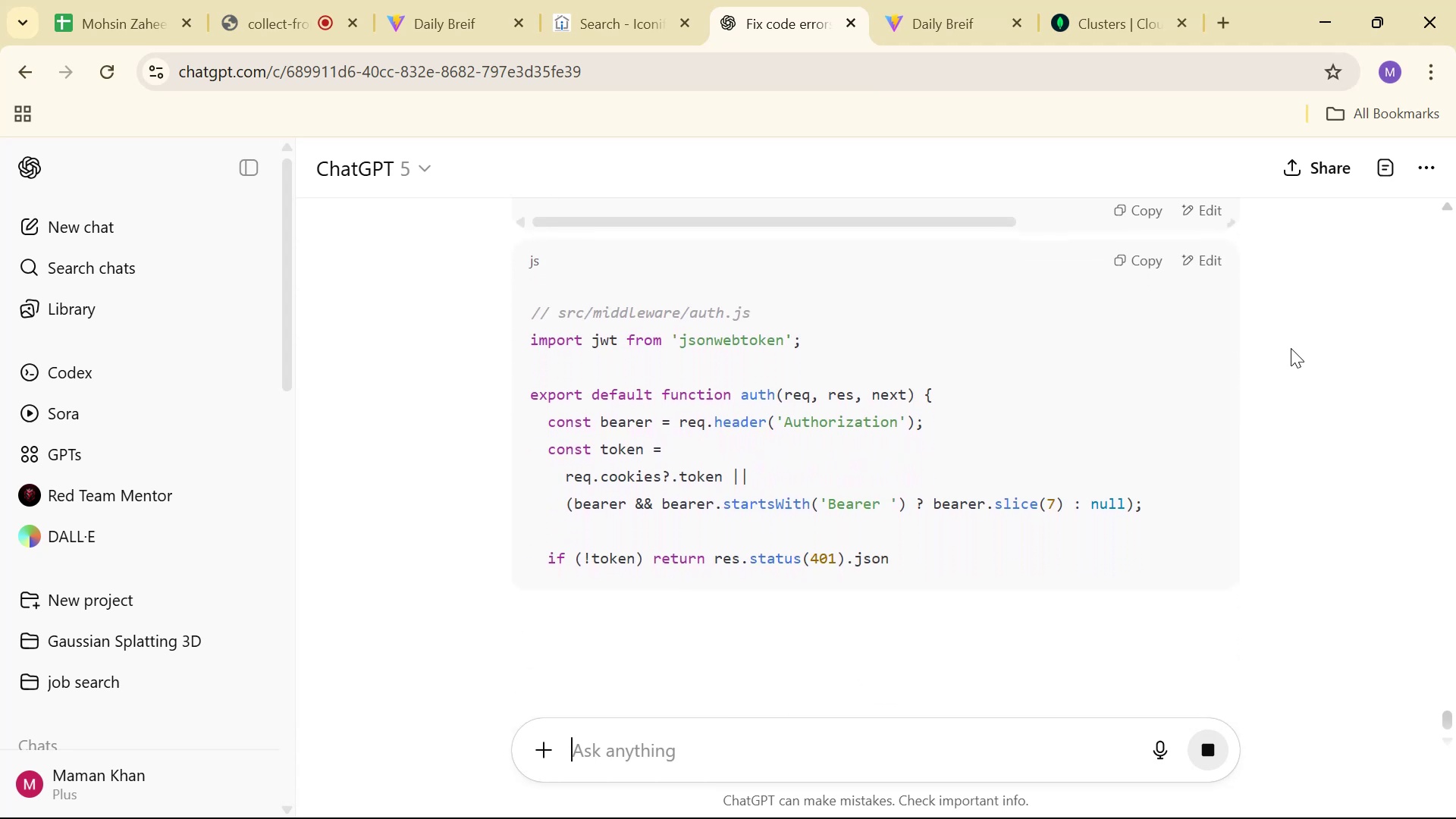 
scroll: coordinate [1291, 340], scroll_direction: up, amount: 6.0
 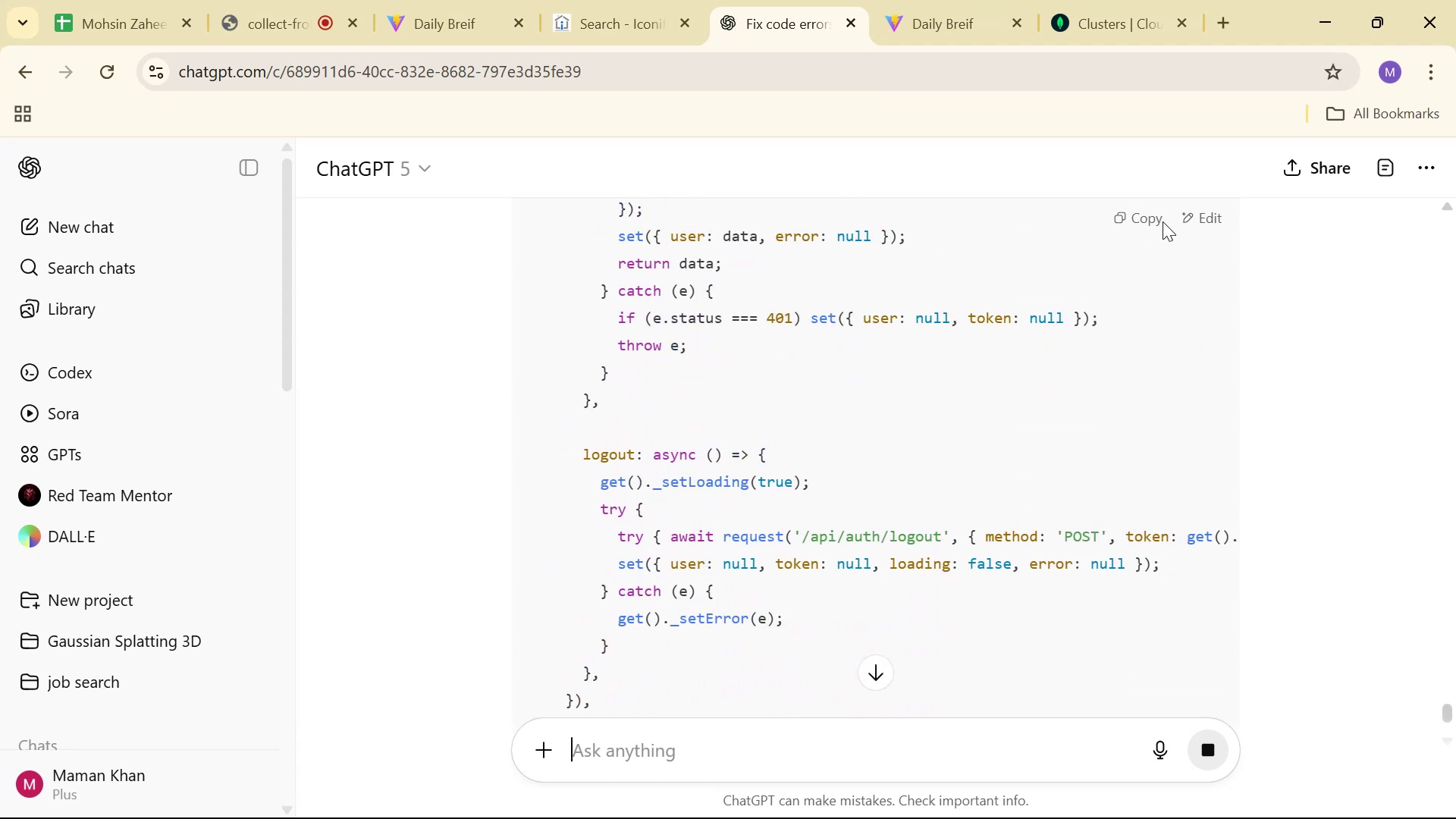 
left_click([1135, 215])
 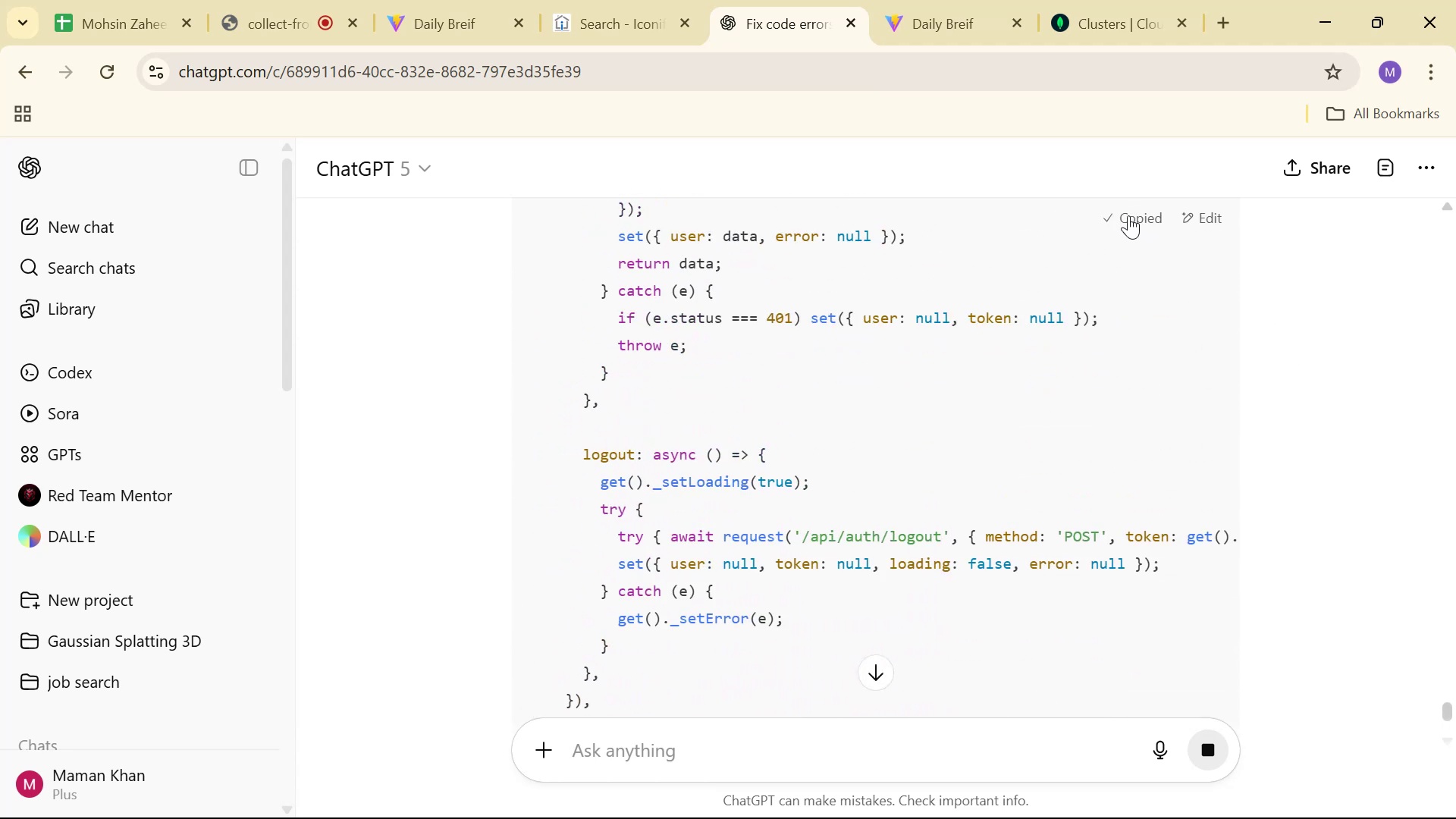 
key(Alt+Tab)
 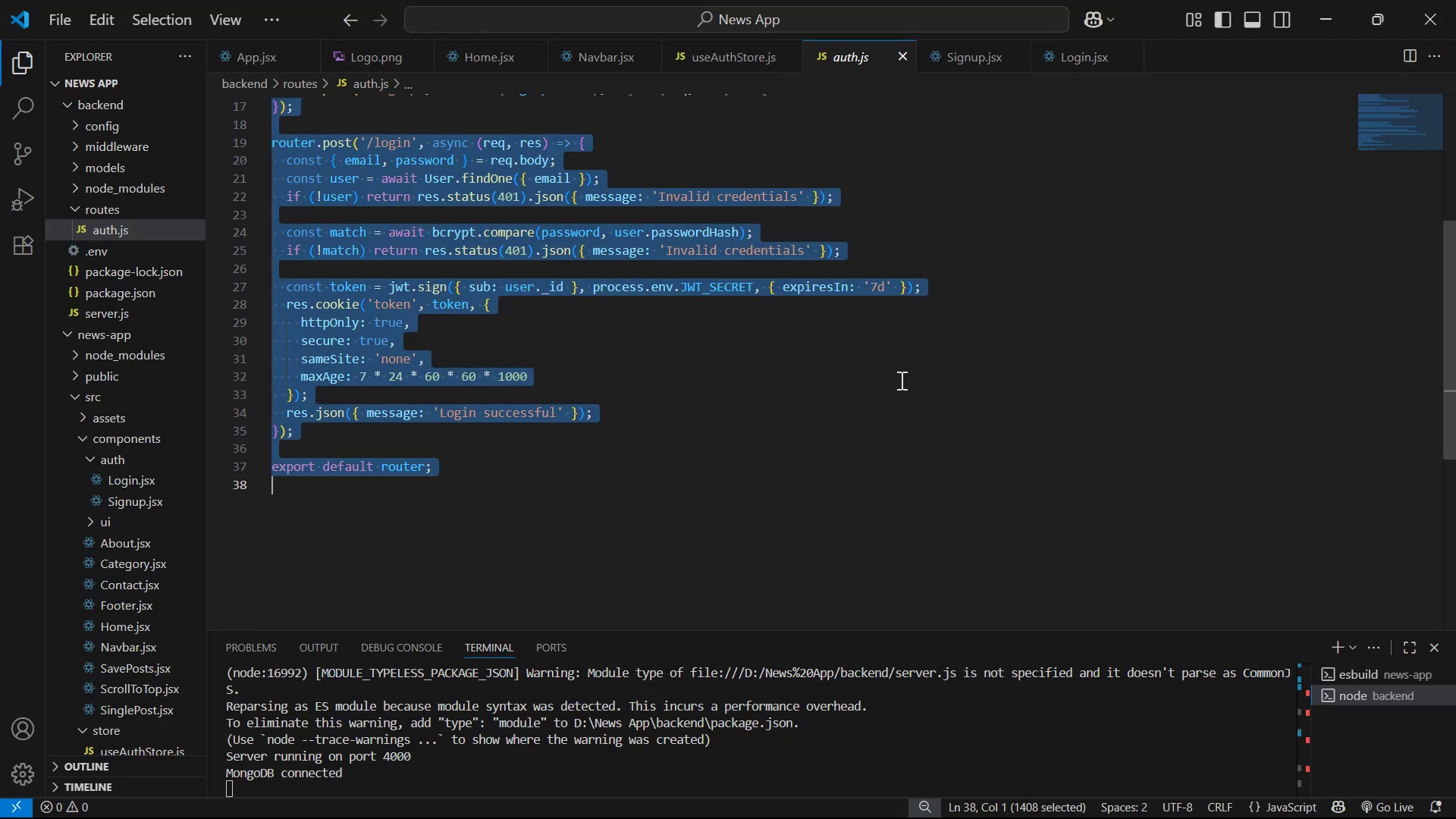 
hold_key(key=ControlLeft, duration=1.31)
 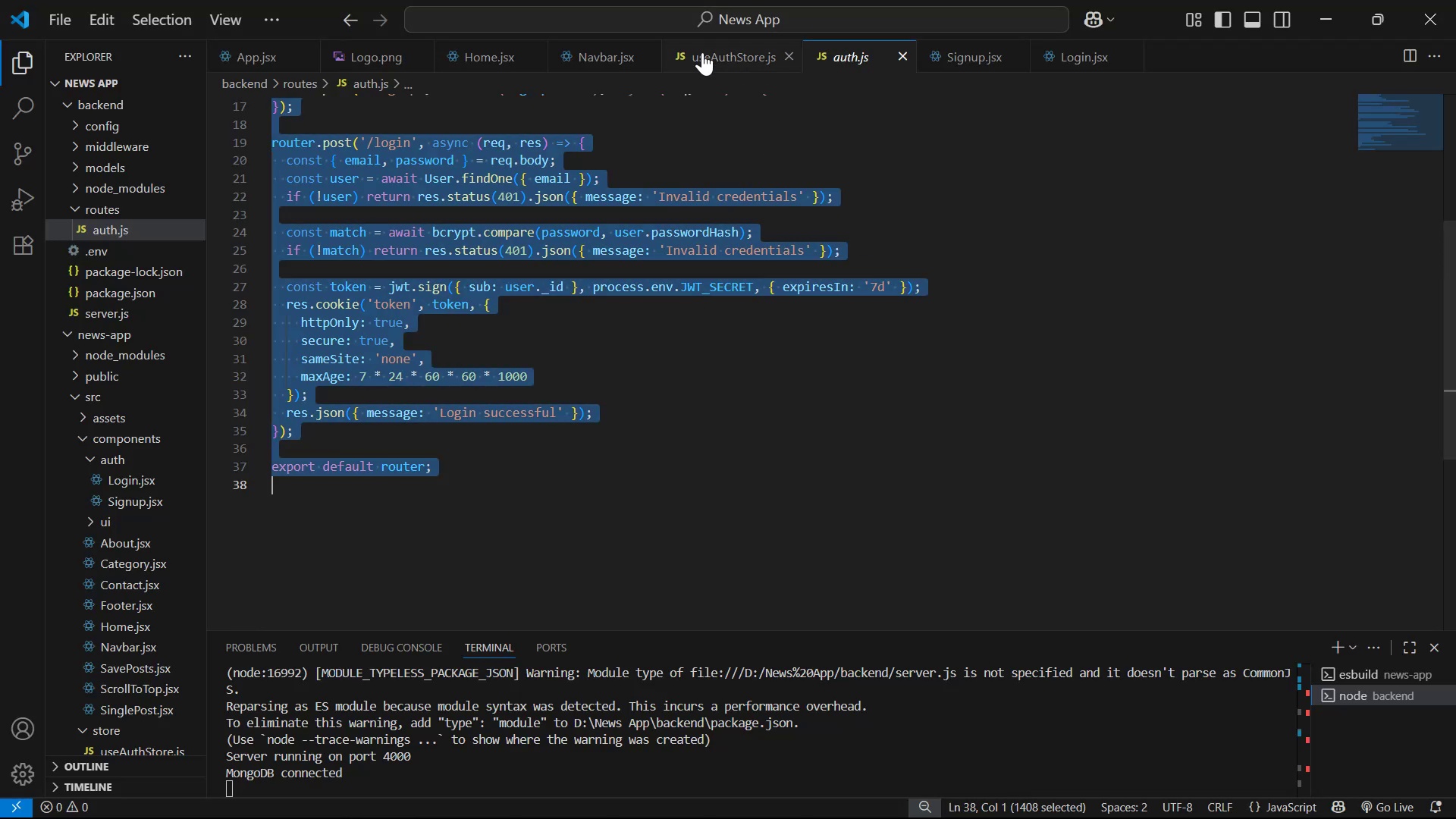 
left_click([703, 54])
 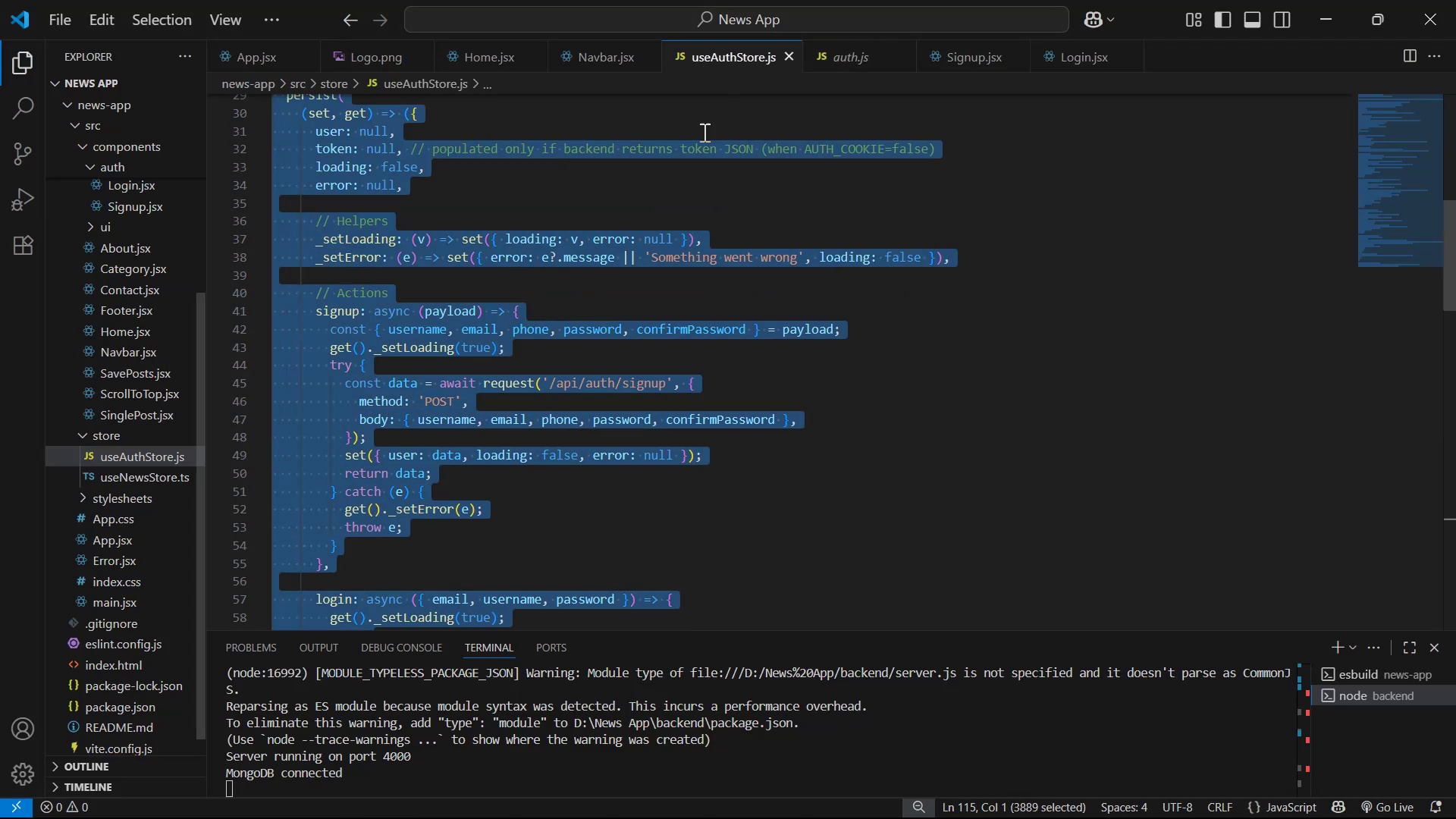 
key(Control+V)
 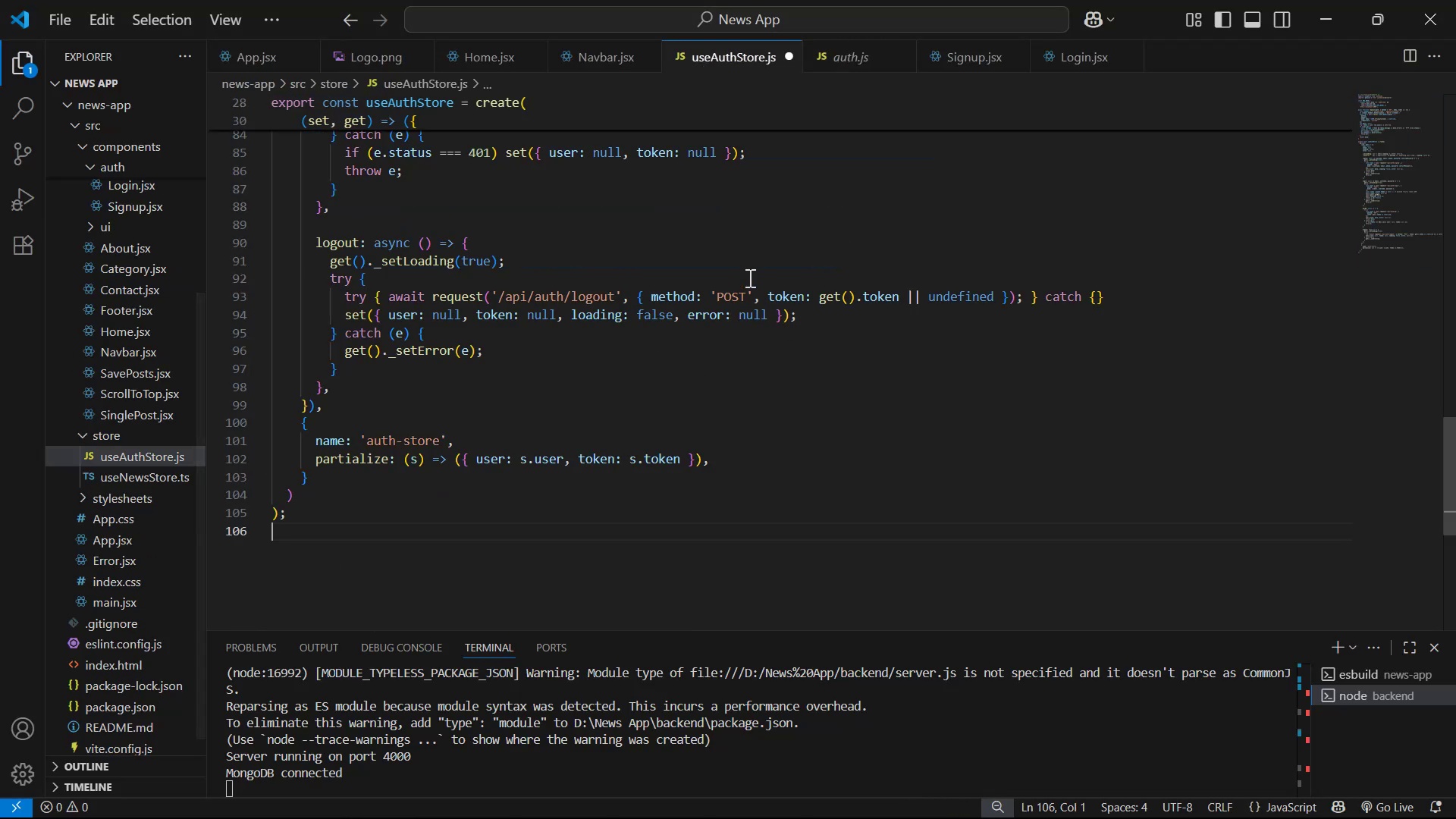 
scroll: coordinate [904, 344], scroll_direction: up, amount: 7.0
 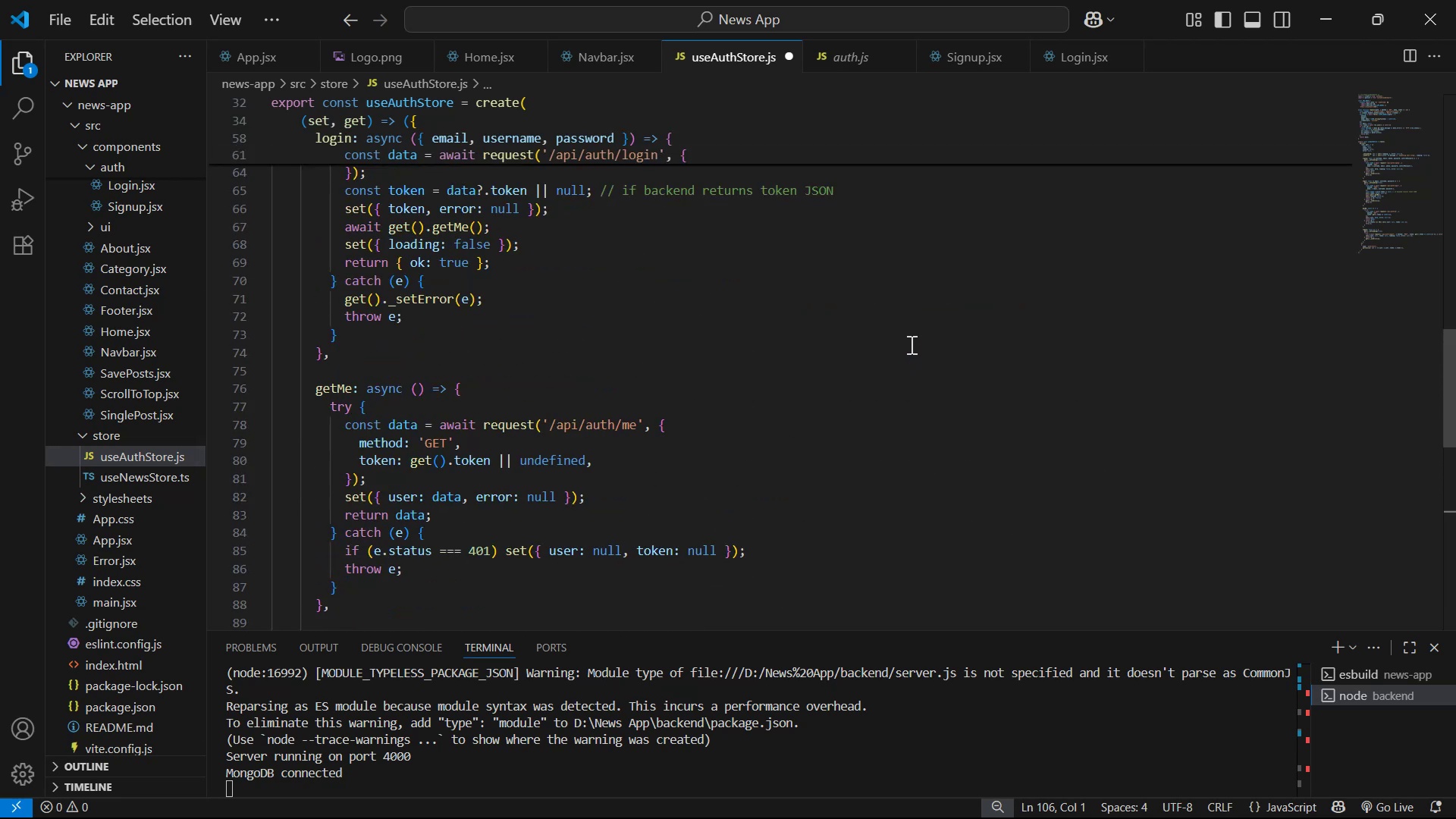 
key(Alt+AltLeft)
 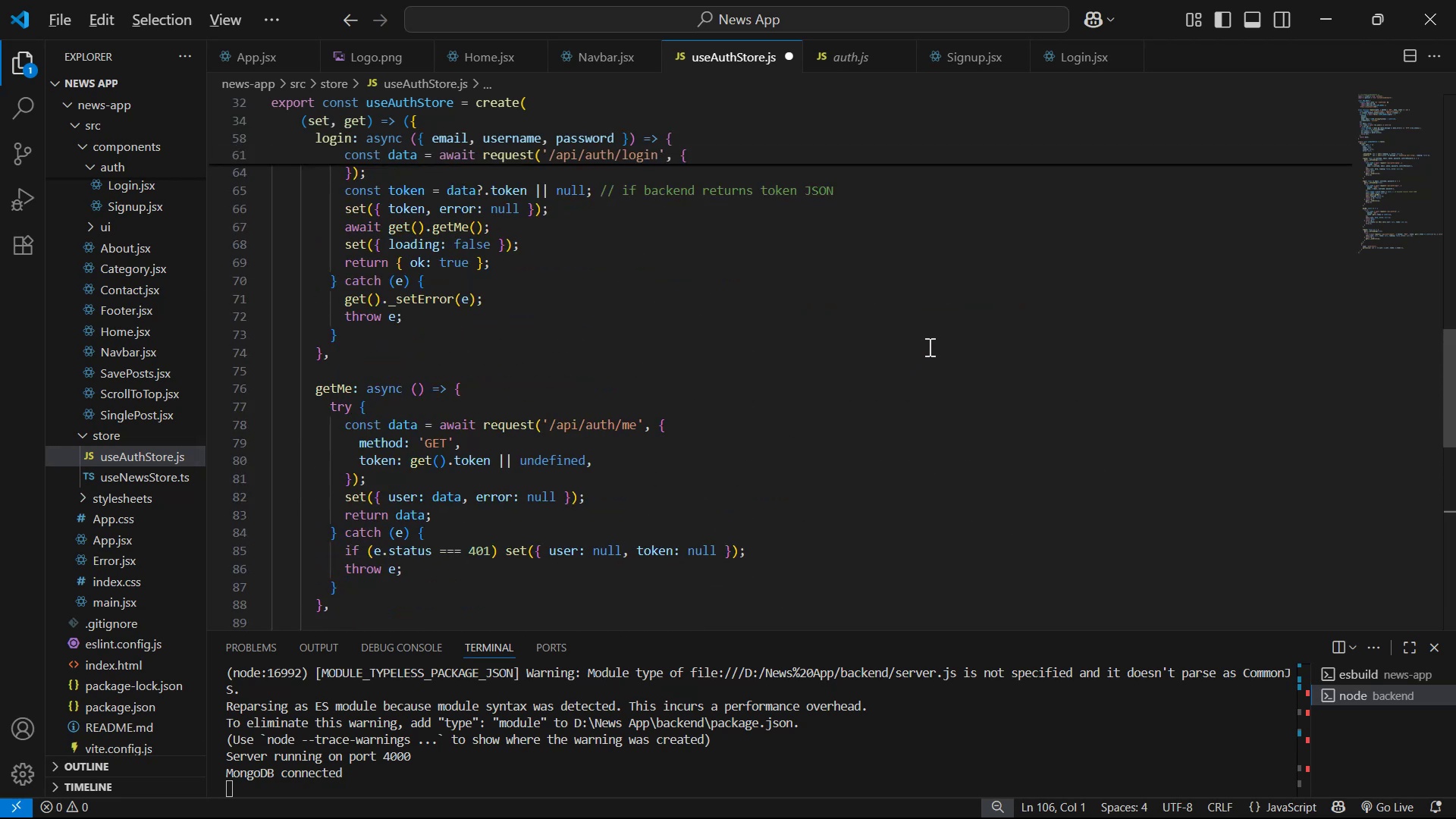 
key(Alt+Tab)
 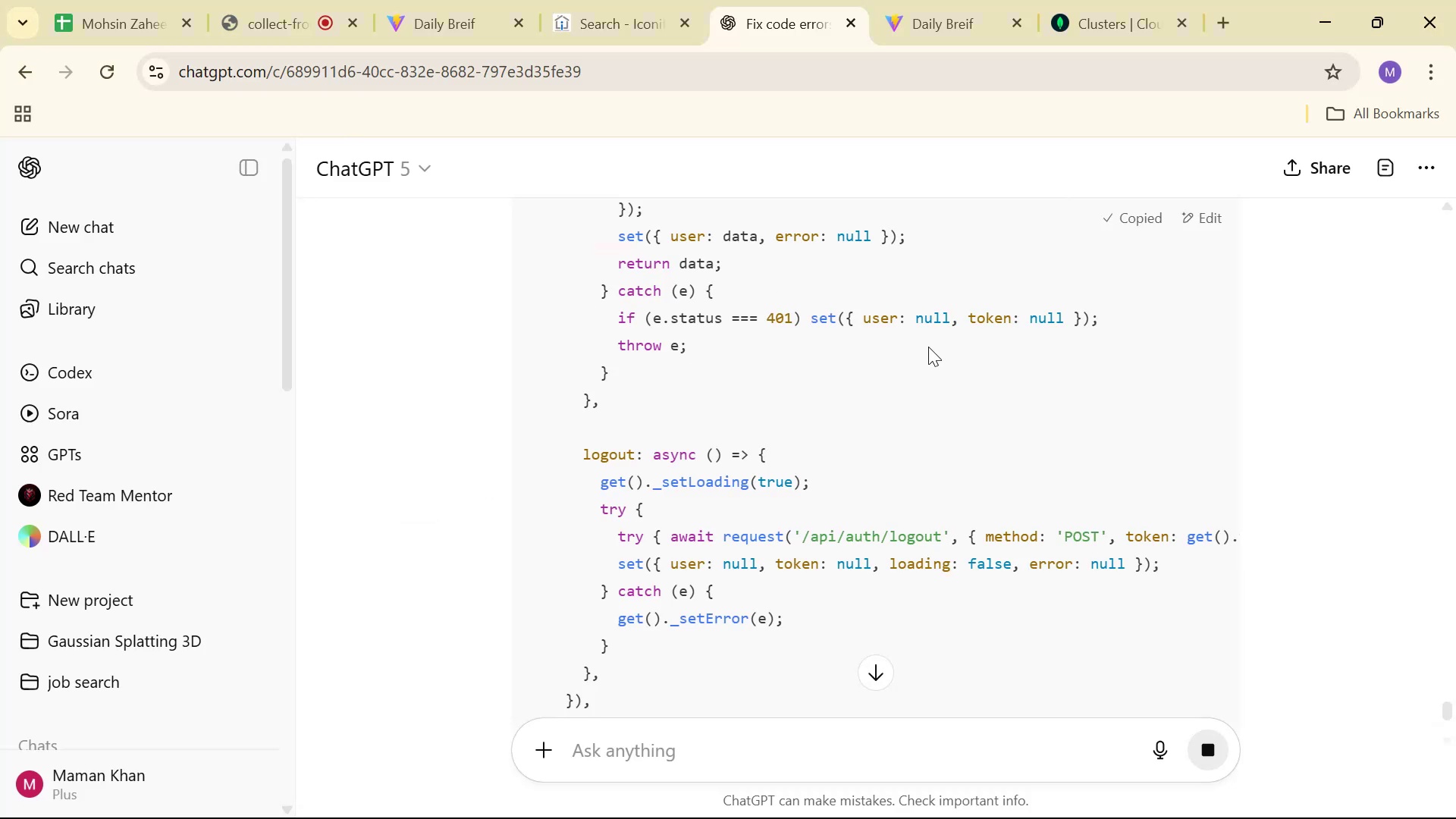 
scroll: coordinate [956, 289], scroll_direction: up, amount: 83.0
 